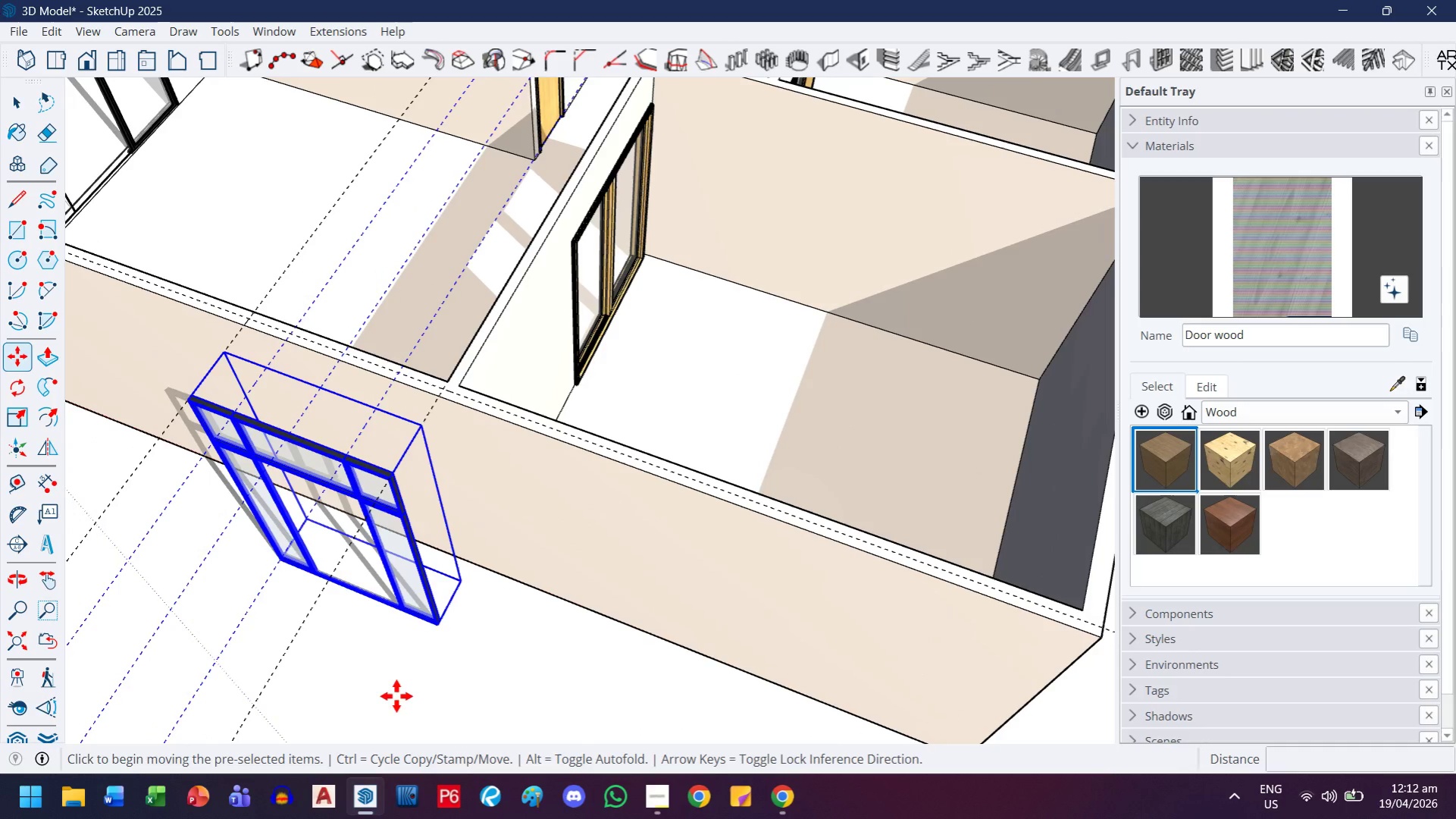 
left_click([396, 696])
 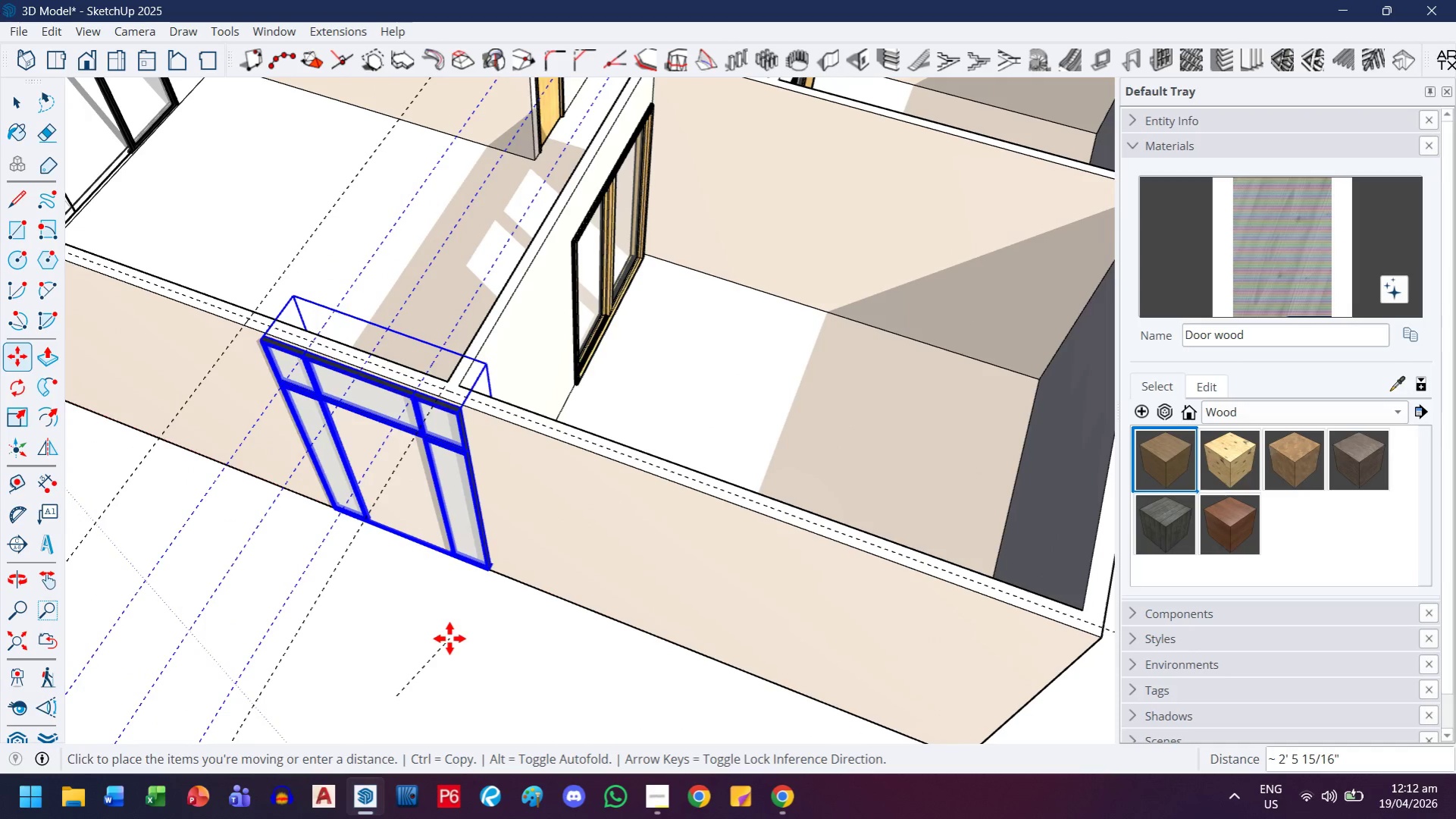 
key(ArrowLeft)
 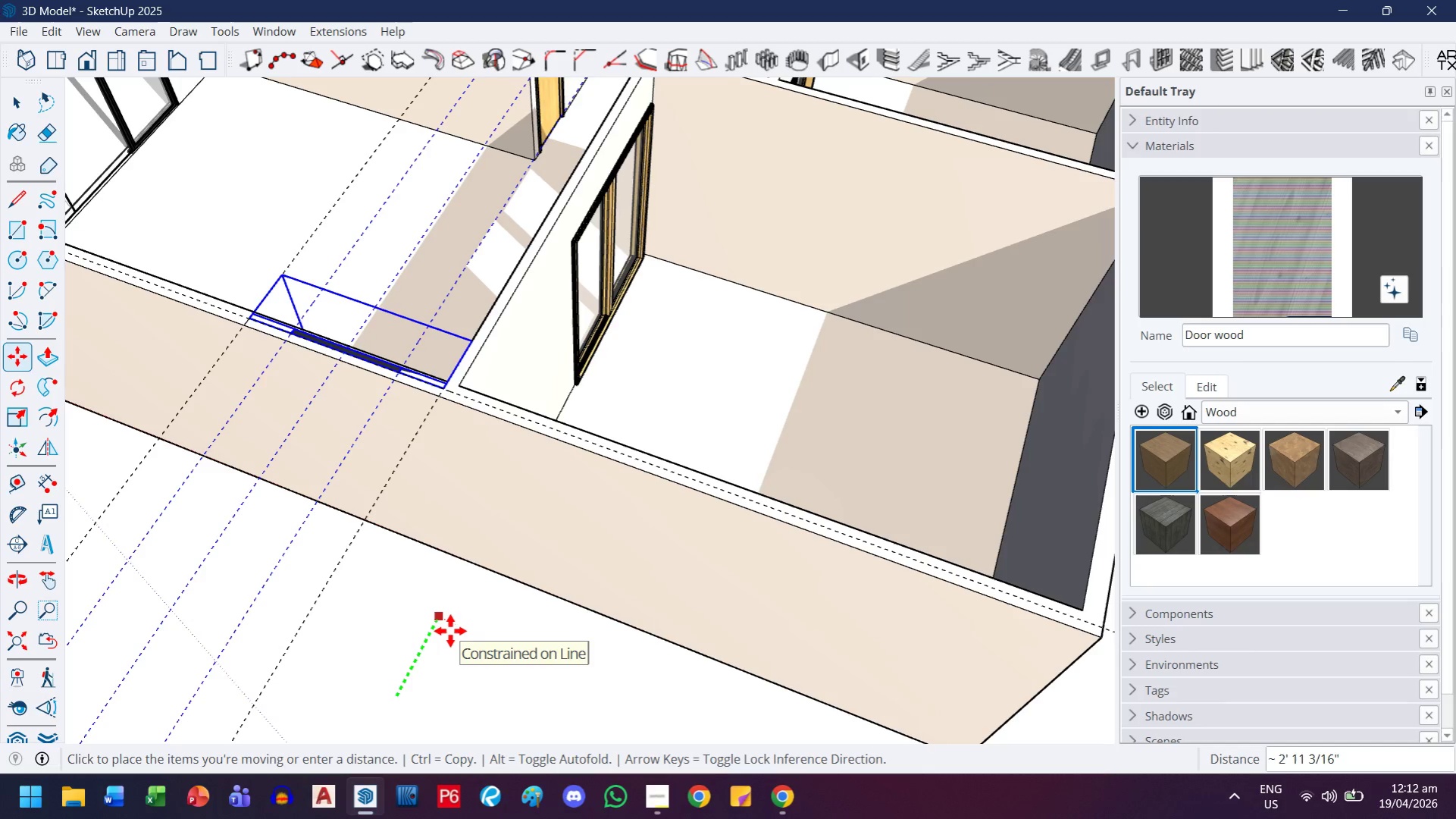 
key(2)
 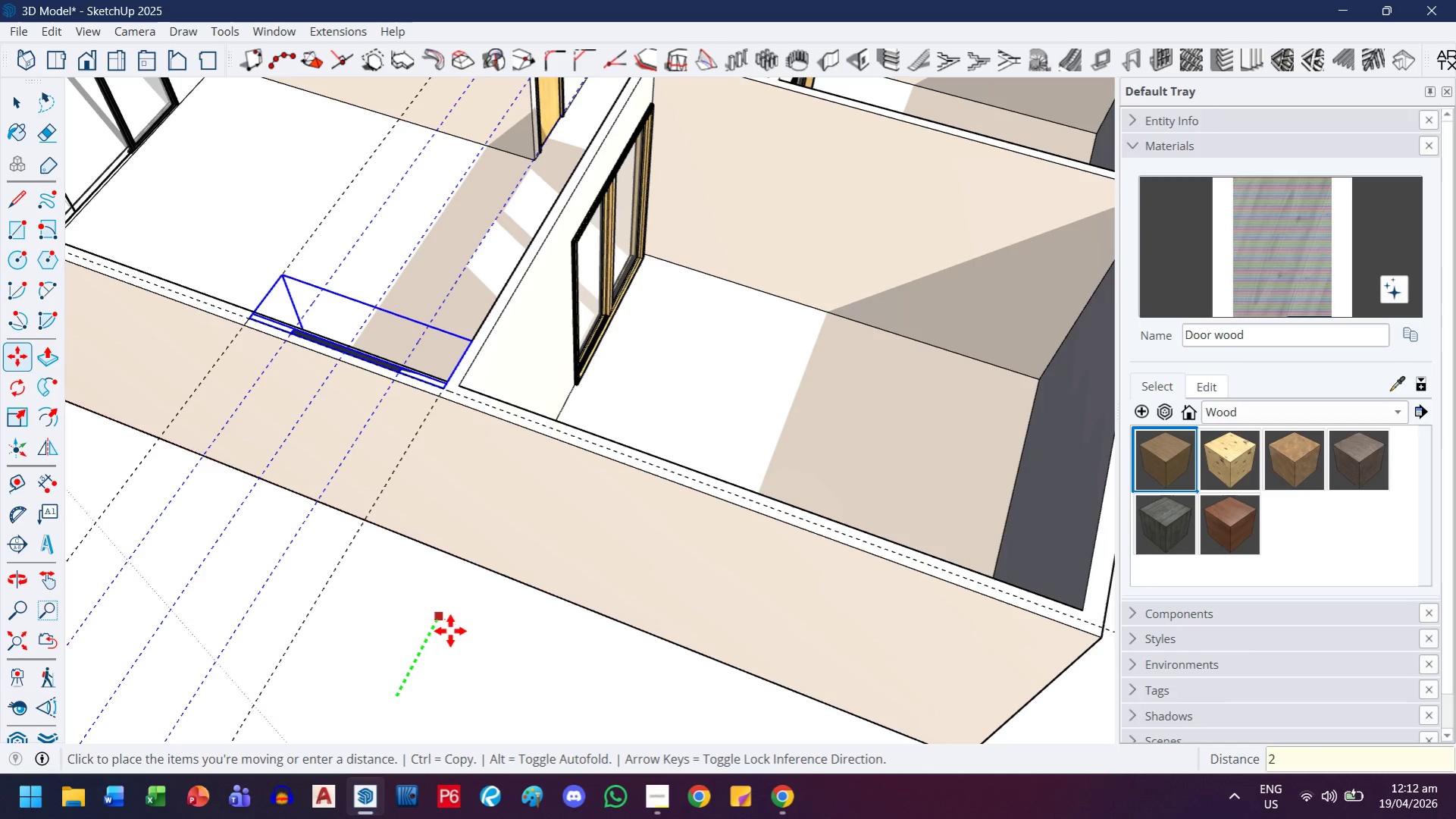 
key(Quote)
 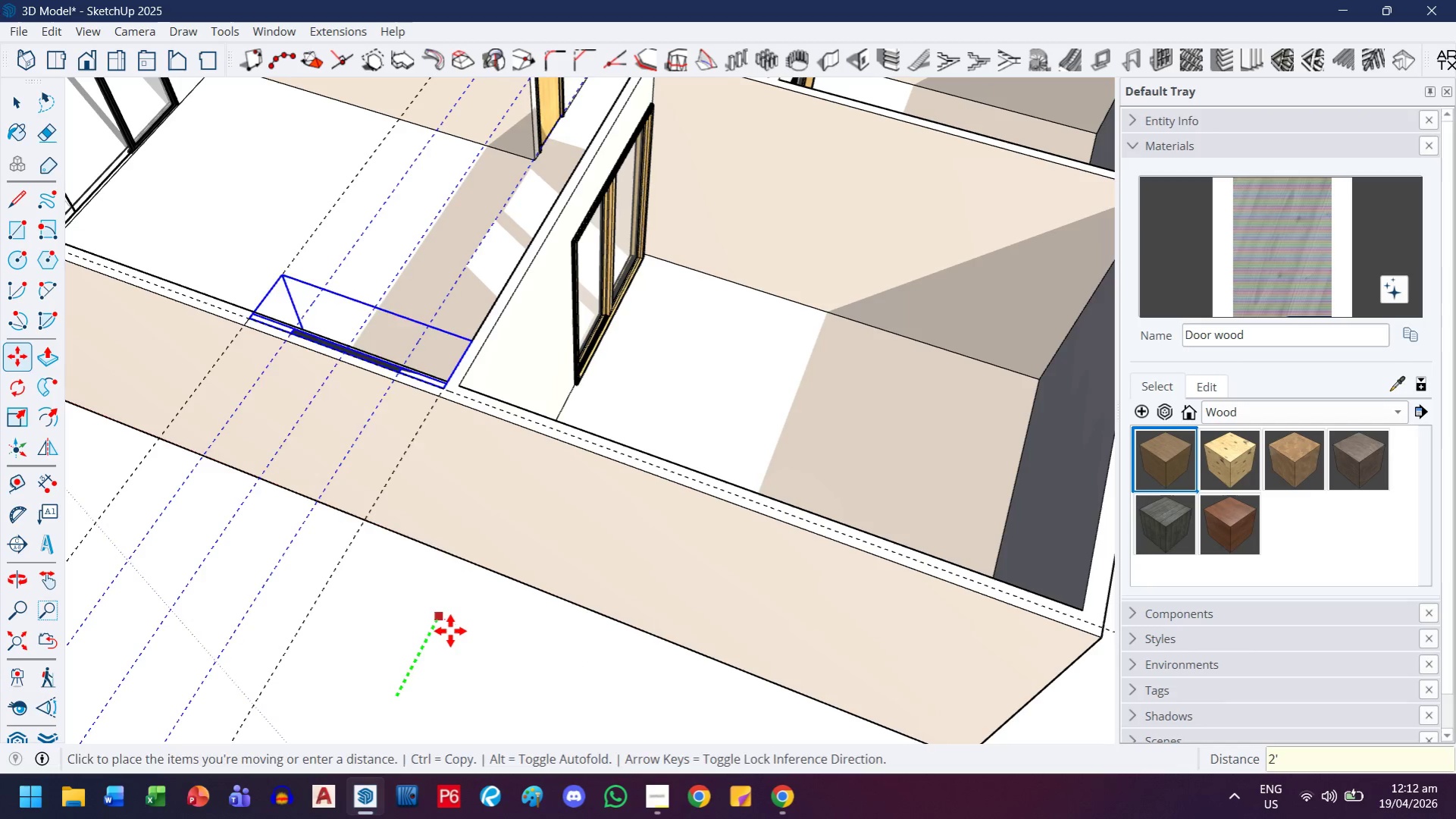 
key(Enter)
 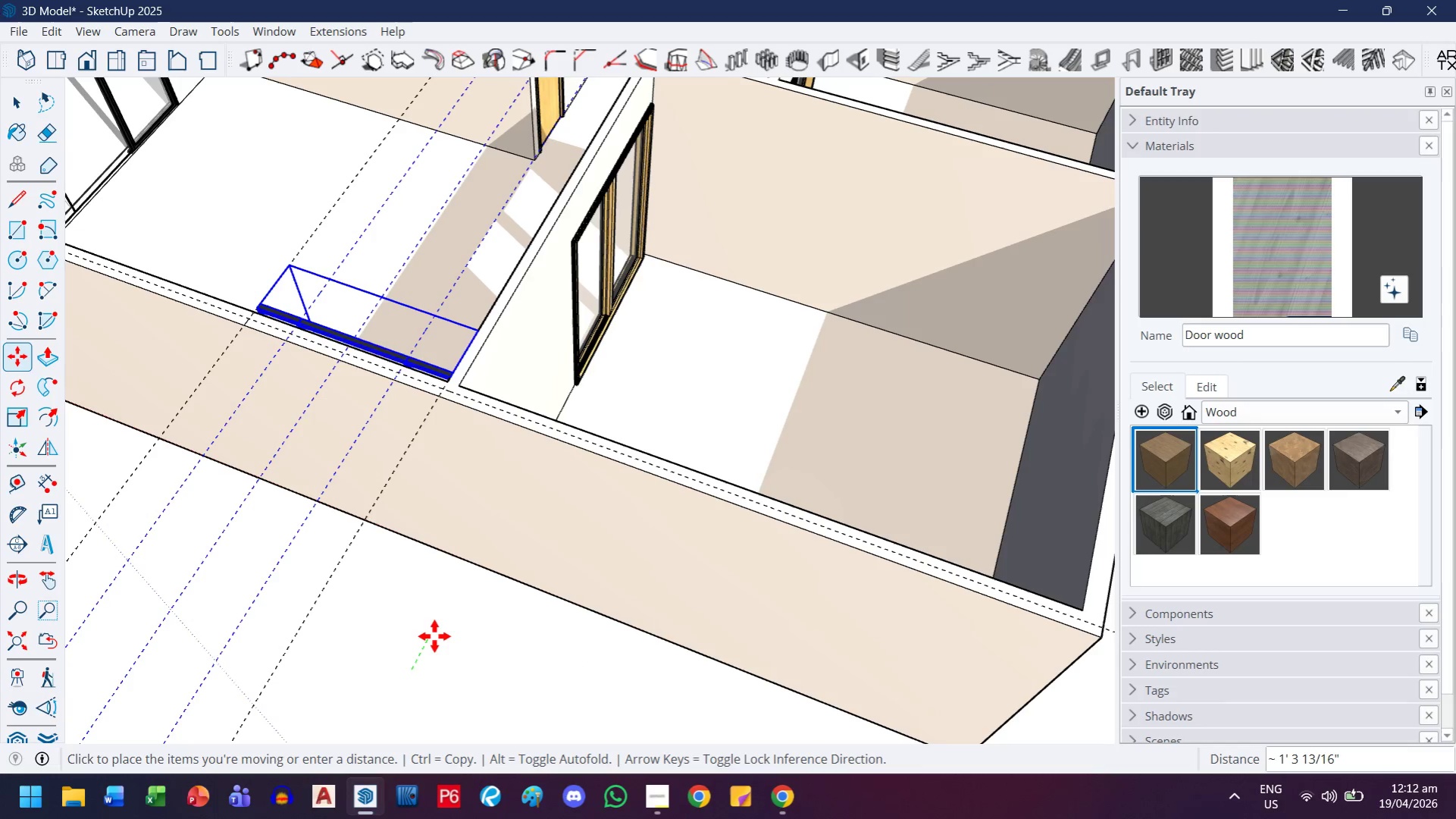 
key(1)
 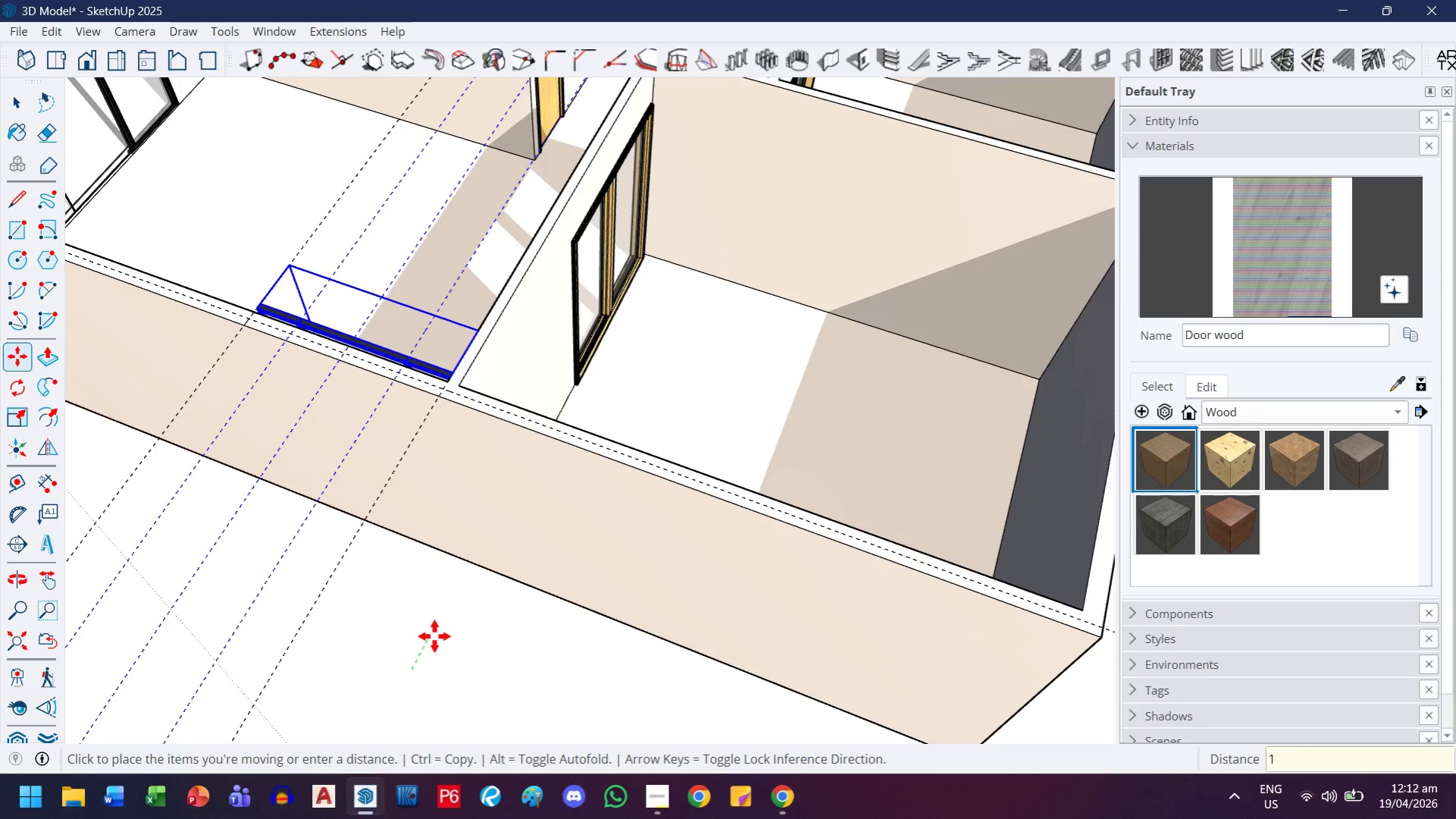 
key(Quote)
 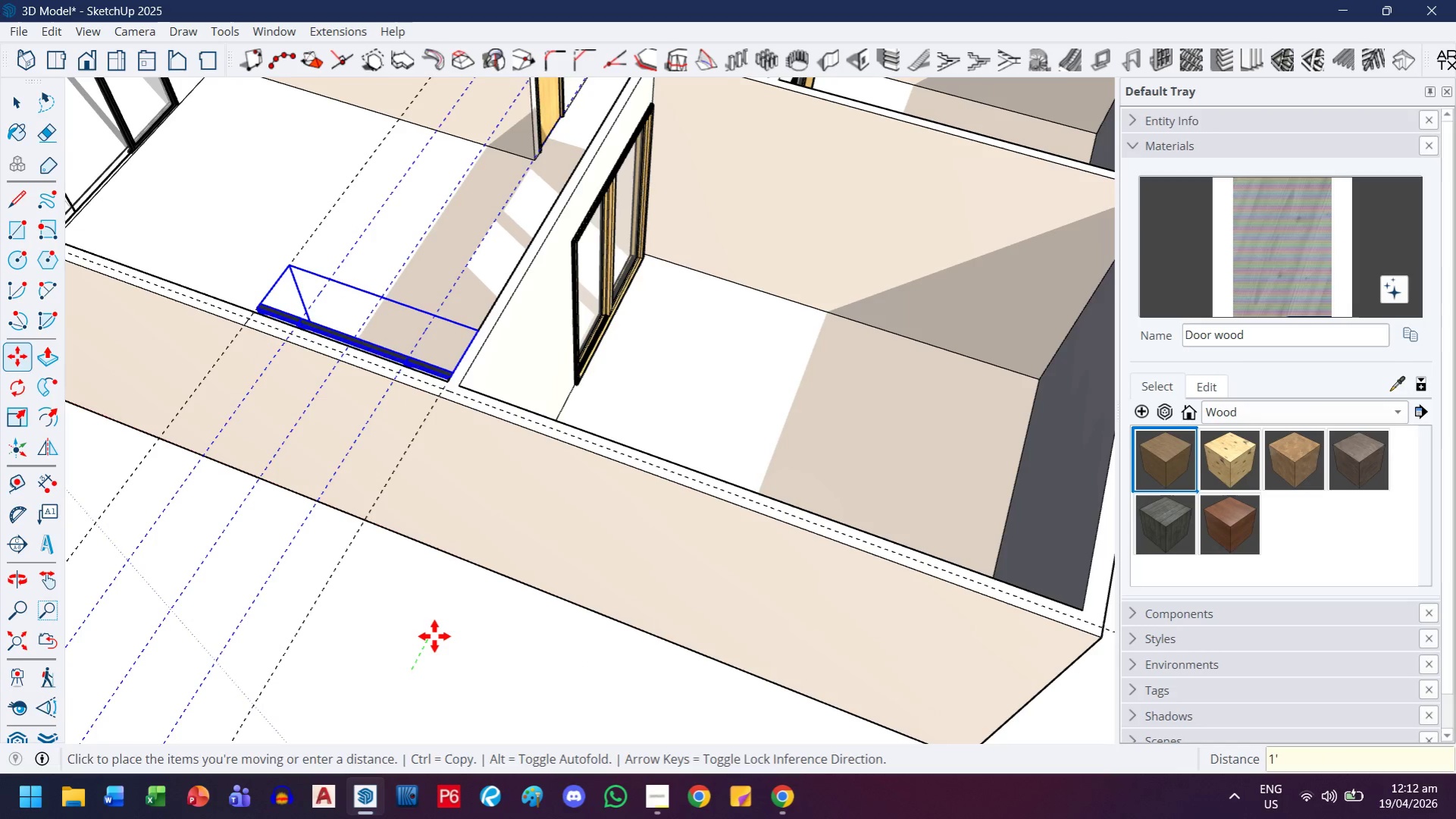 
key(Enter)
 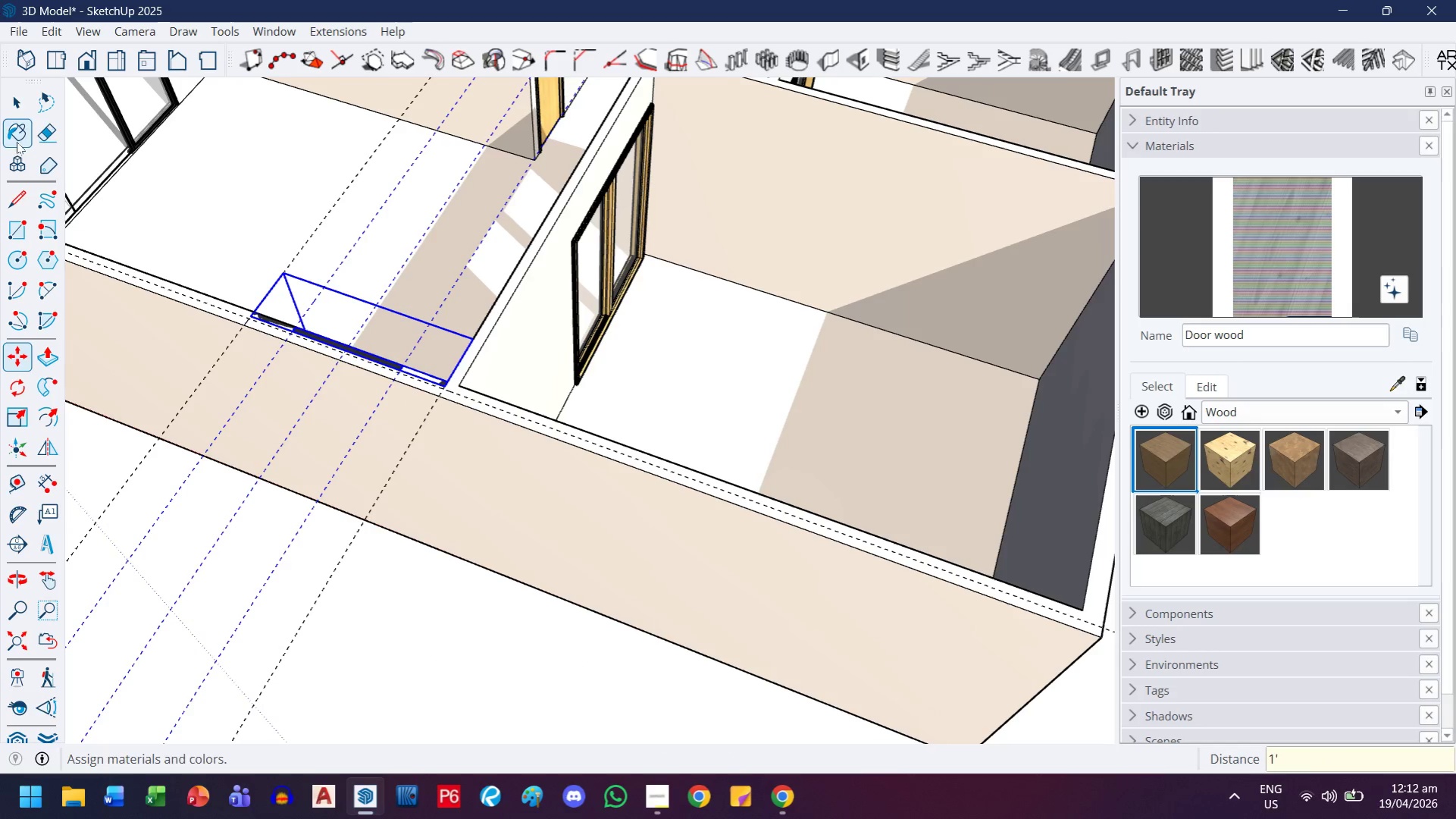 
left_click([16, 102])
 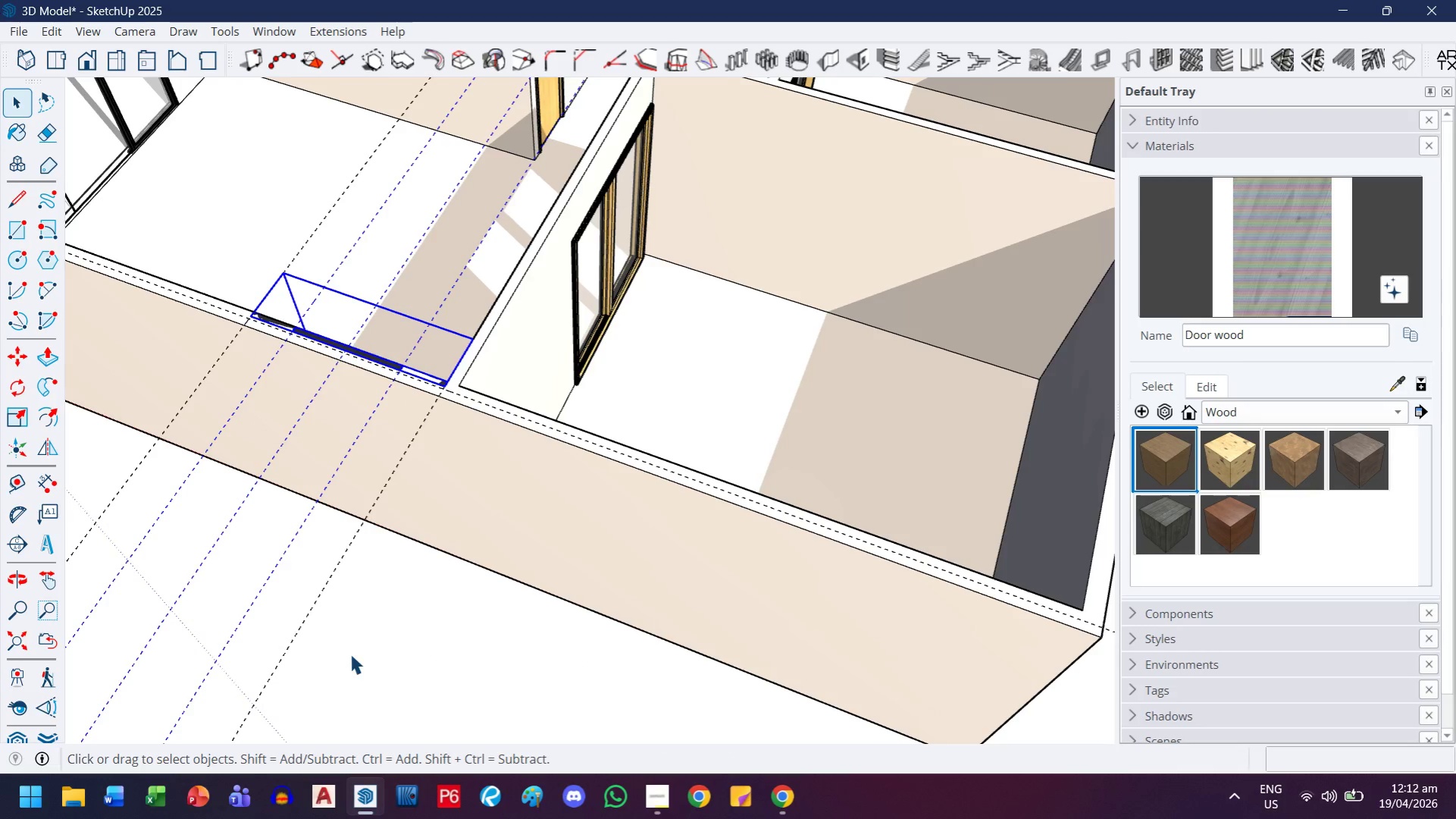 
key(E)
 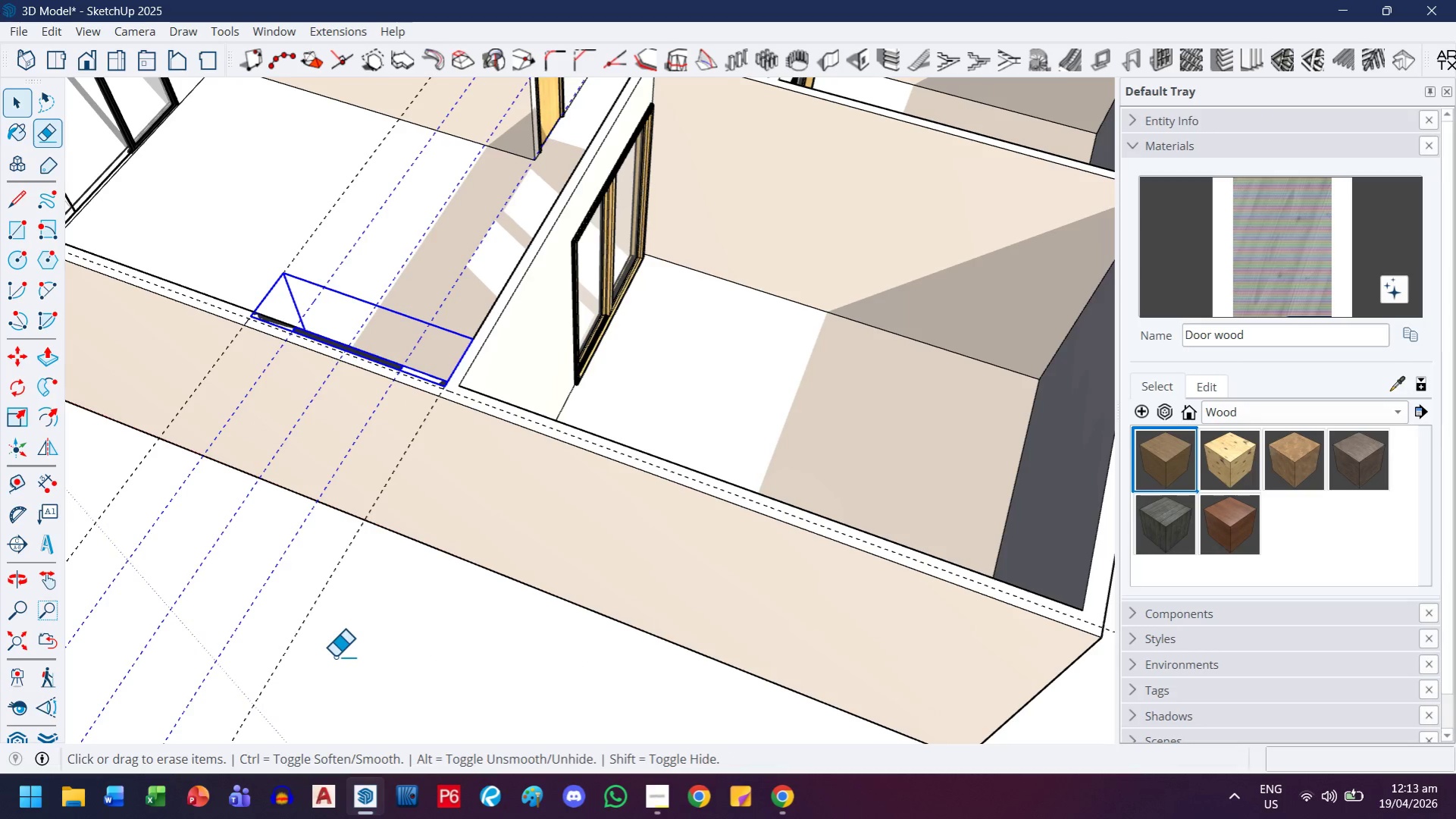 
left_click_drag(start_coordinate=[334, 656], to_coordinate=[306, 607])
 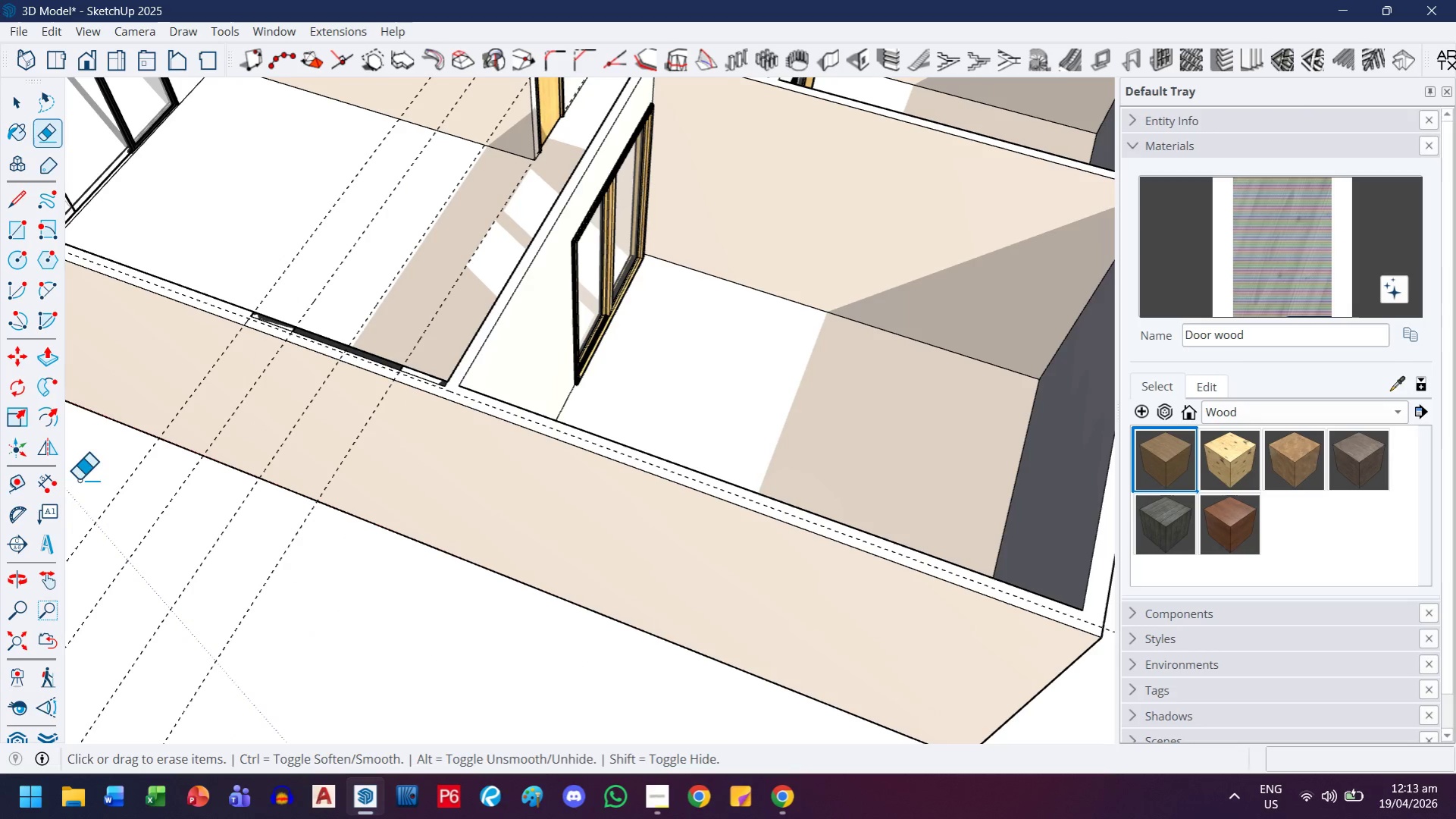 
left_click_drag(start_coordinate=[91, 485], to_coordinate=[118, 522])
 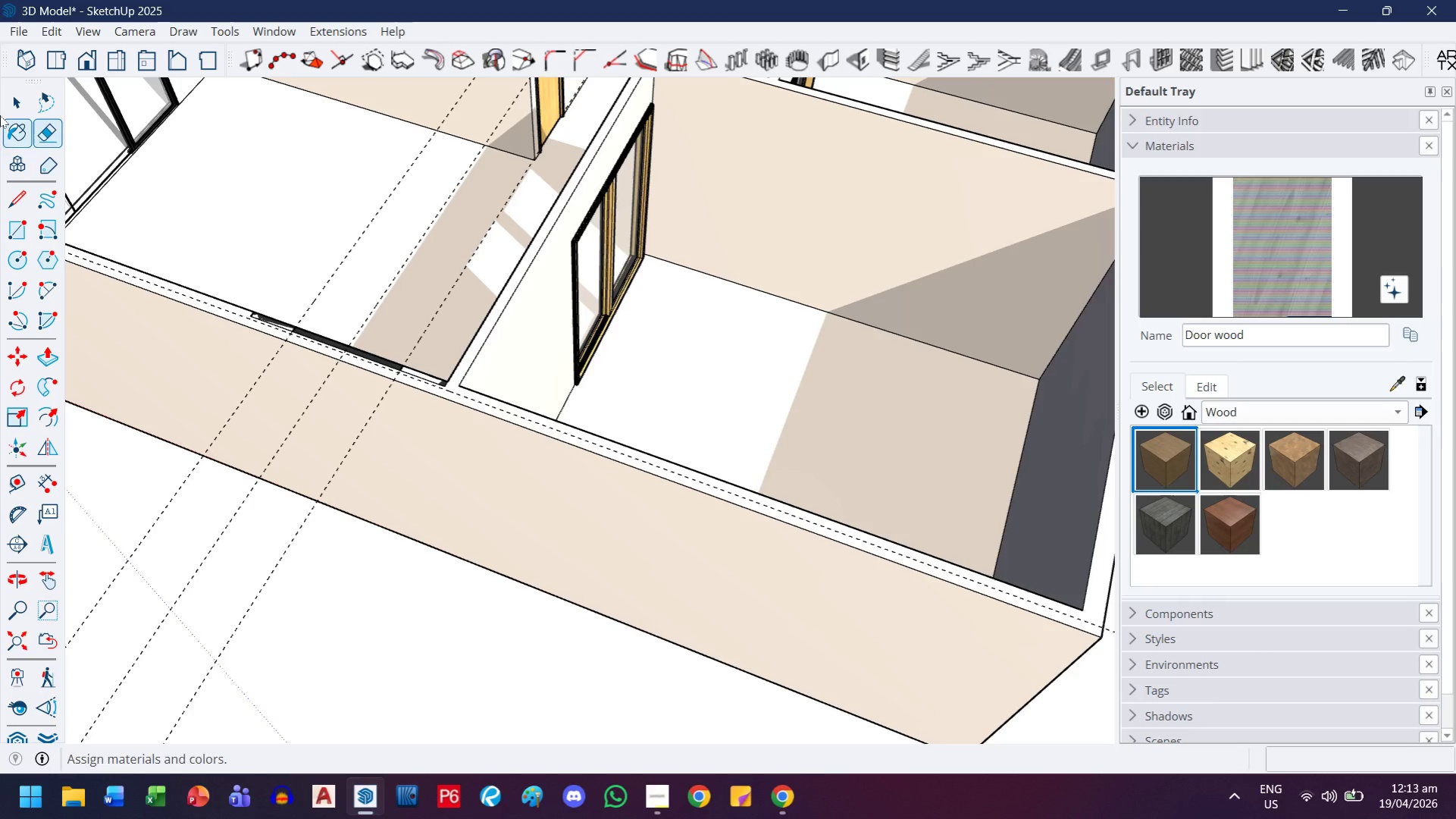 
left_click([0, 97])
 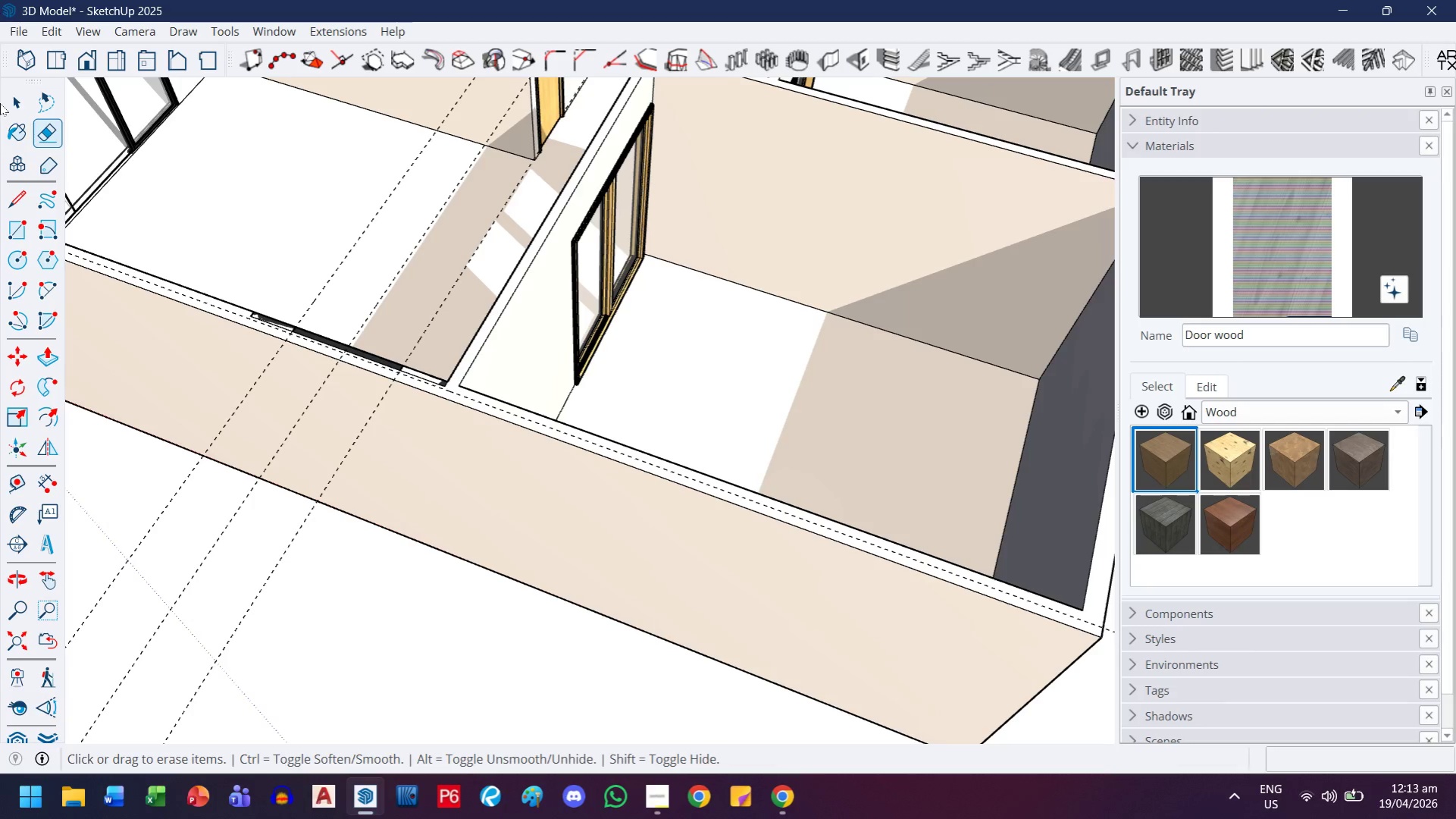 
left_click([22, 96])
 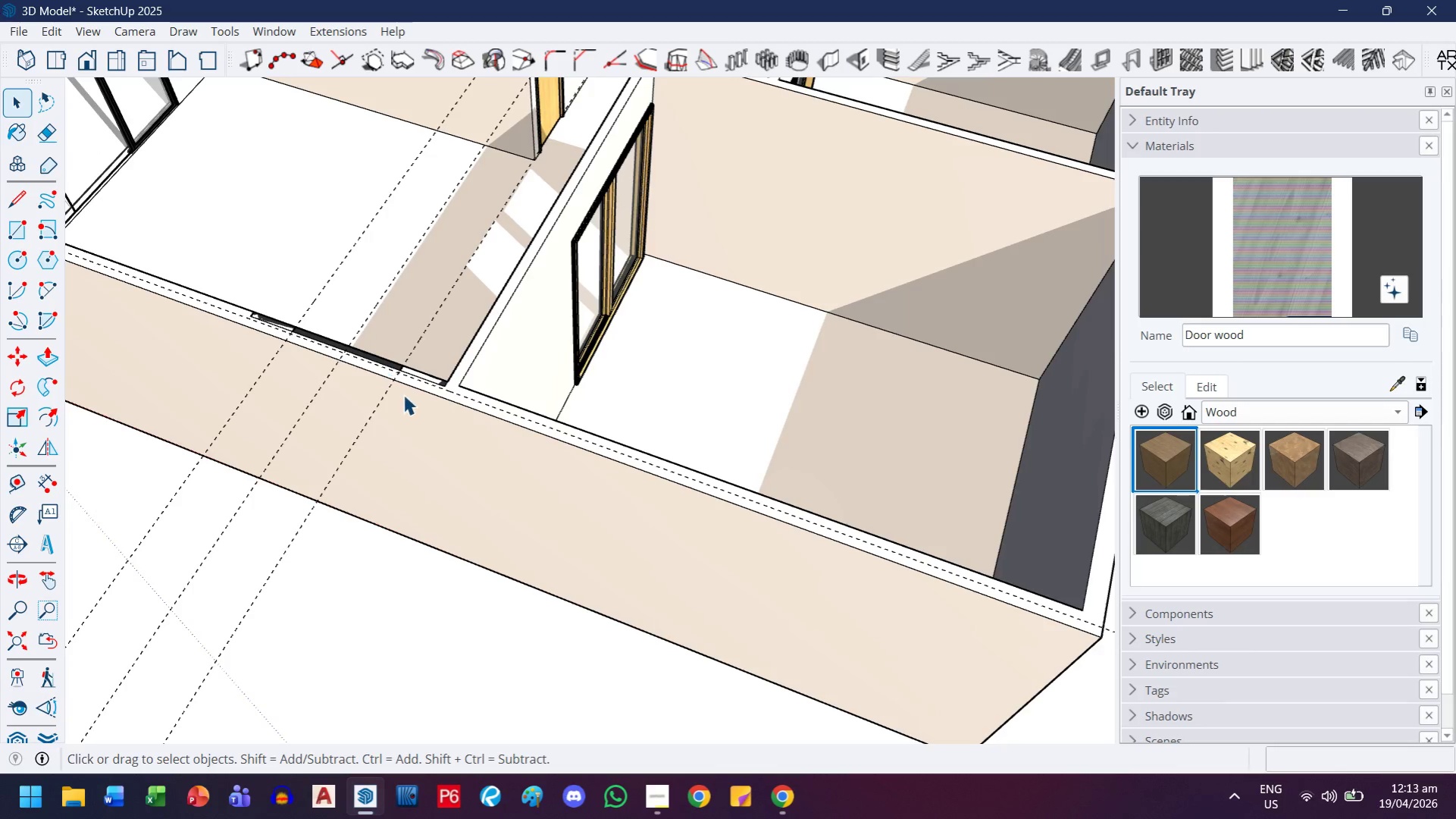 
scroll: coordinate [396, 369], scroll_direction: up, amount: 12.0
 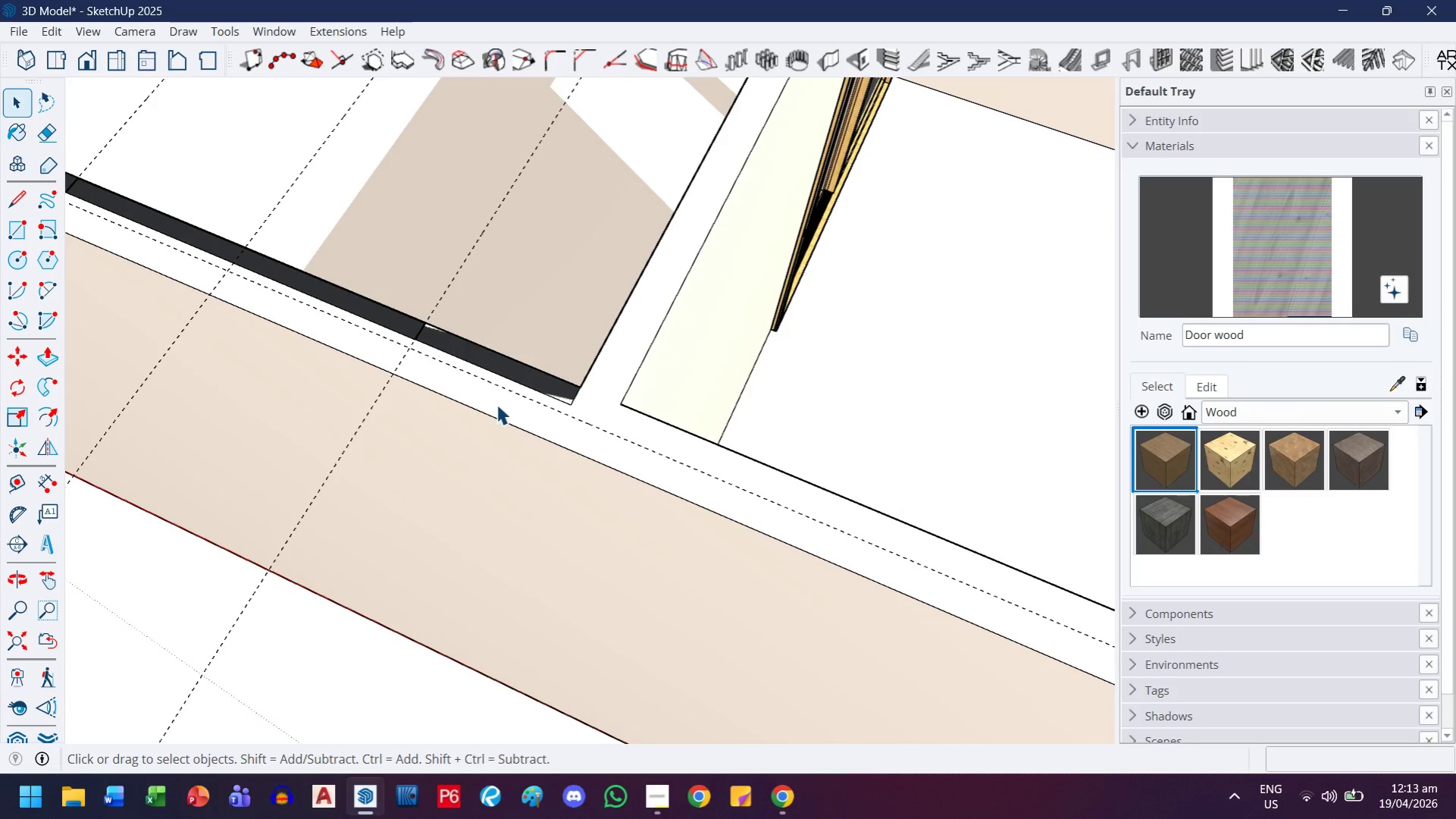 
scroll: coordinate [482, 400], scroll_direction: down, amount: 10.0
 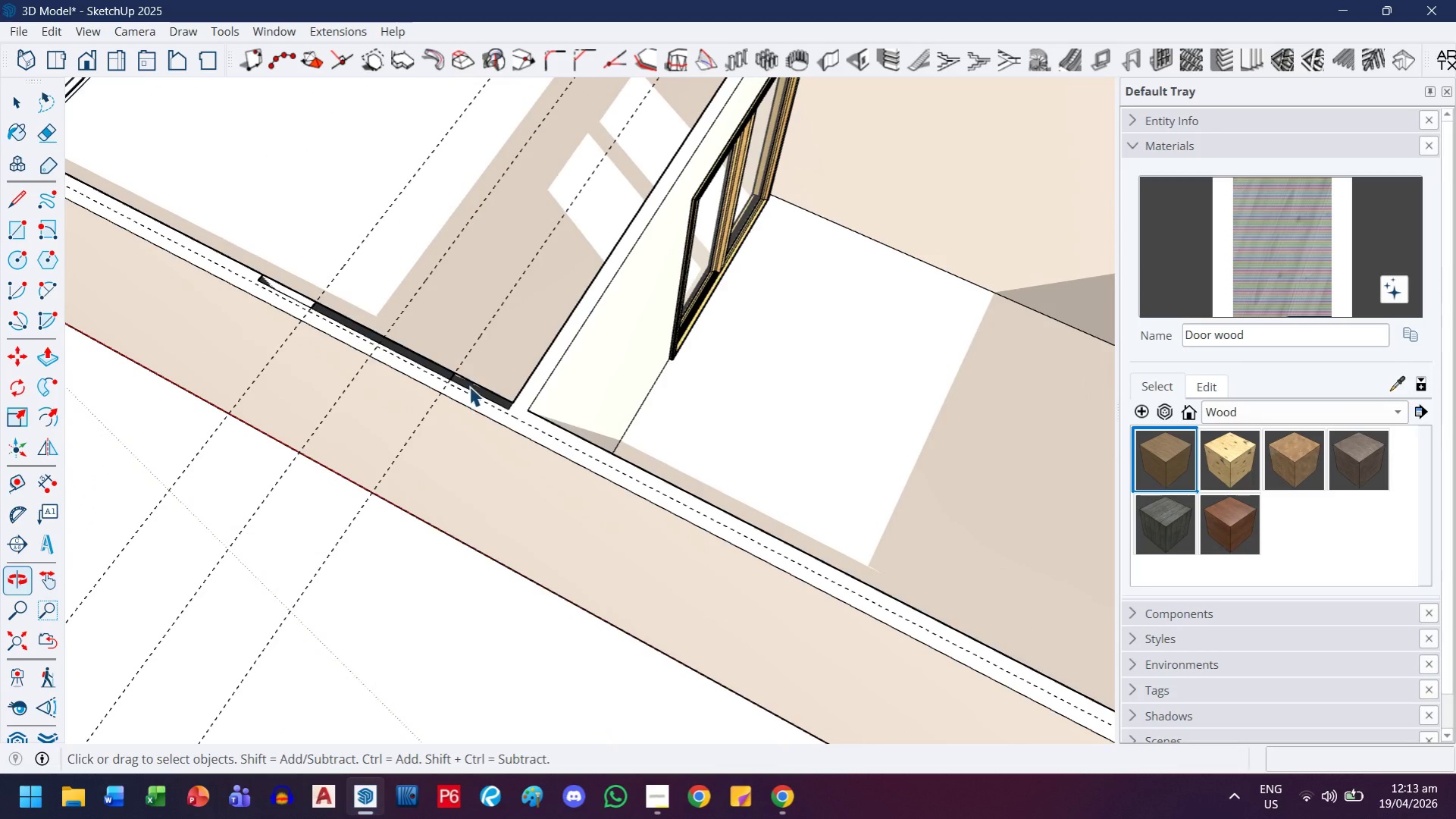 
left_click([449, 370])
 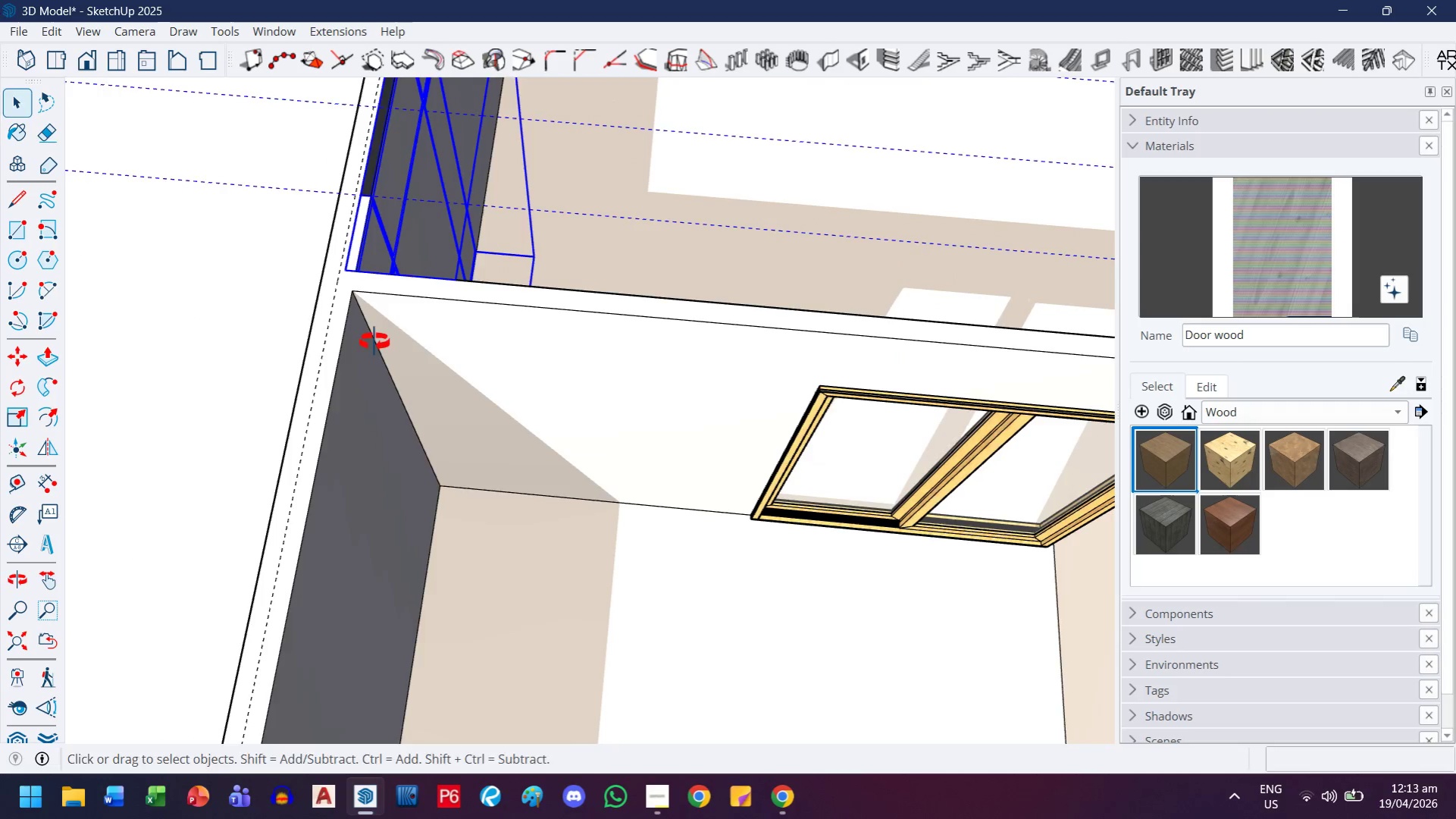 
scroll: coordinate [469, 386], scroll_direction: up, amount: 3.0
 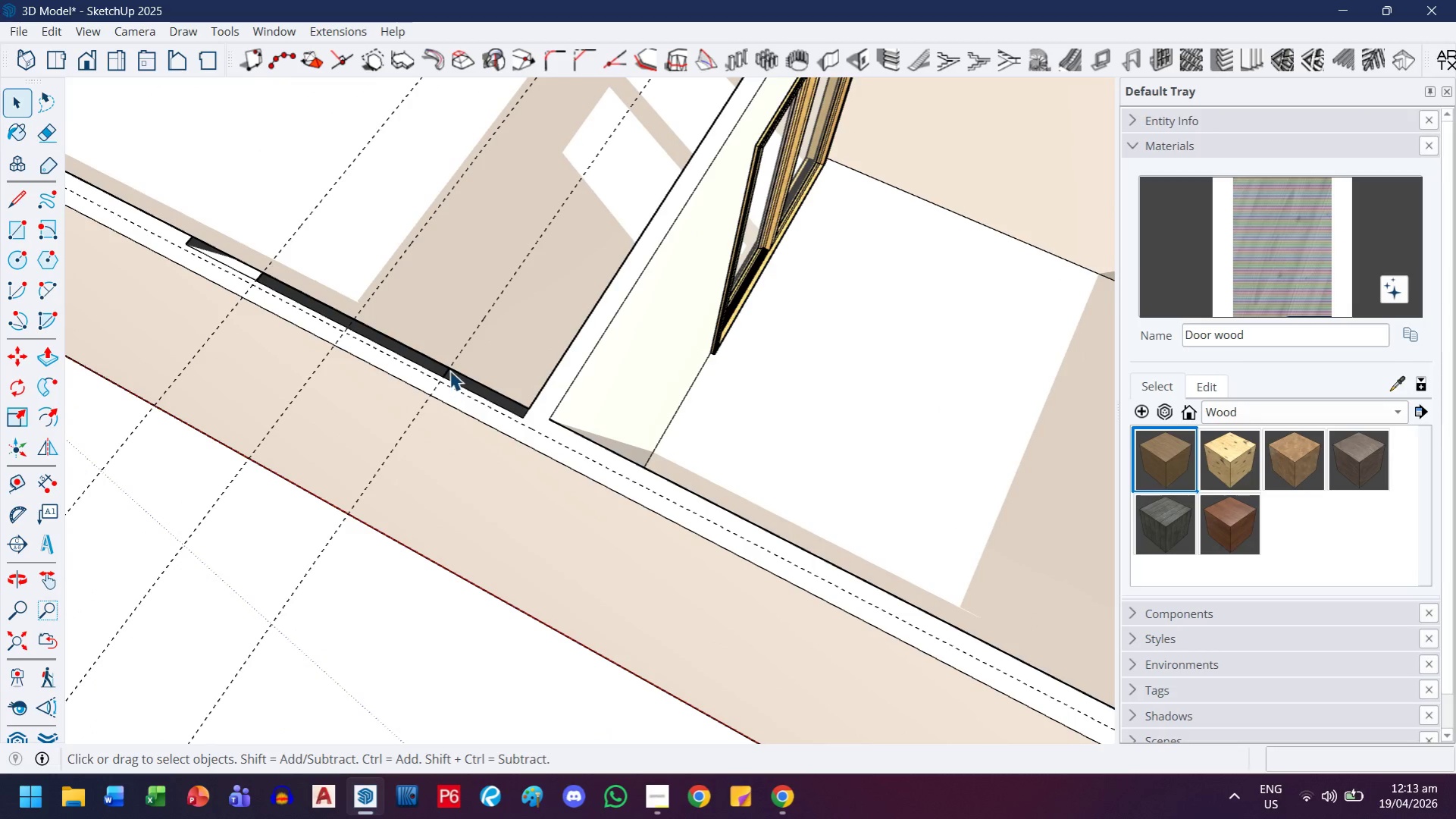 
key(H)
 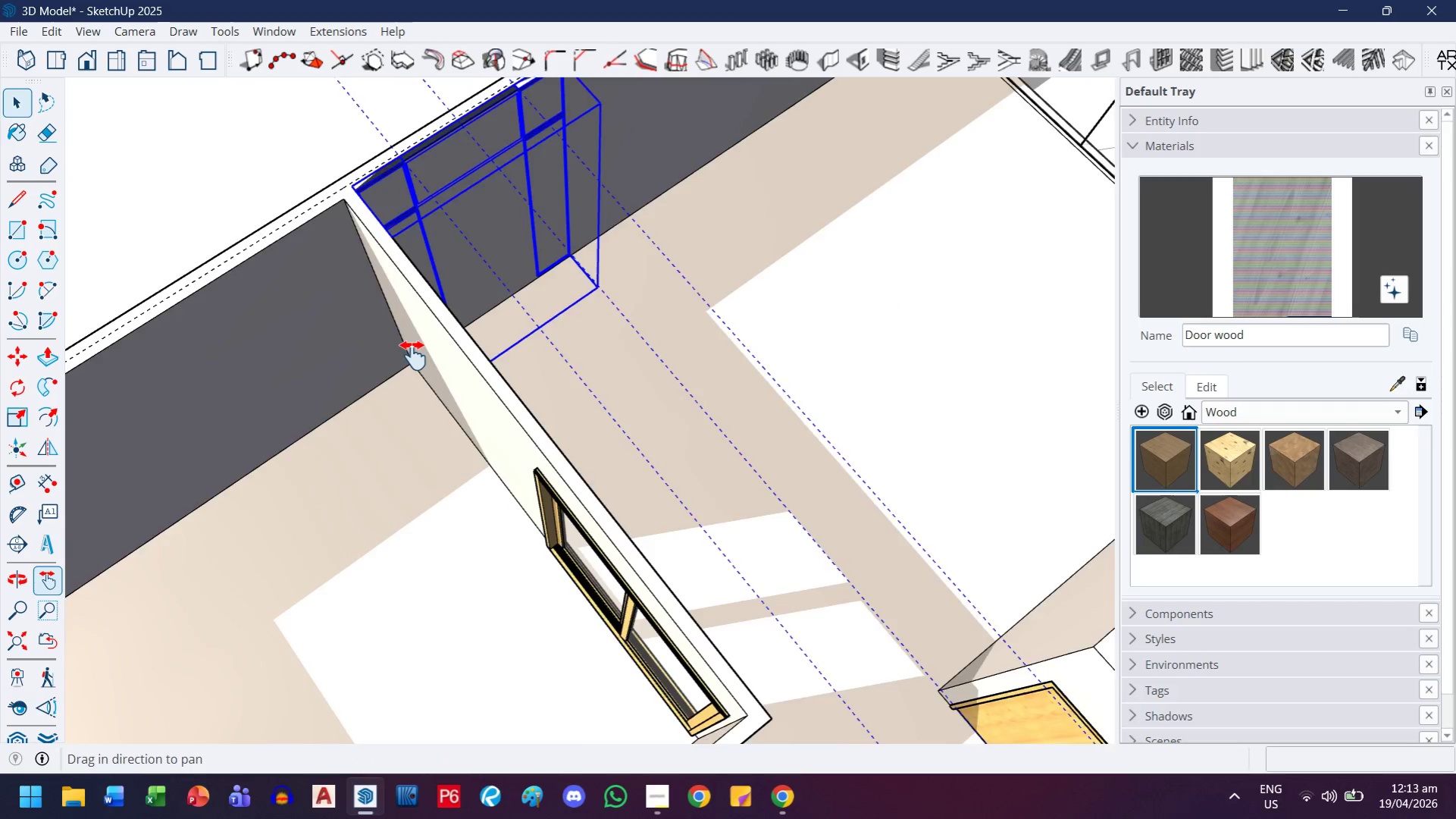 
left_click_drag(start_coordinate=[428, 322], to_coordinate=[373, 491])
 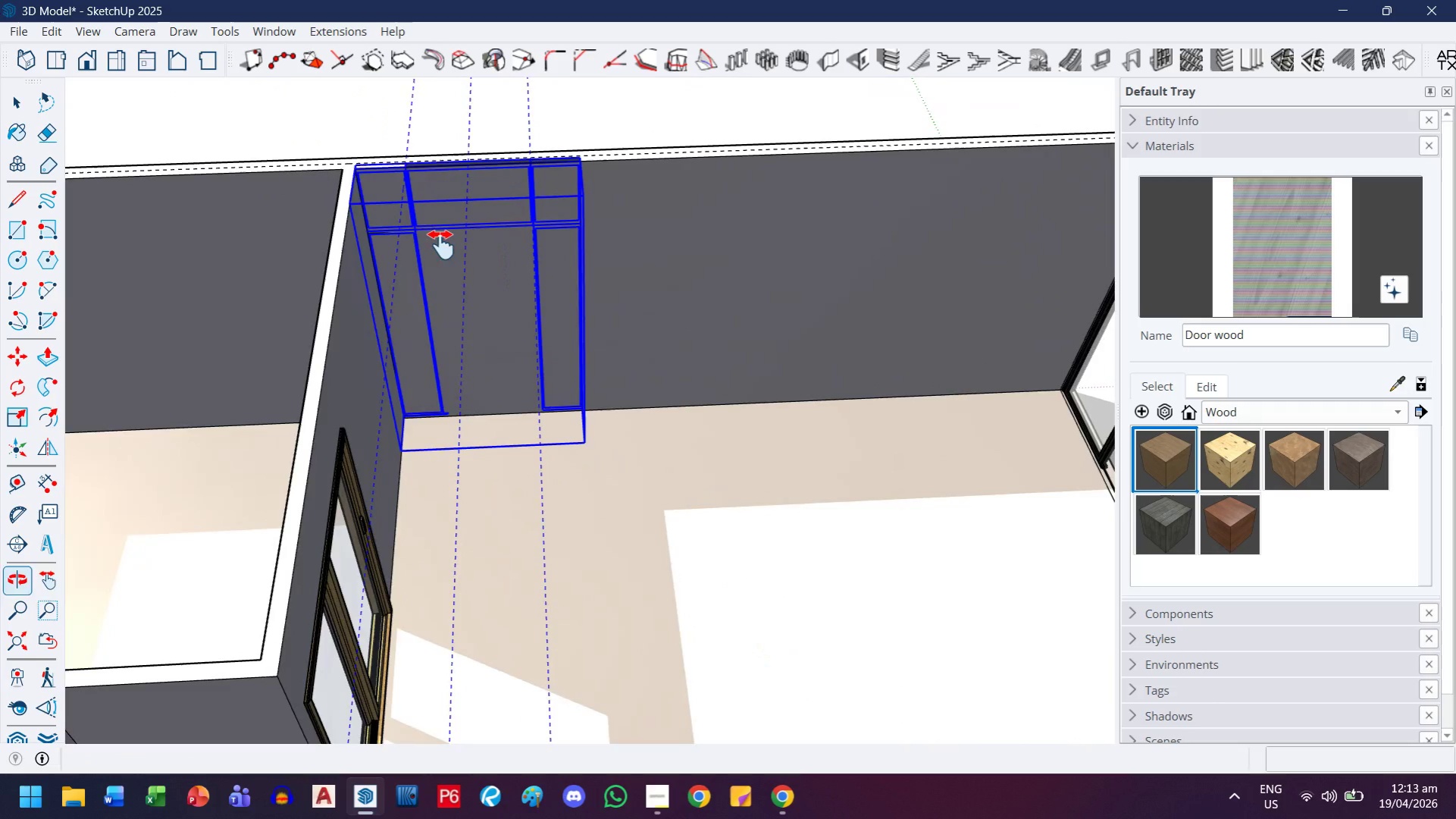 
scroll: coordinate [240, 321], scroll_direction: down, amount: 5.0
 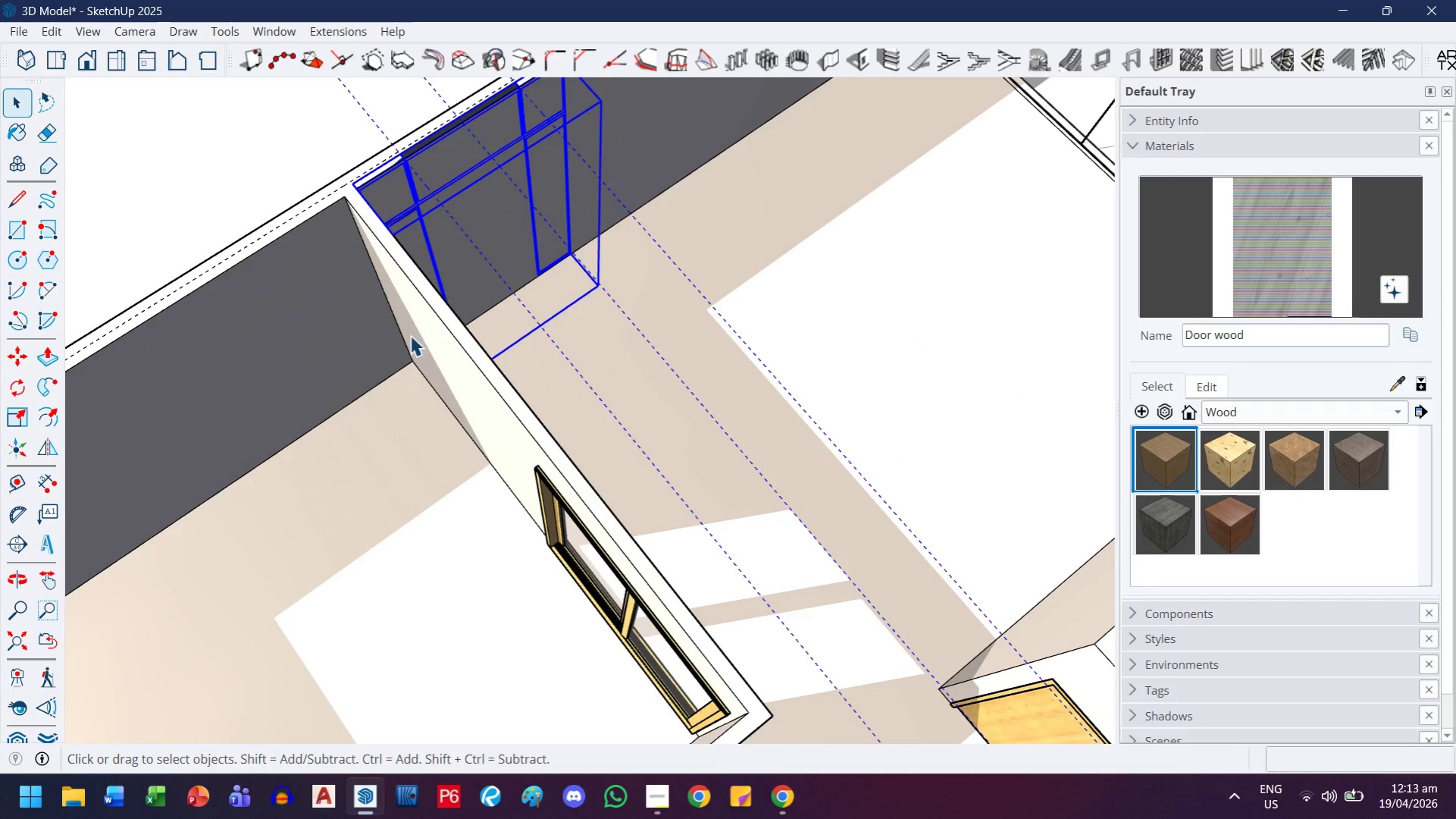 
scroll: coordinate [618, 487], scroll_direction: up, amount: 12.0
 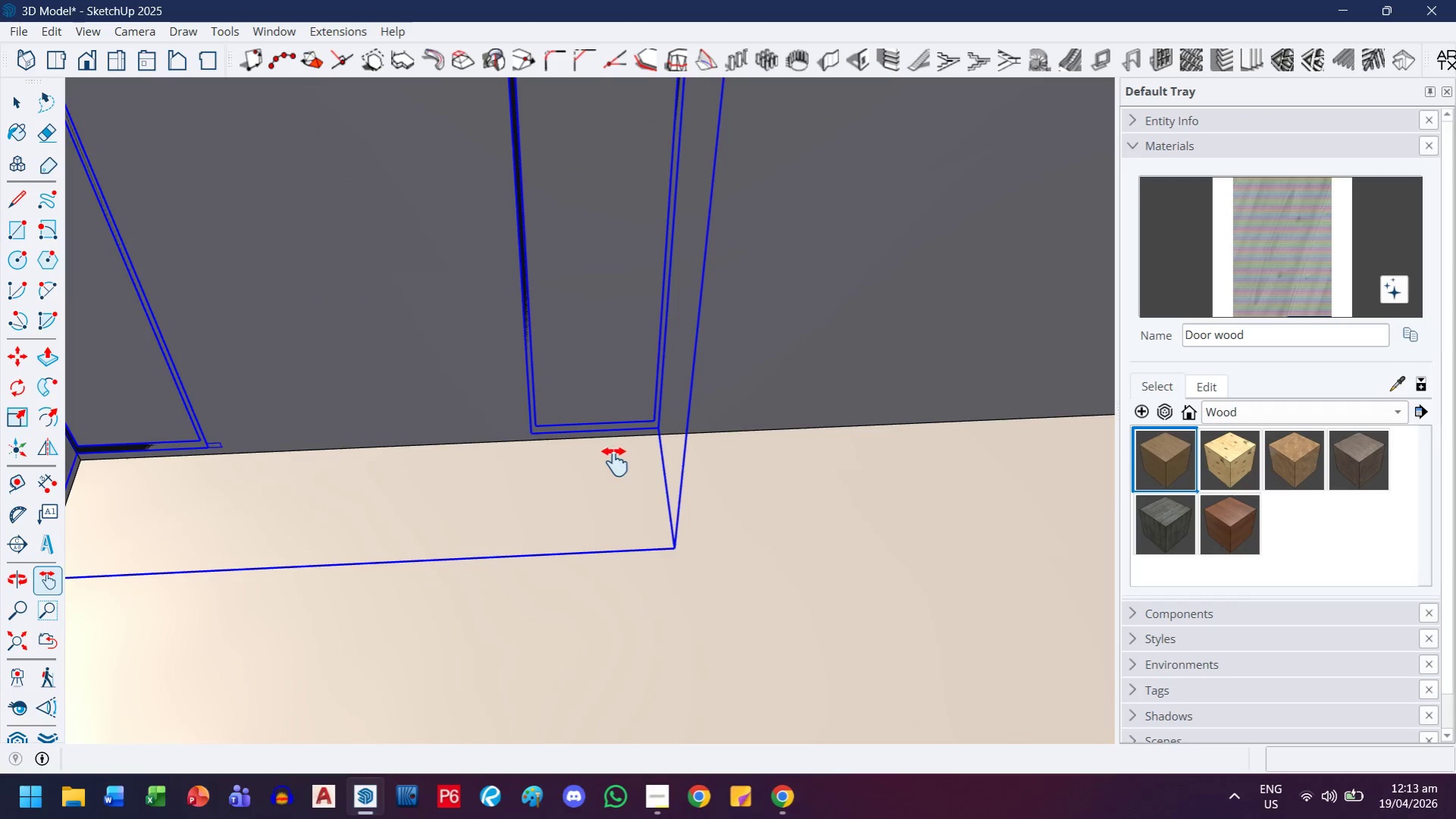 
left_click_drag(start_coordinate=[520, 355], to_coordinate=[499, 560])
 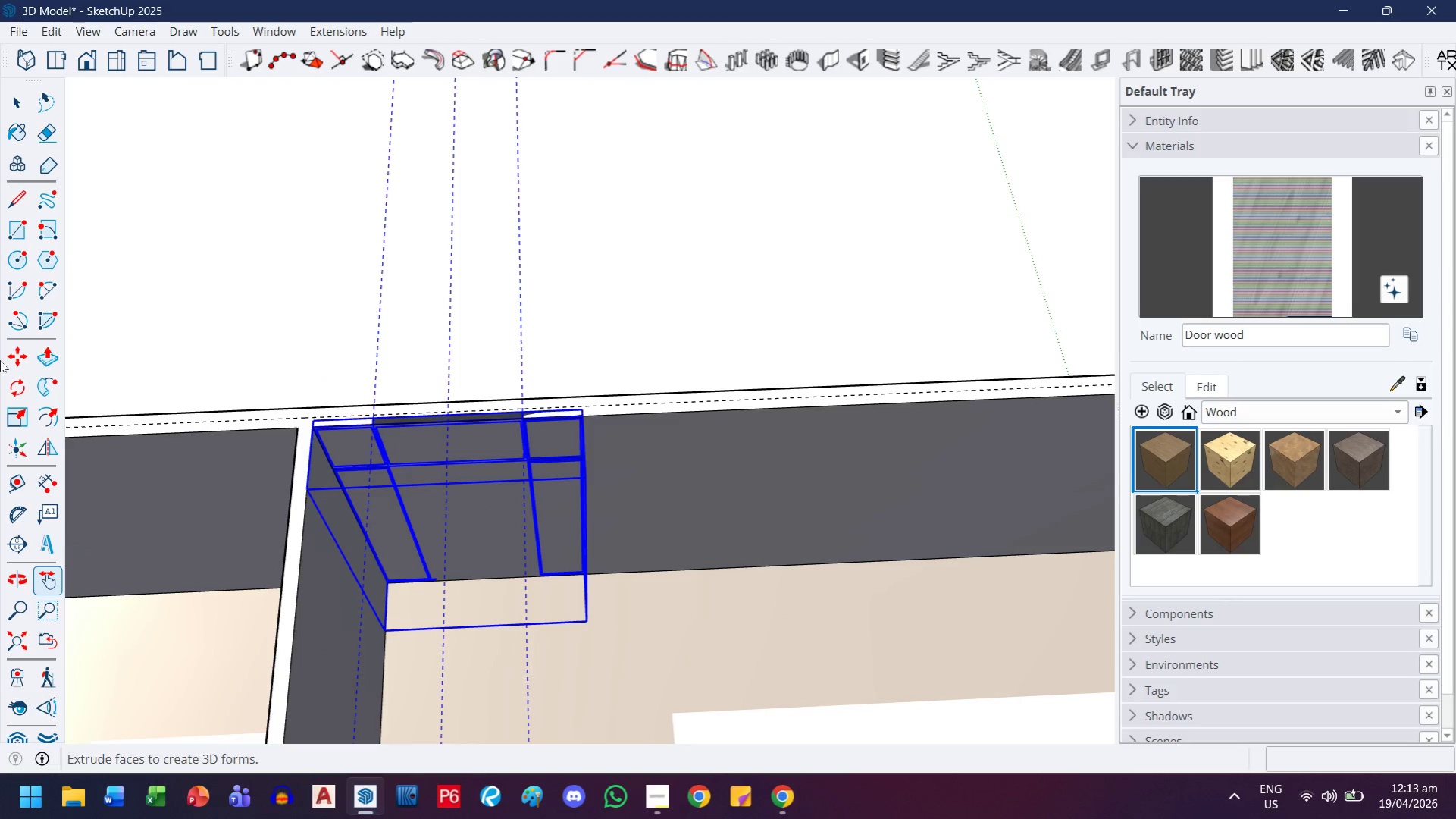 
scroll: coordinate [546, 409], scroll_direction: down, amount: 11.0
 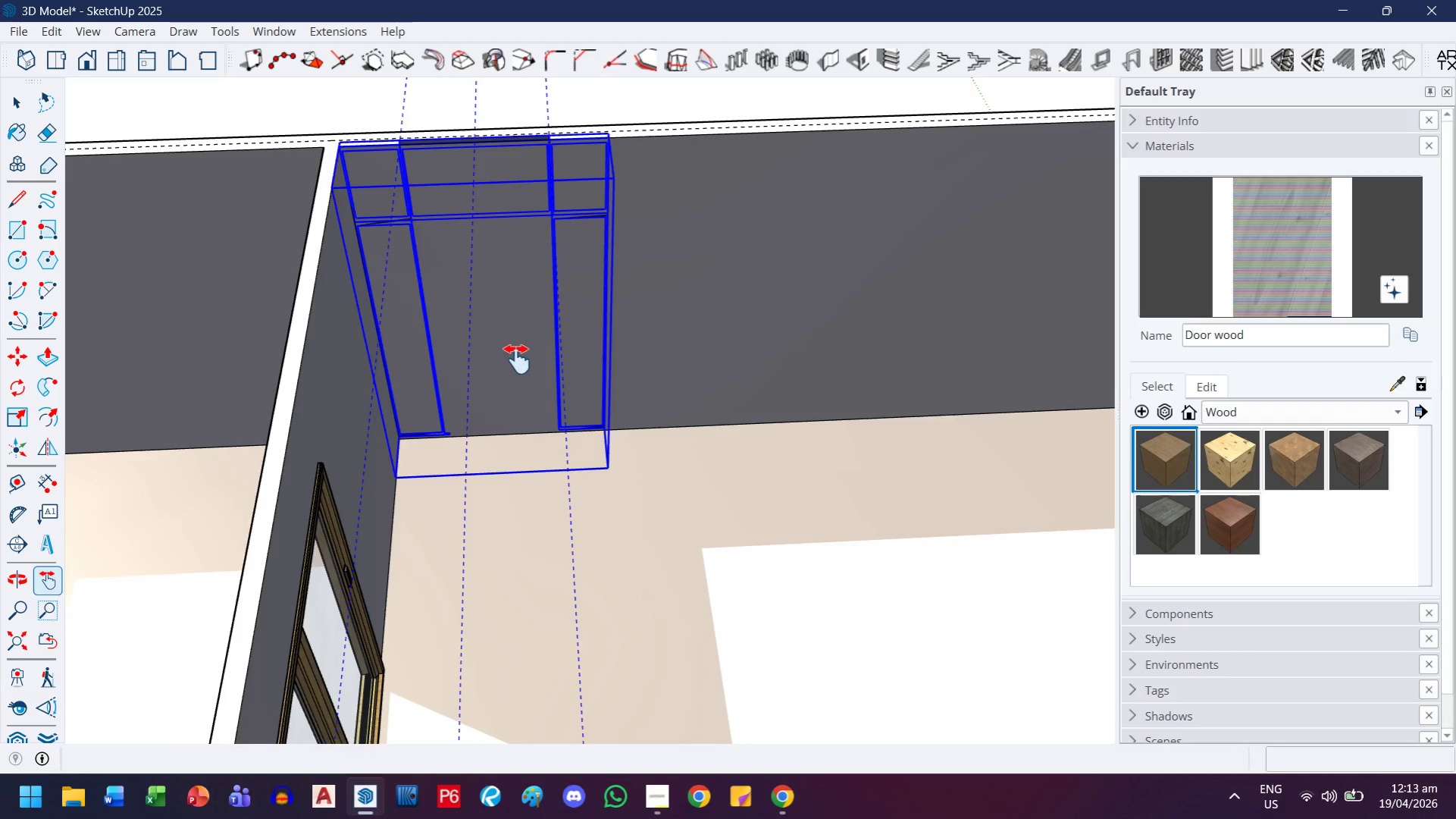 
left_click([23, 113])
 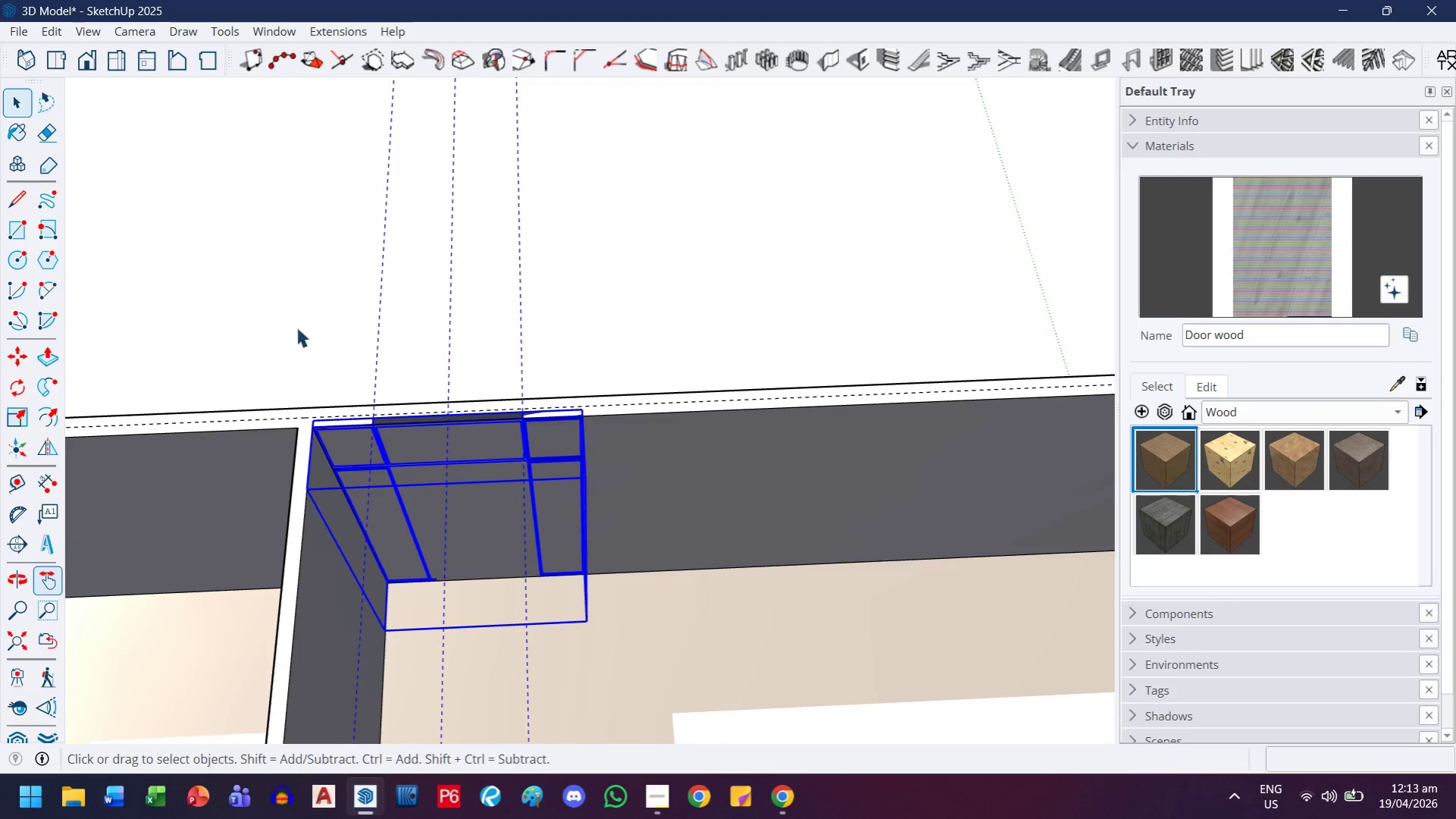 
left_click([355, 411])
 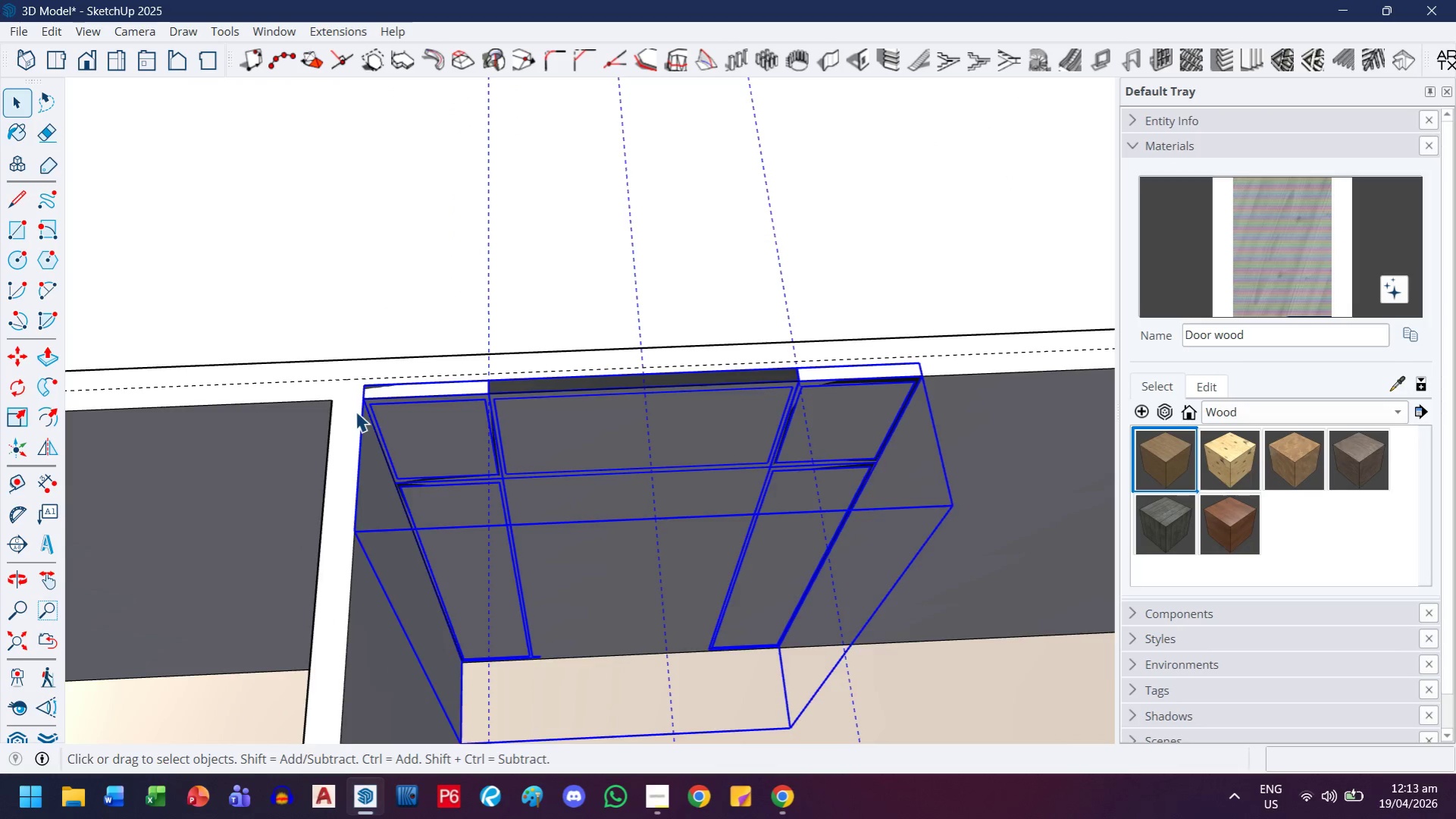 
scroll: coordinate [272, 497], scroll_direction: up, amount: 7.0
 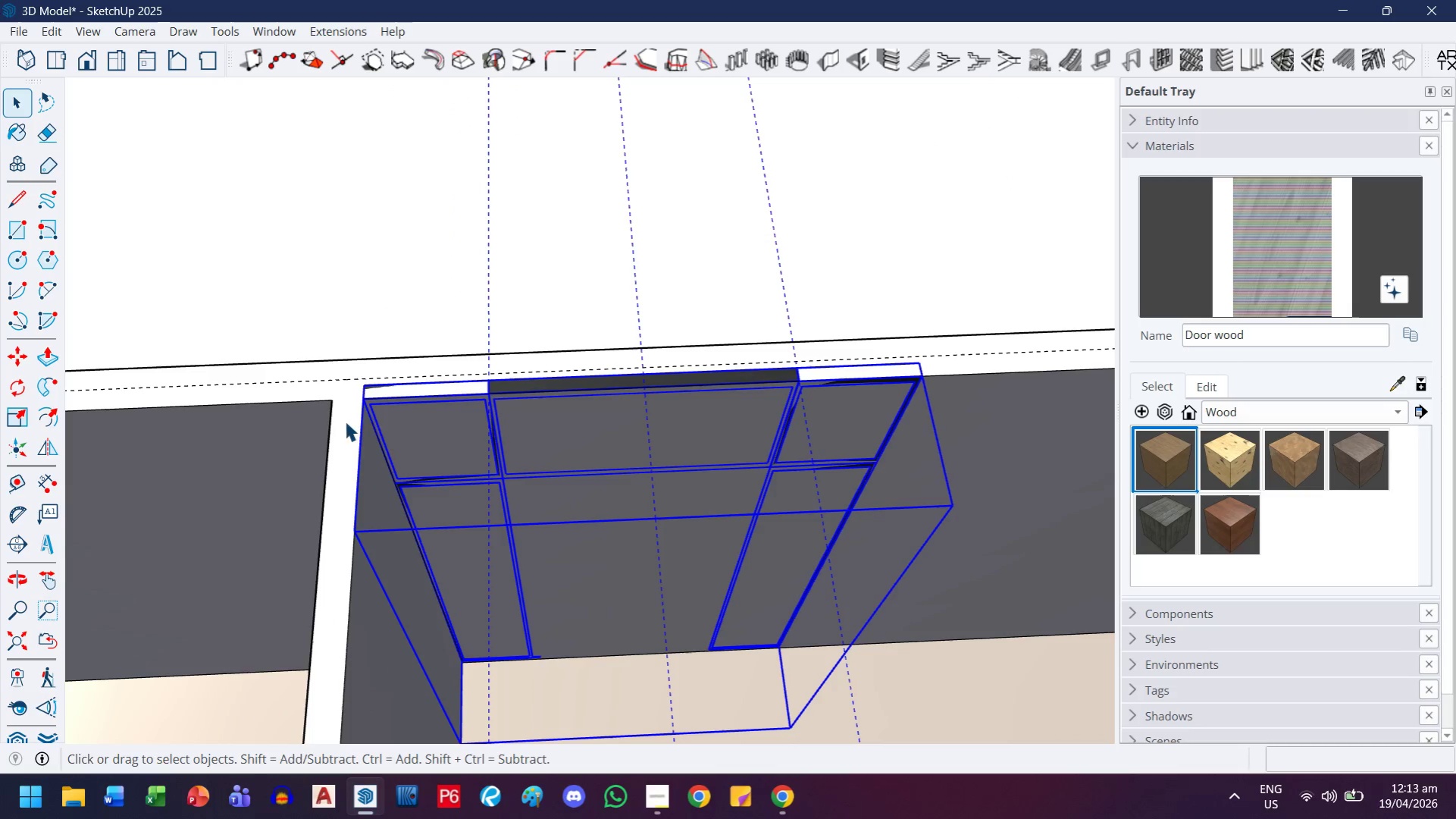 
double_click([355, 411])
 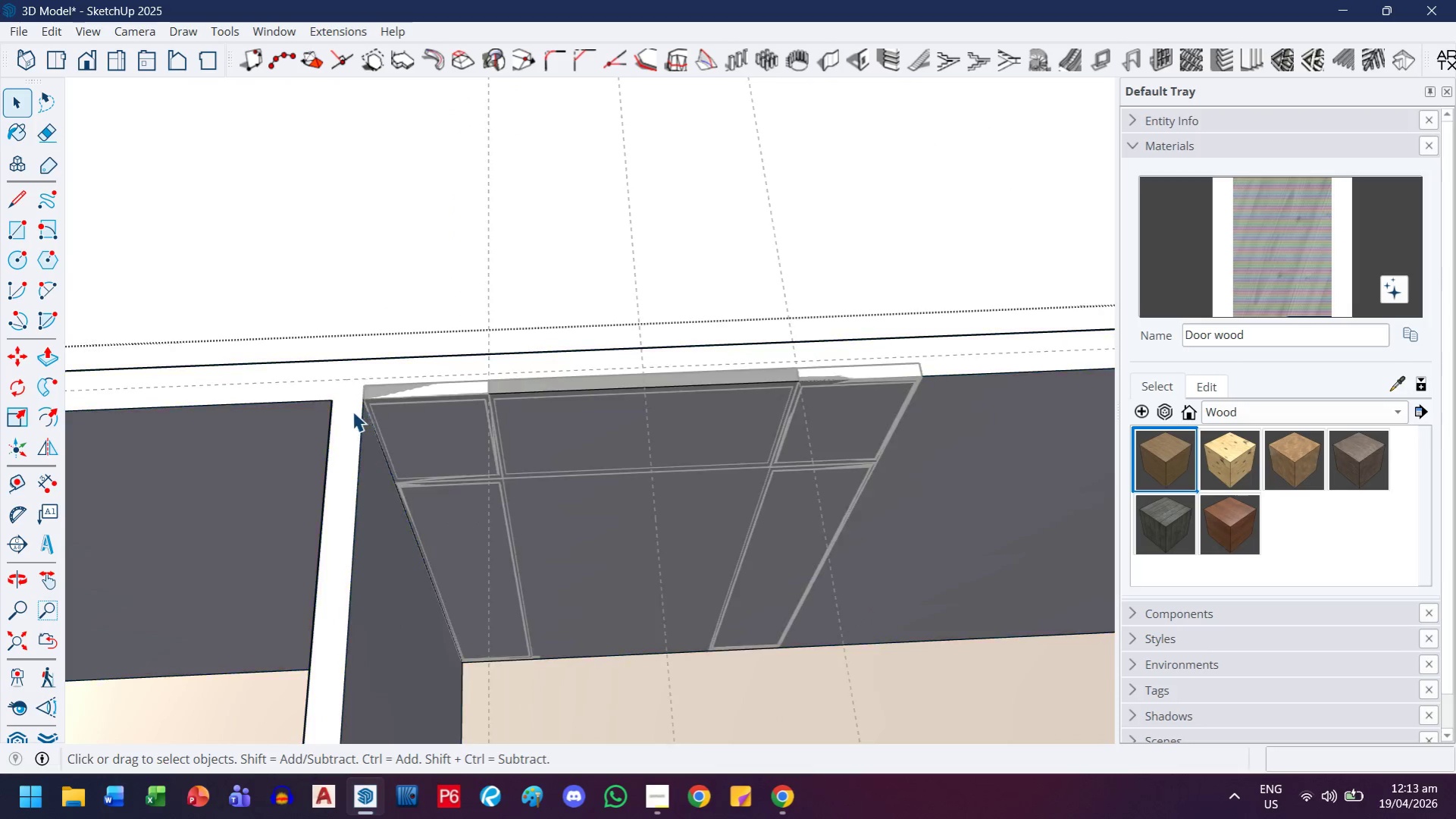 
scroll: coordinate [352, 392], scroll_direction: up, amount: 5.0
 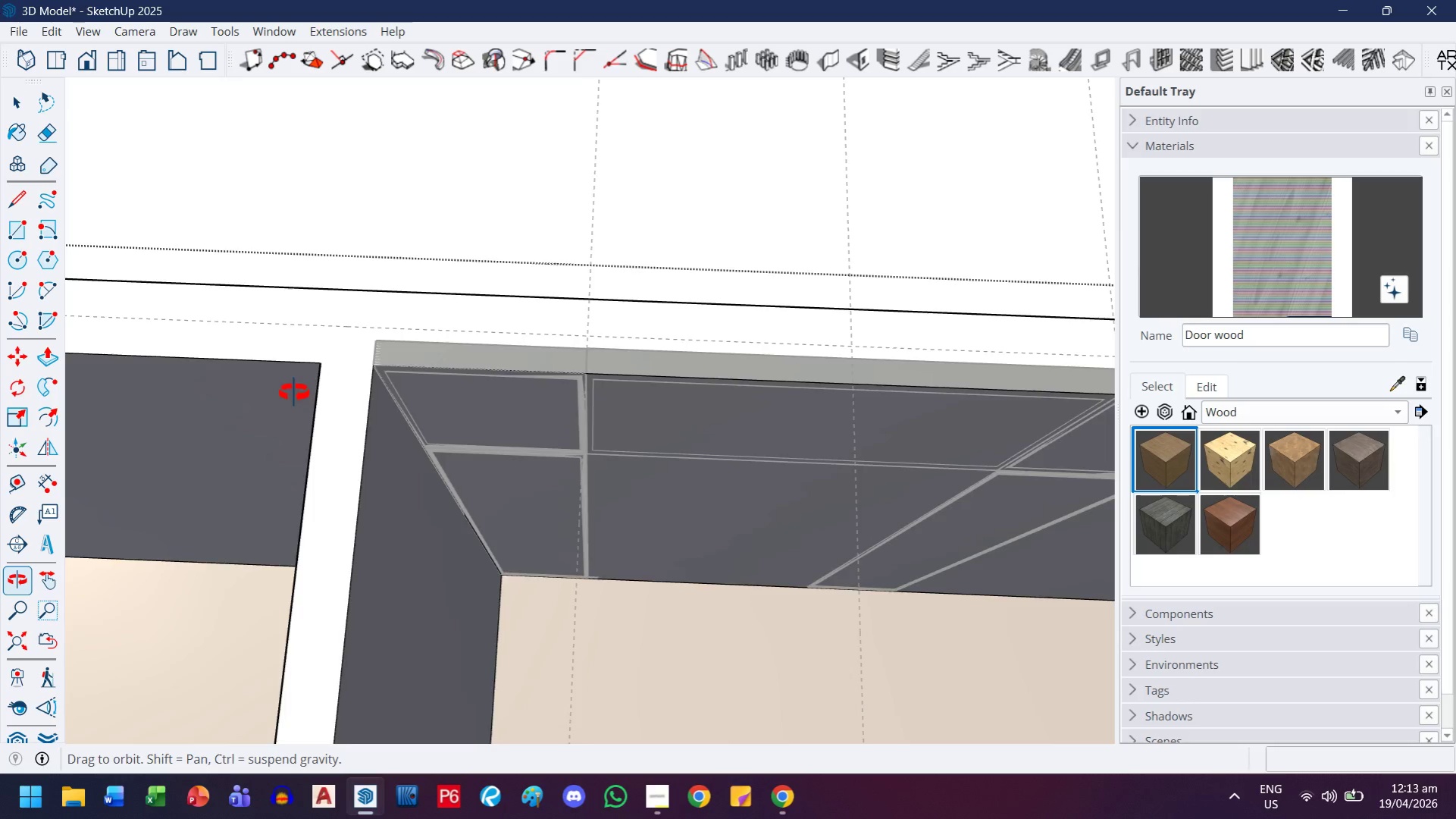 
scroll: coordinate [303, 406], scroll_direction: down, amount: 2.0
 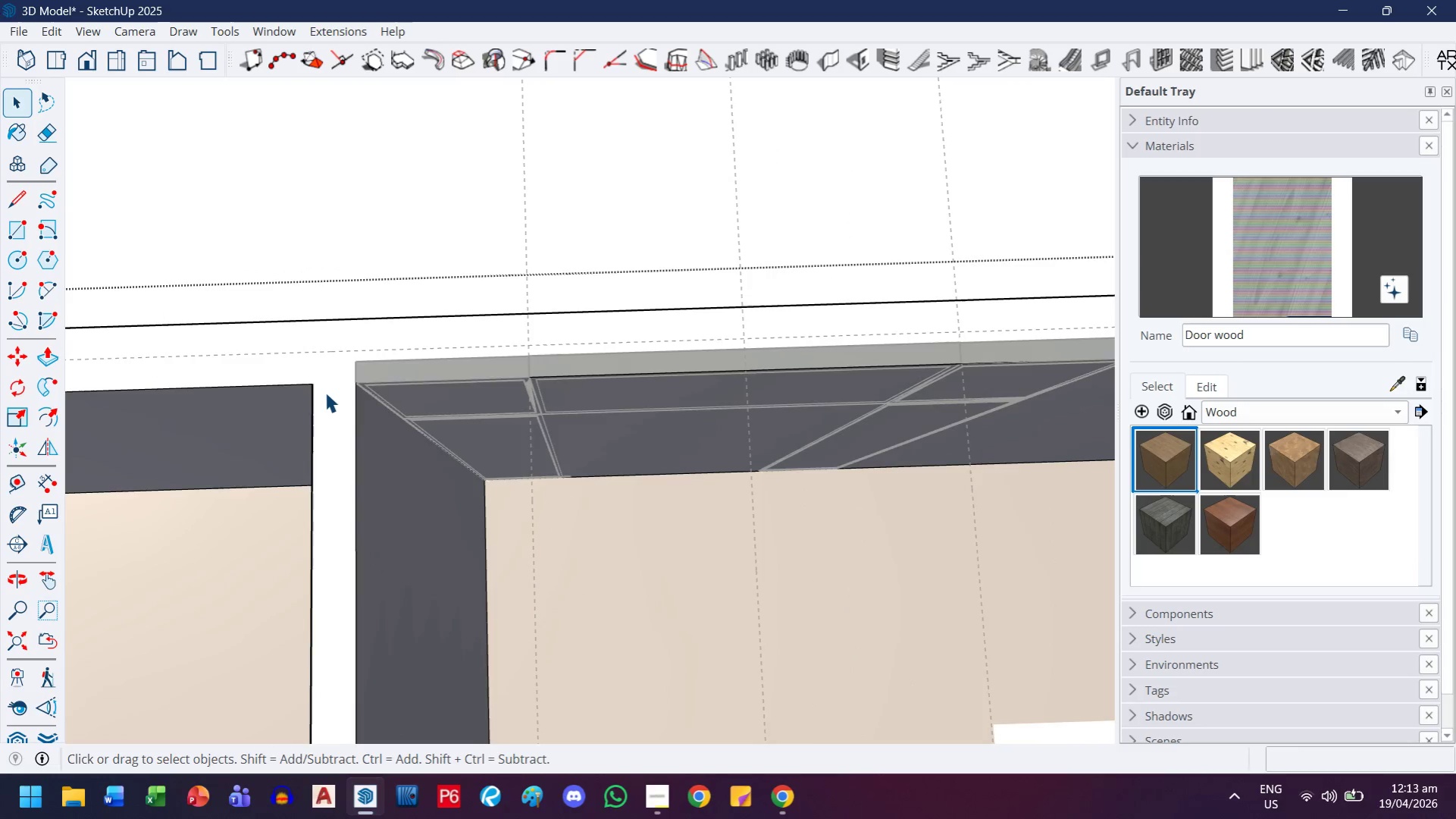 
scroll: coordinate [325, 392], scroll_direction: up, amount: 1.0
 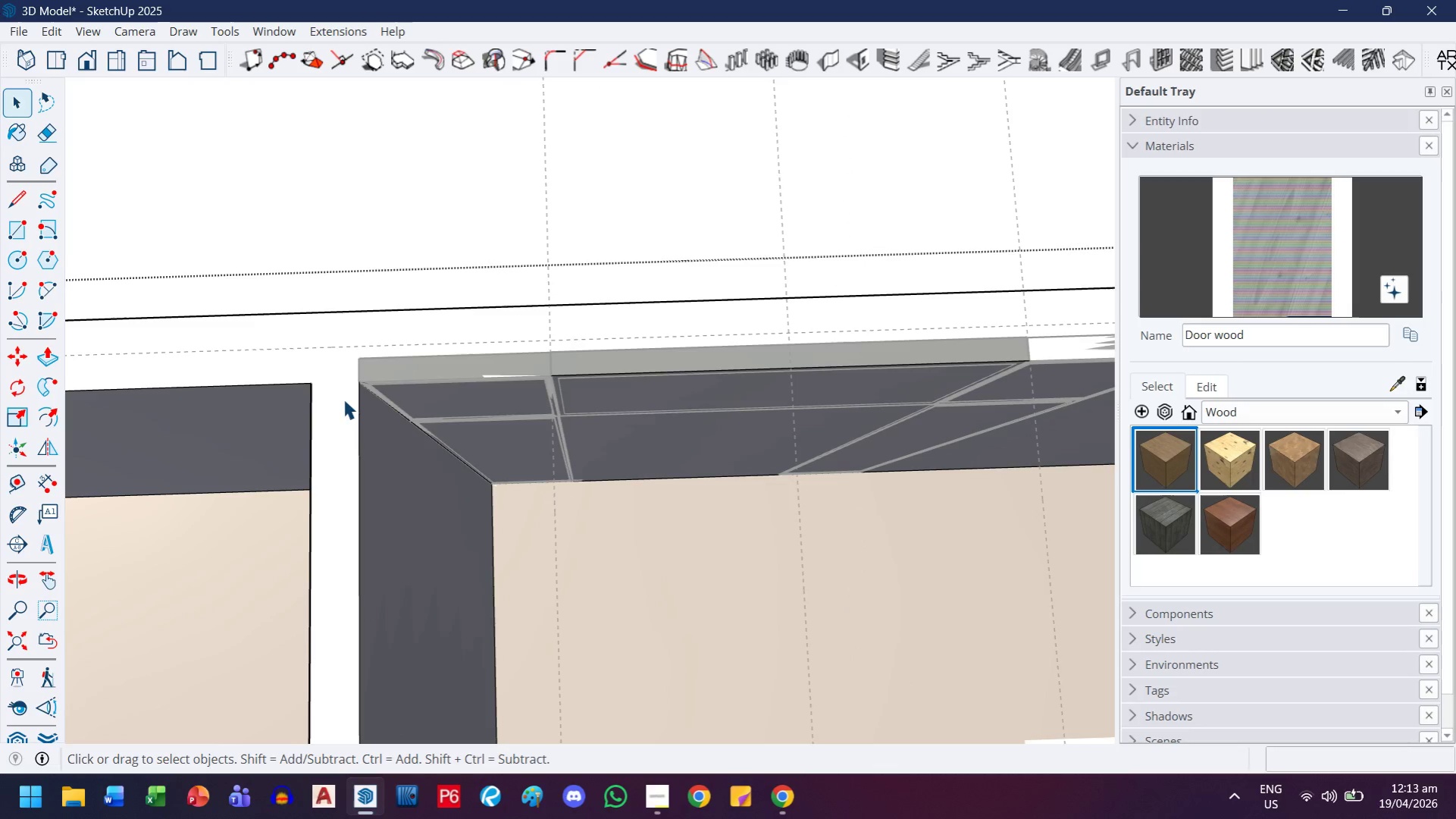 
key(T)
 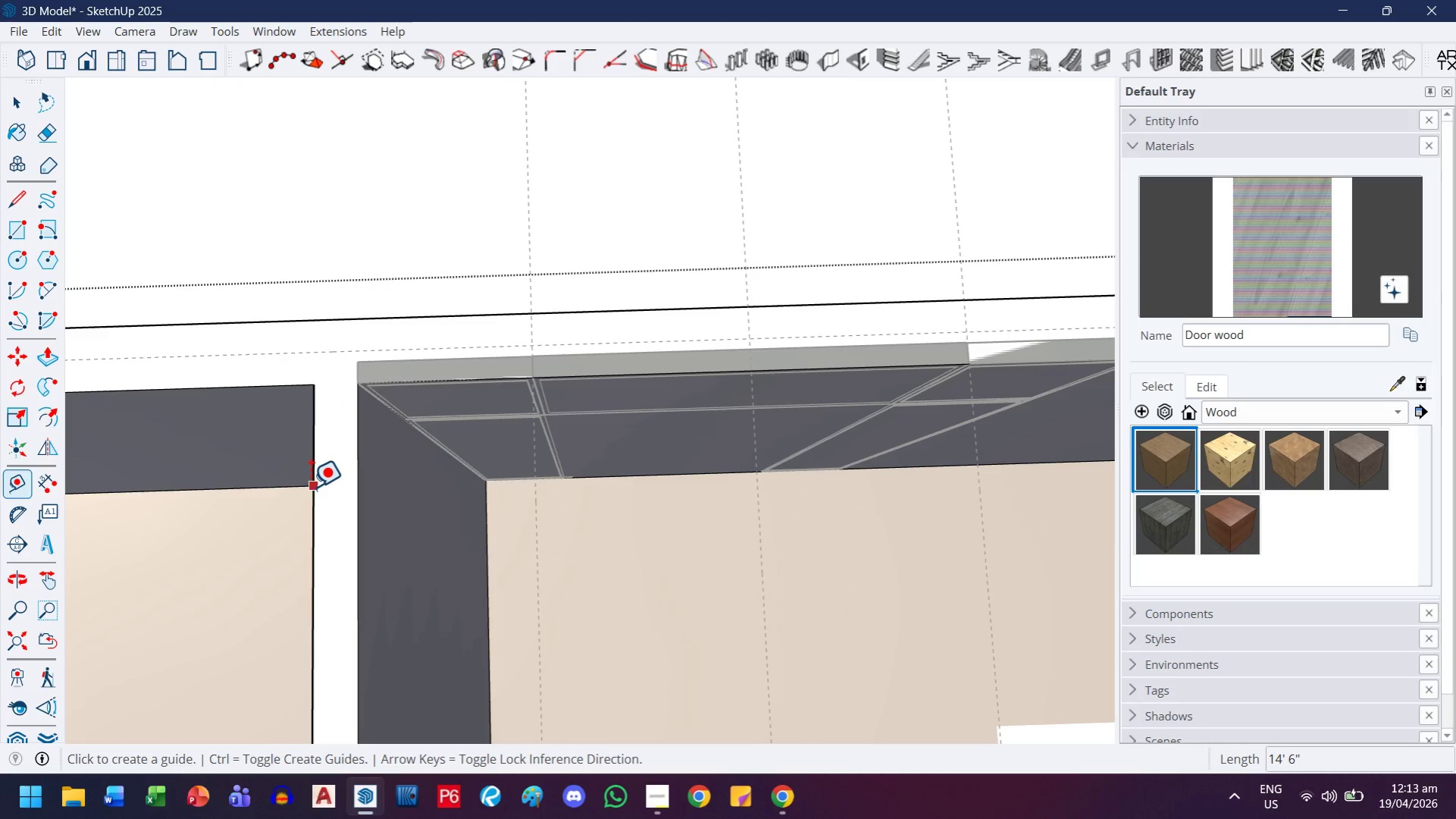 
scroll: coordinate [343, 399], scroll_direction: down, amount: 1.0
 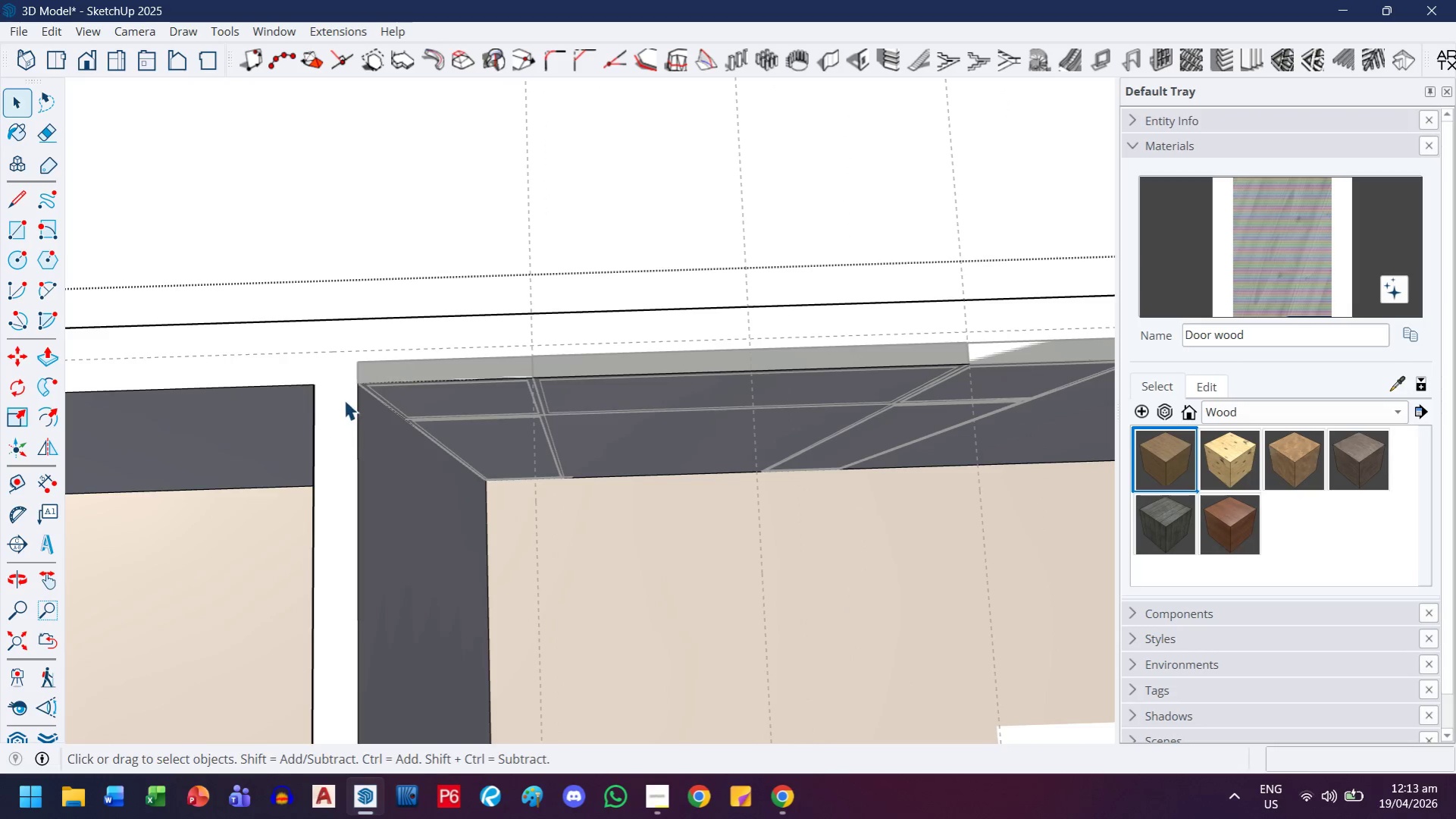 
left_click([310, 487])
 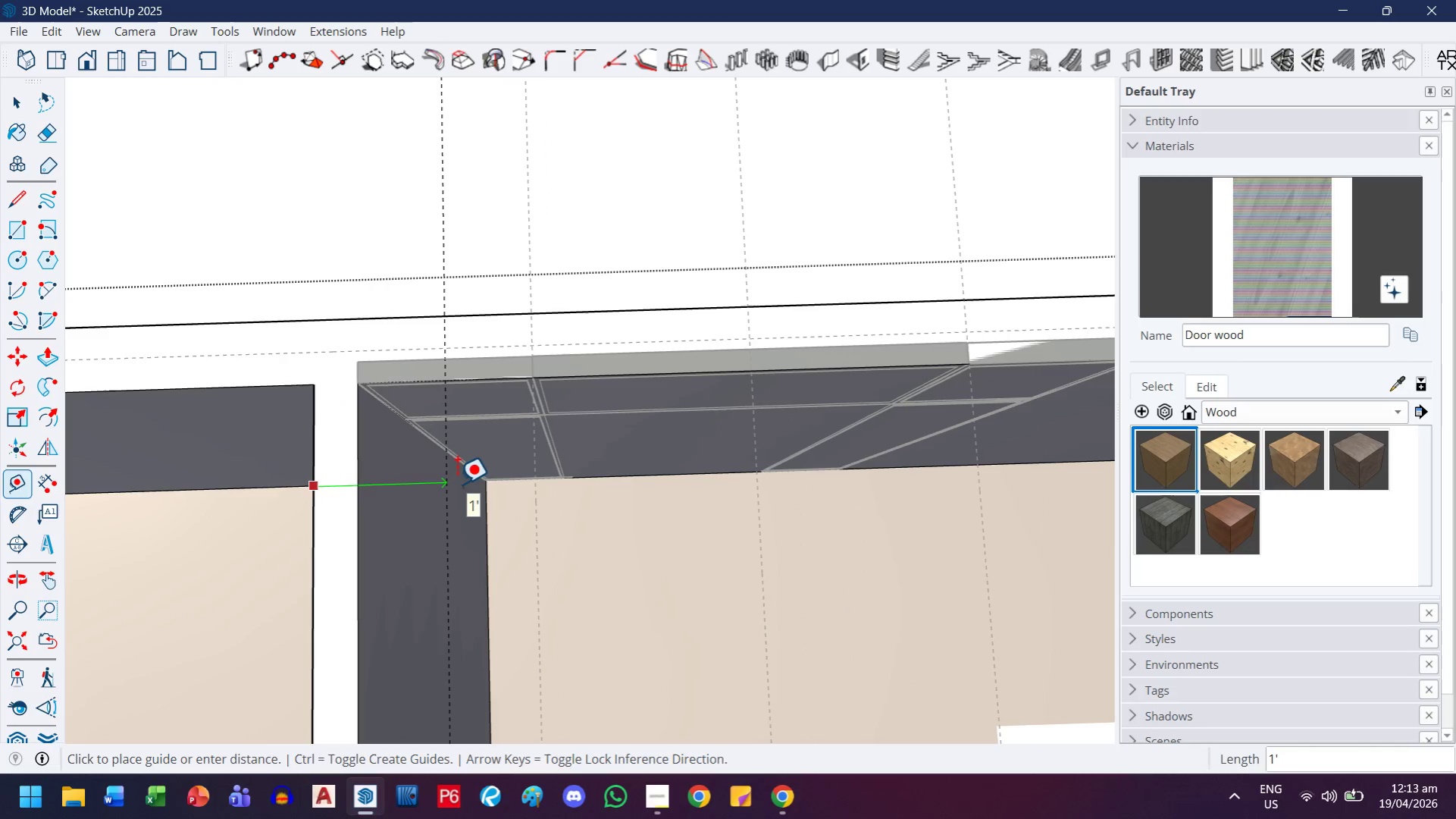 
key(ArrowLeft)
 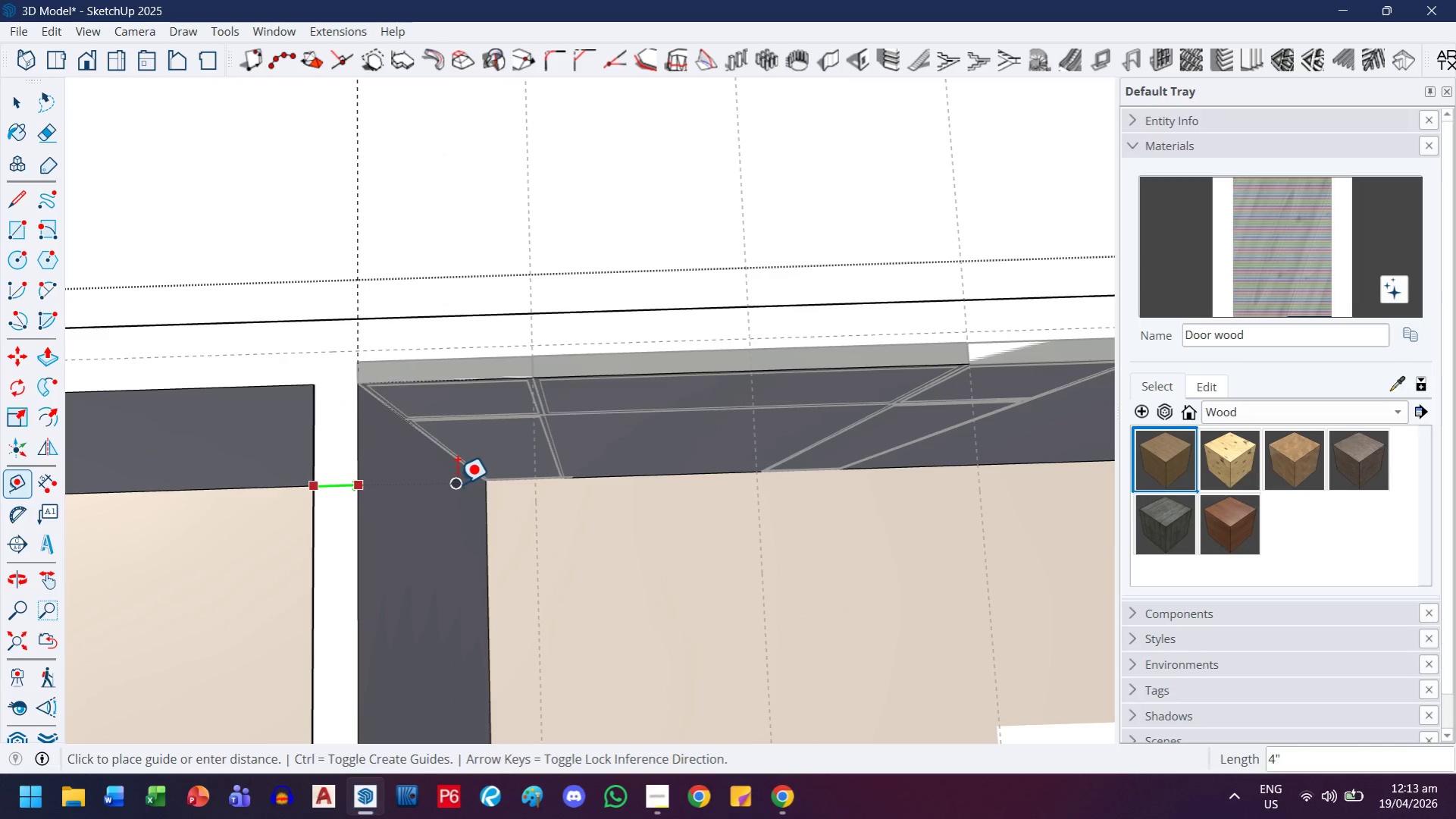 
key(ArrowRight)
 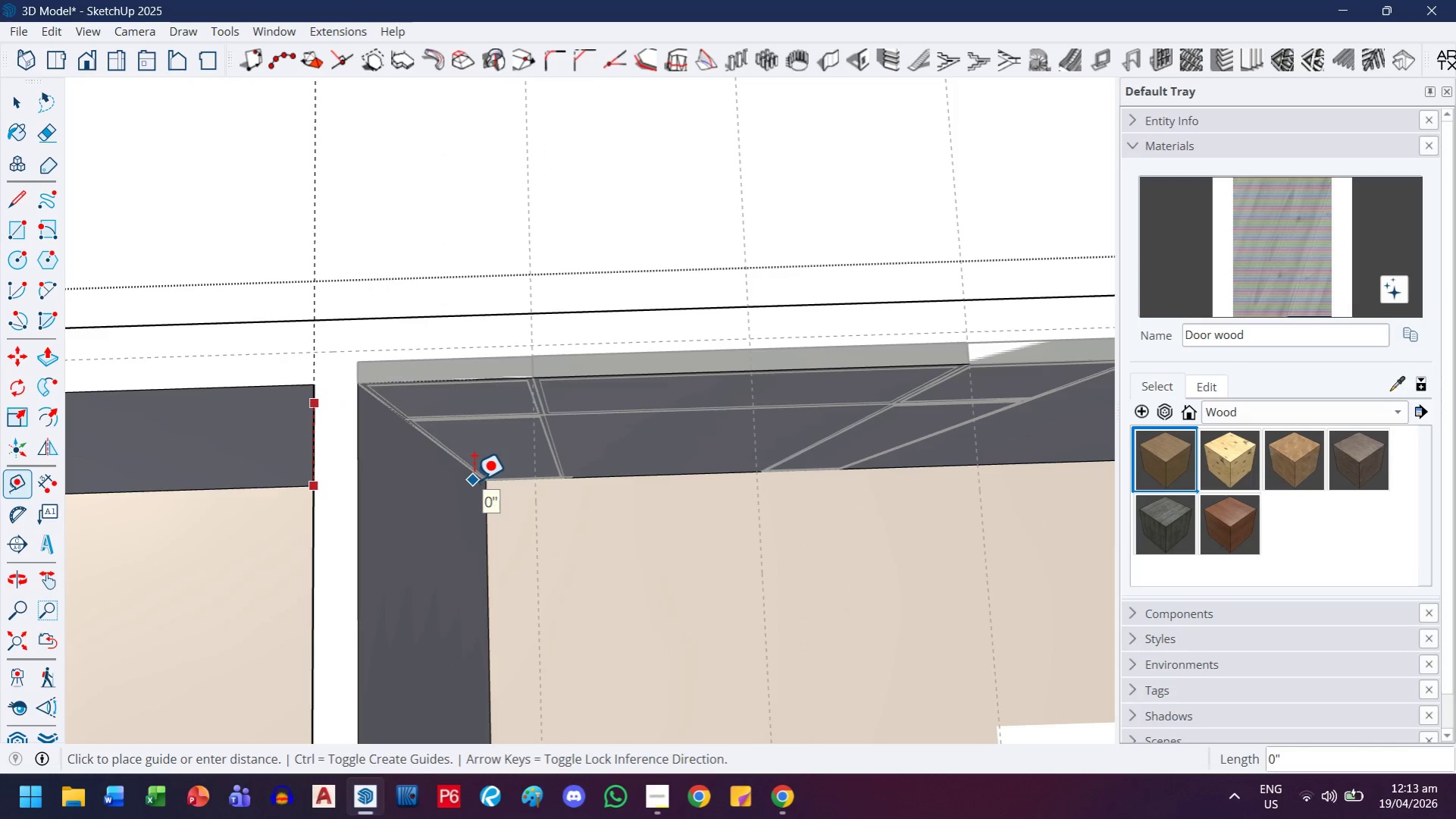 
key(ArrowLeft)
 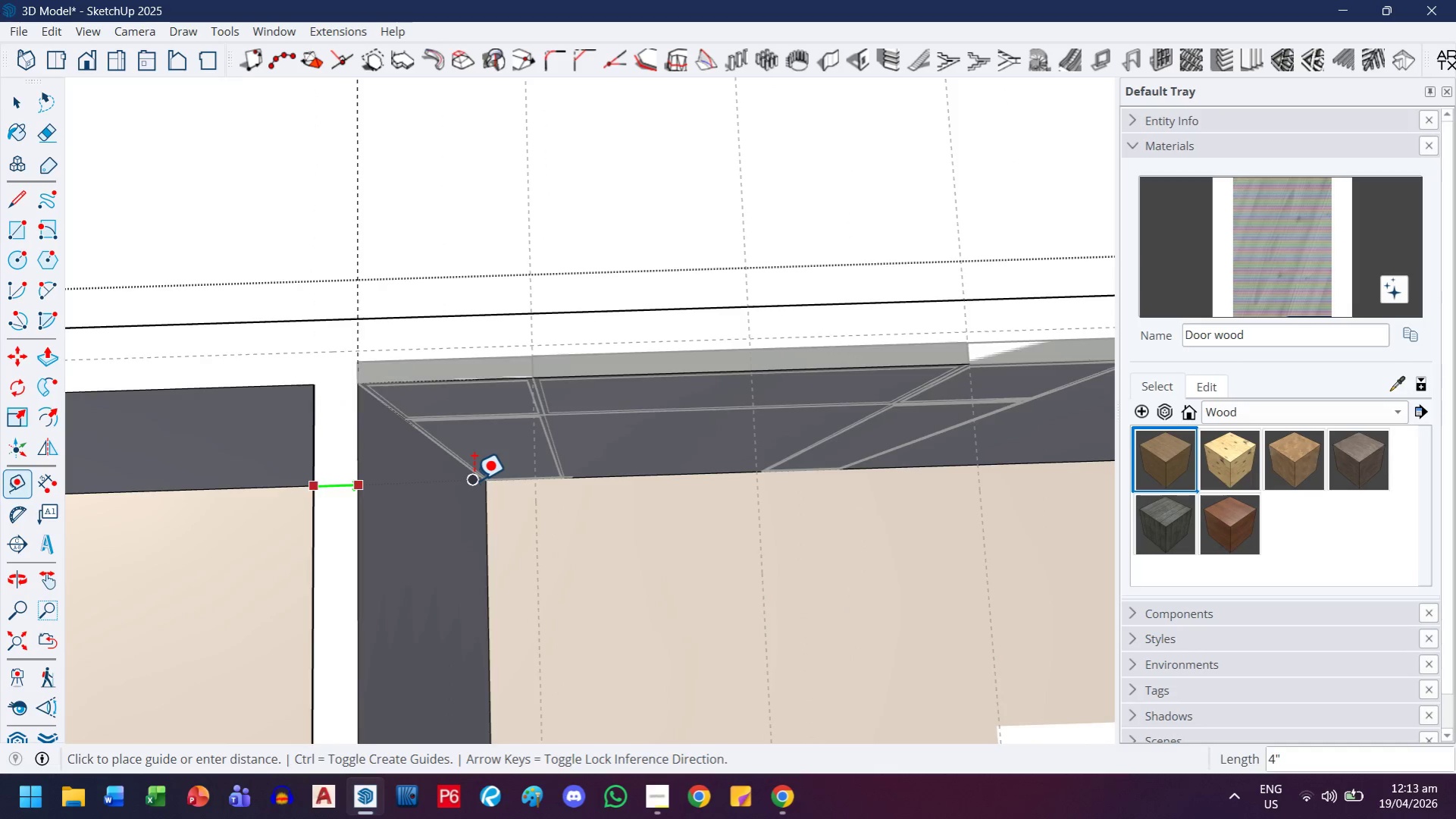 
key(H)
 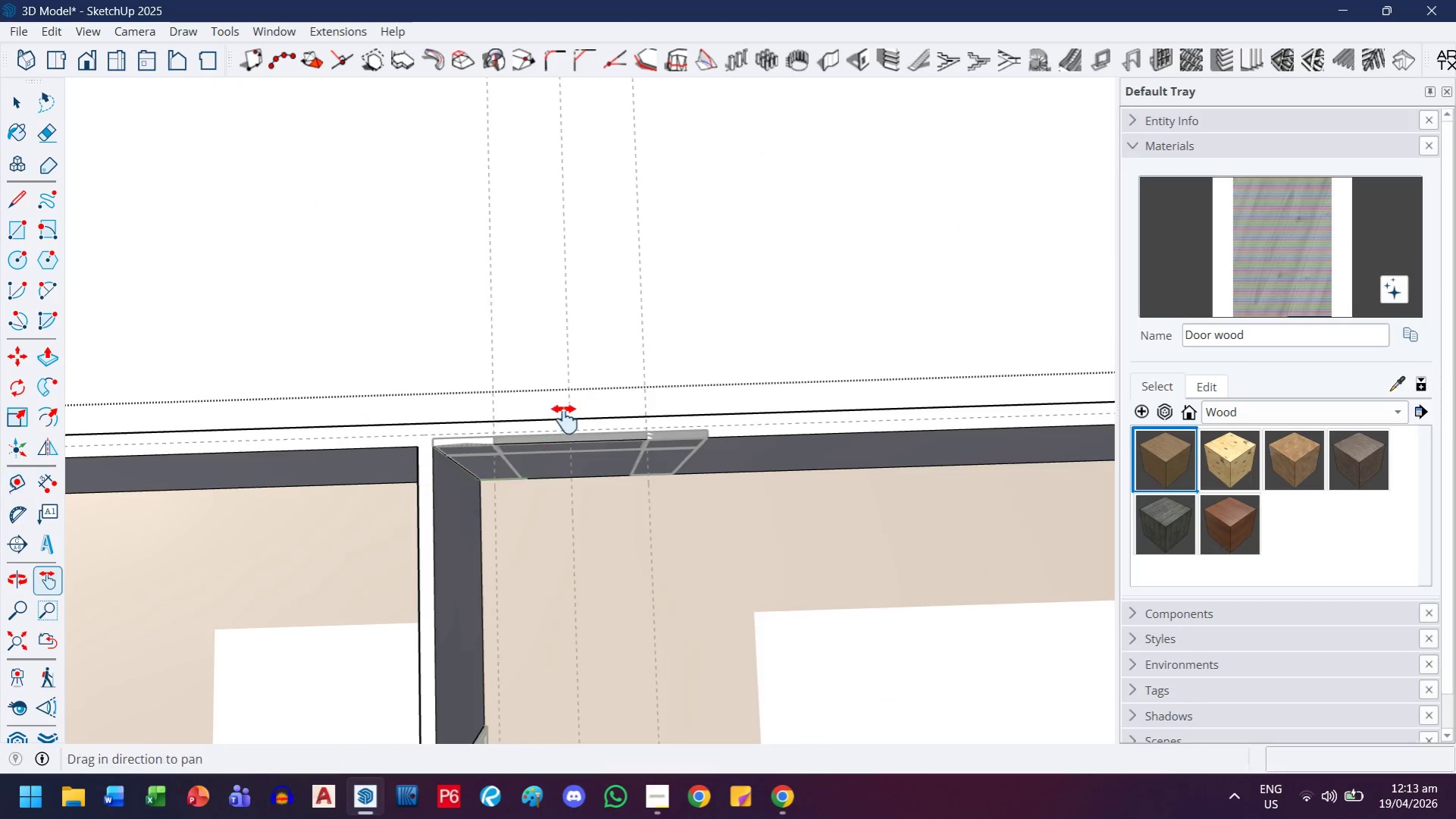 
left_click_drag(start_coordinate=[576, 418], to_coordinate=[485, 438])
 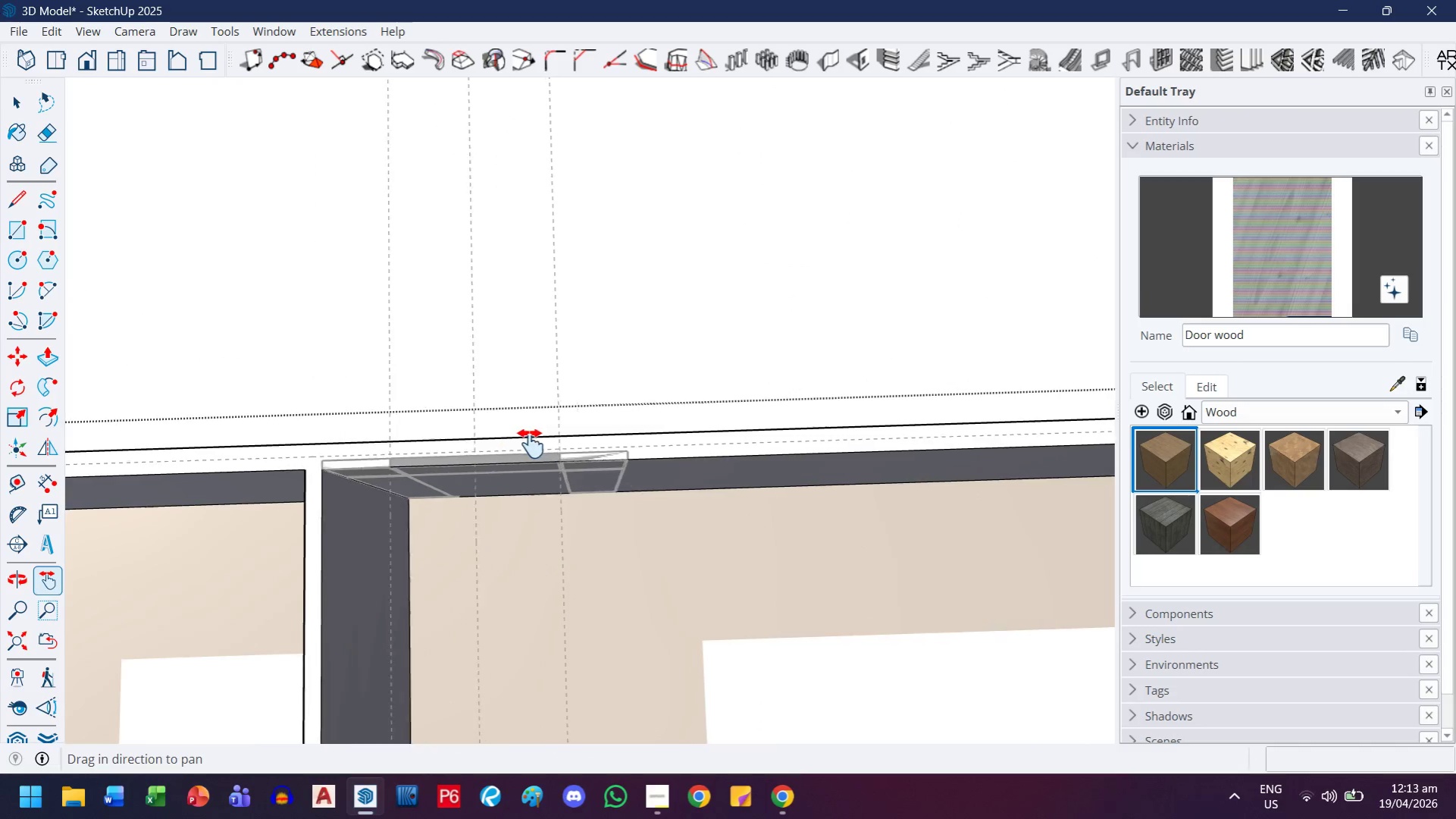 
scroll: coordinate [473, 480], scroll_direction: down, amount: 7.0
 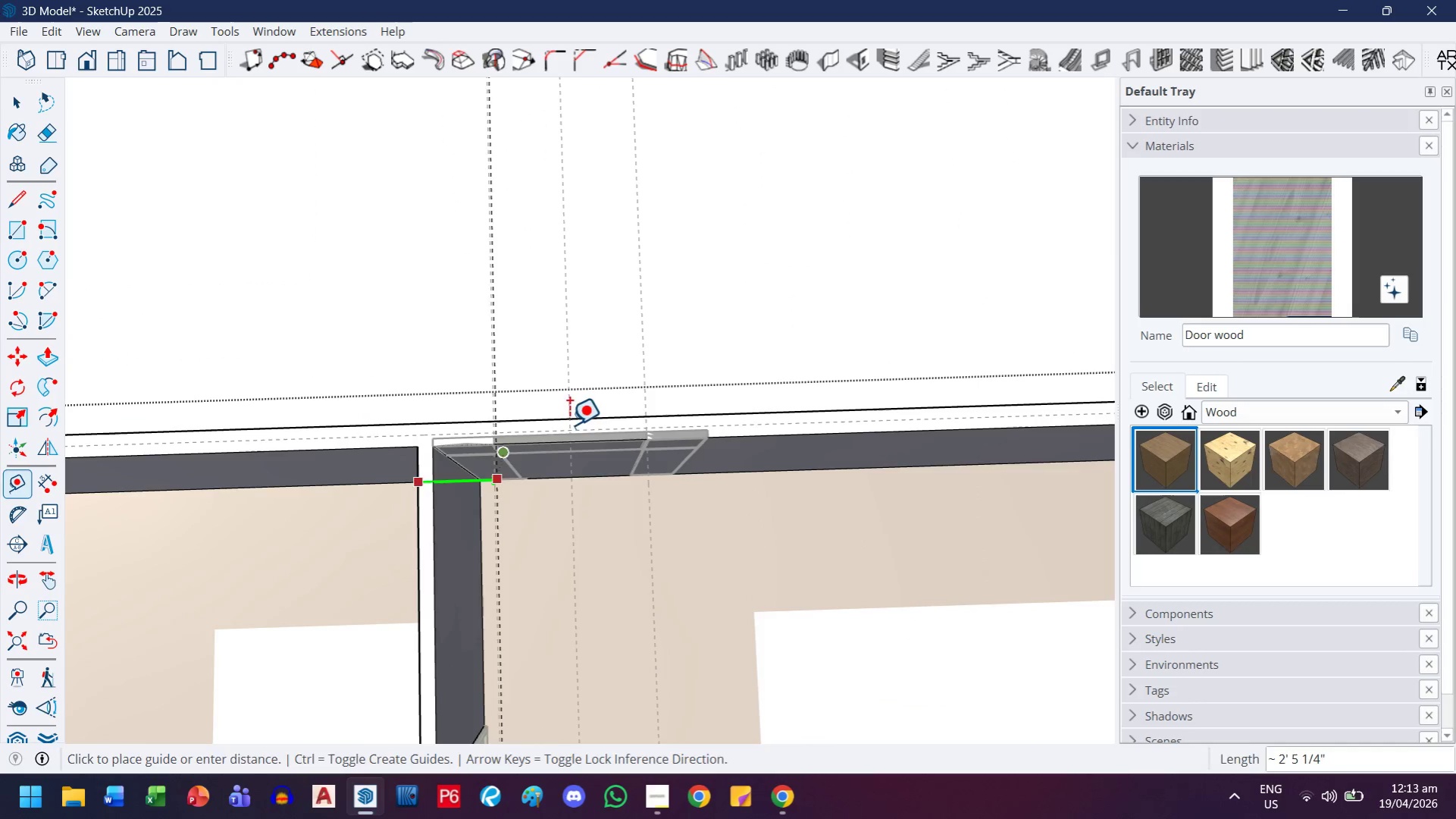 
key(Escape)
 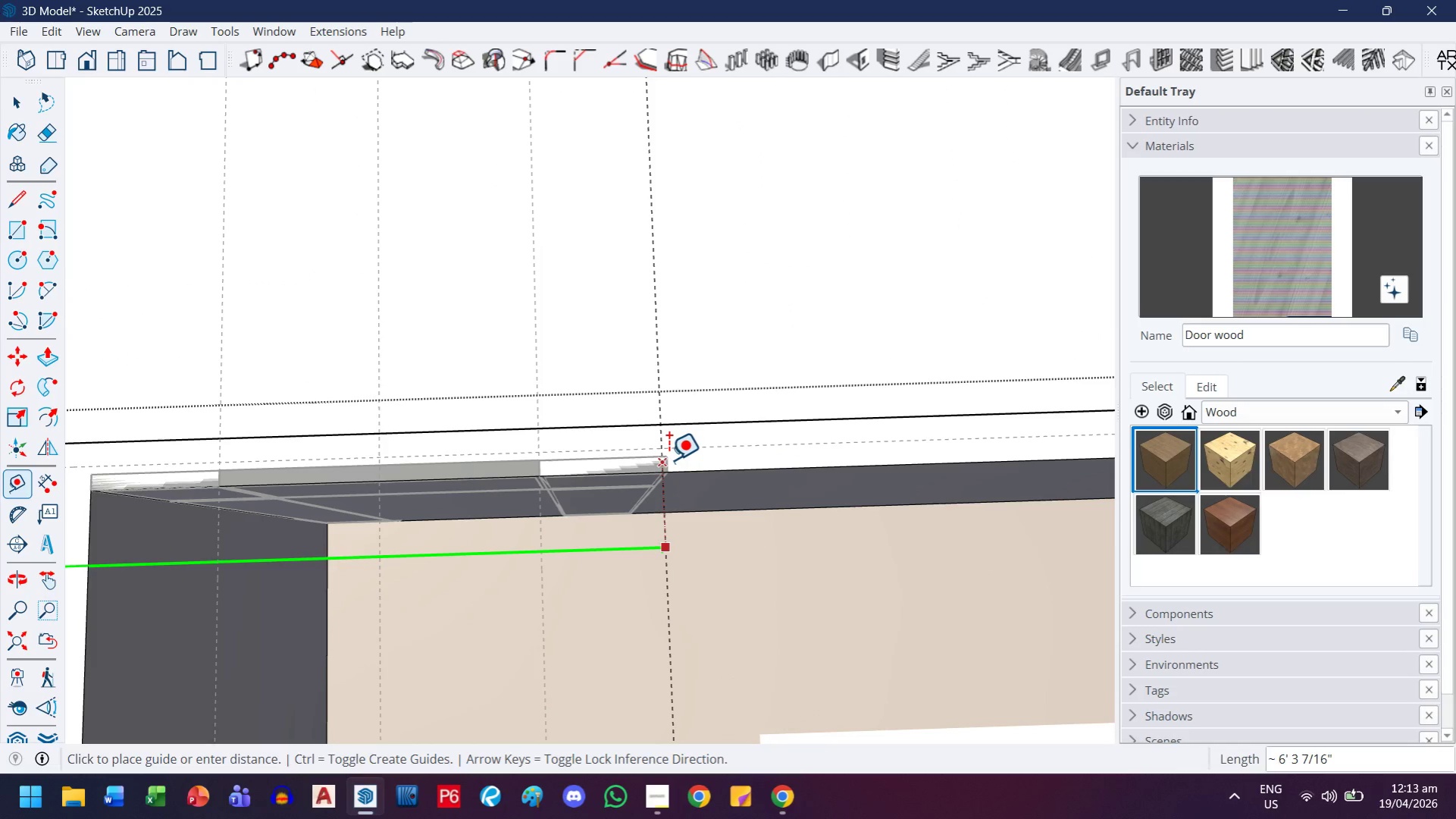 
scroll: coordinate [618, 447], scroll_direction: up, amount: 7.0
 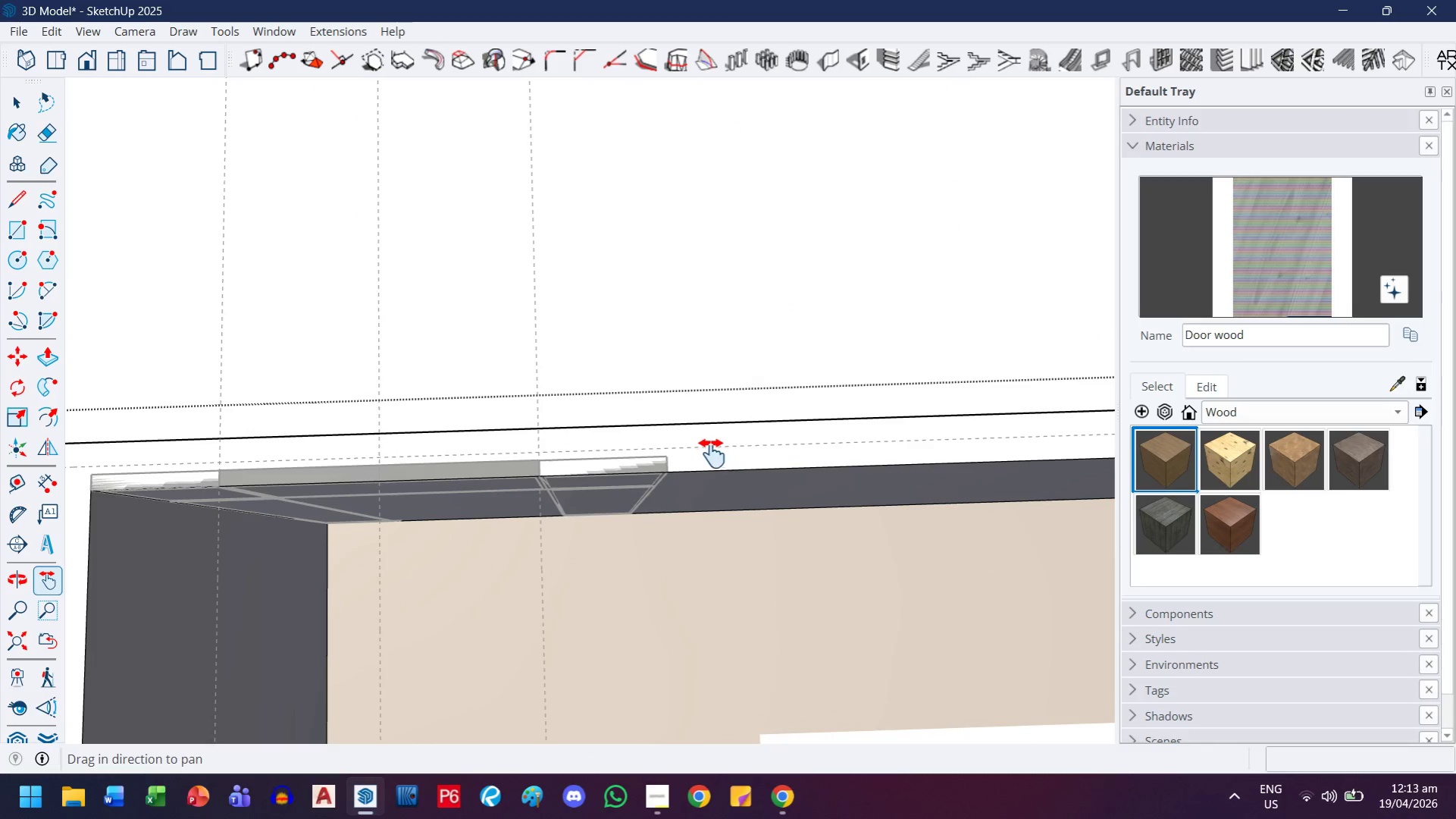 
left_click([668, 460])
 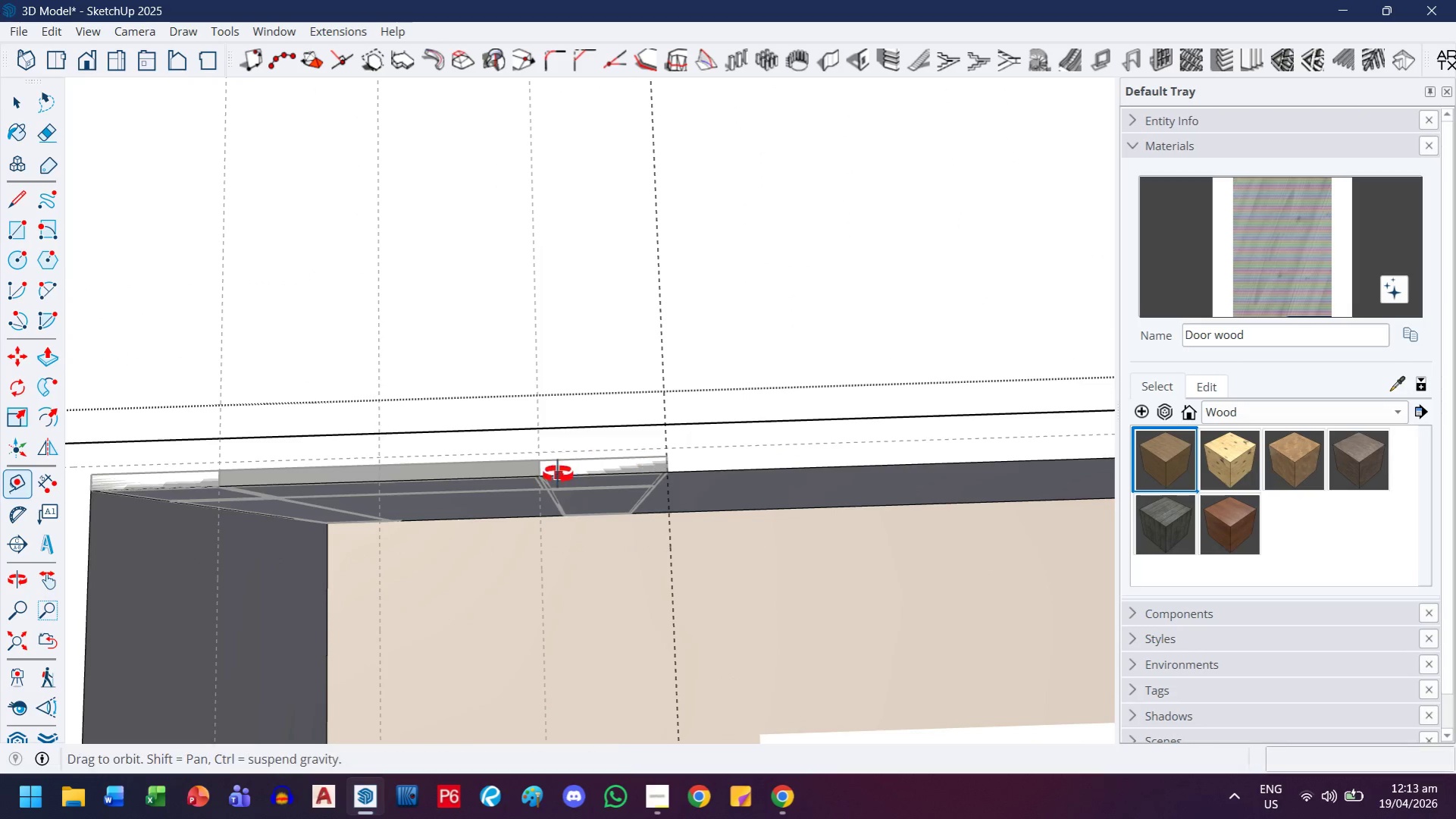 
key(R)
 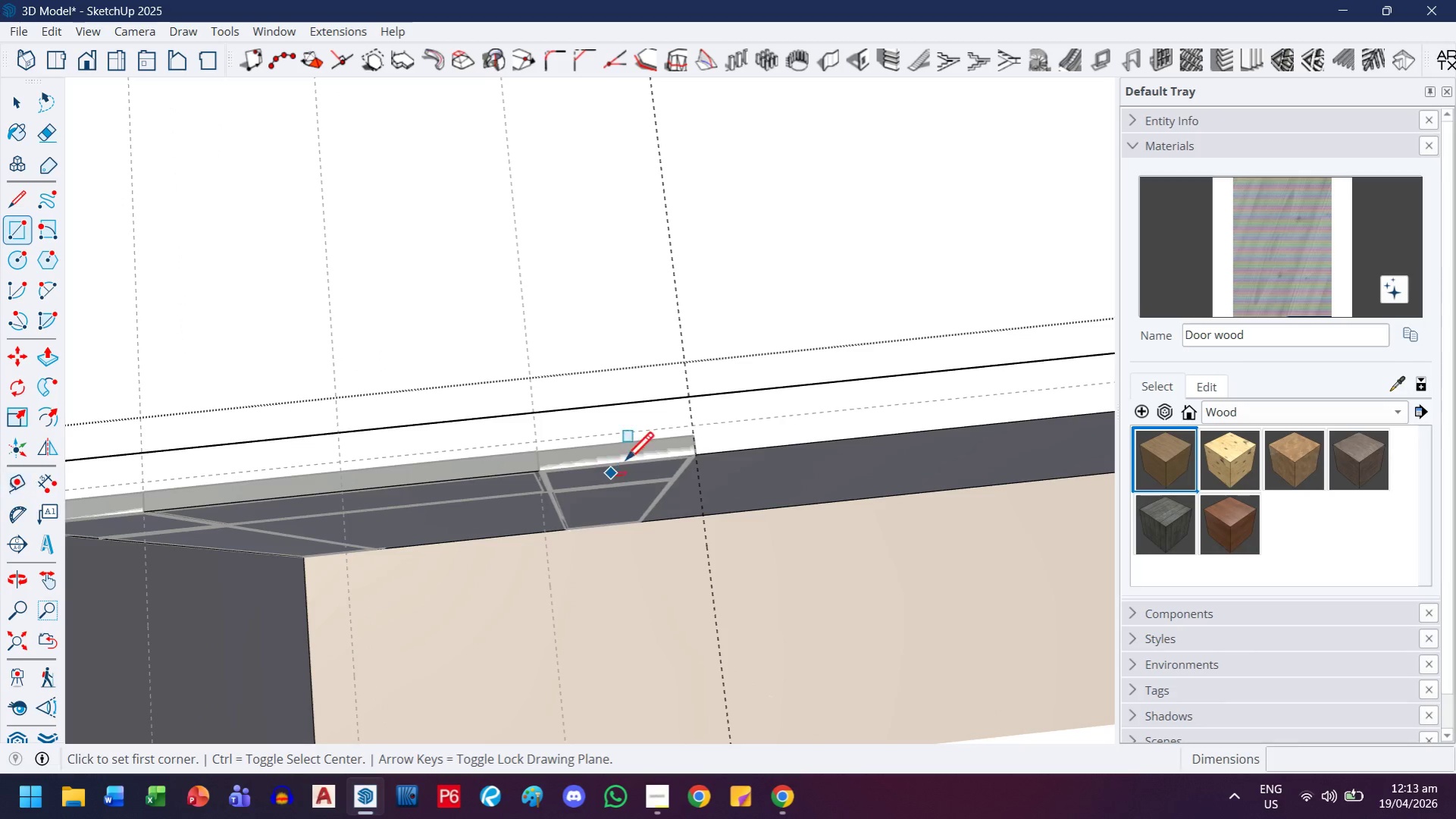 
scroll: coordinate [590, 465], scroll_direction: up, amount: 2.0
 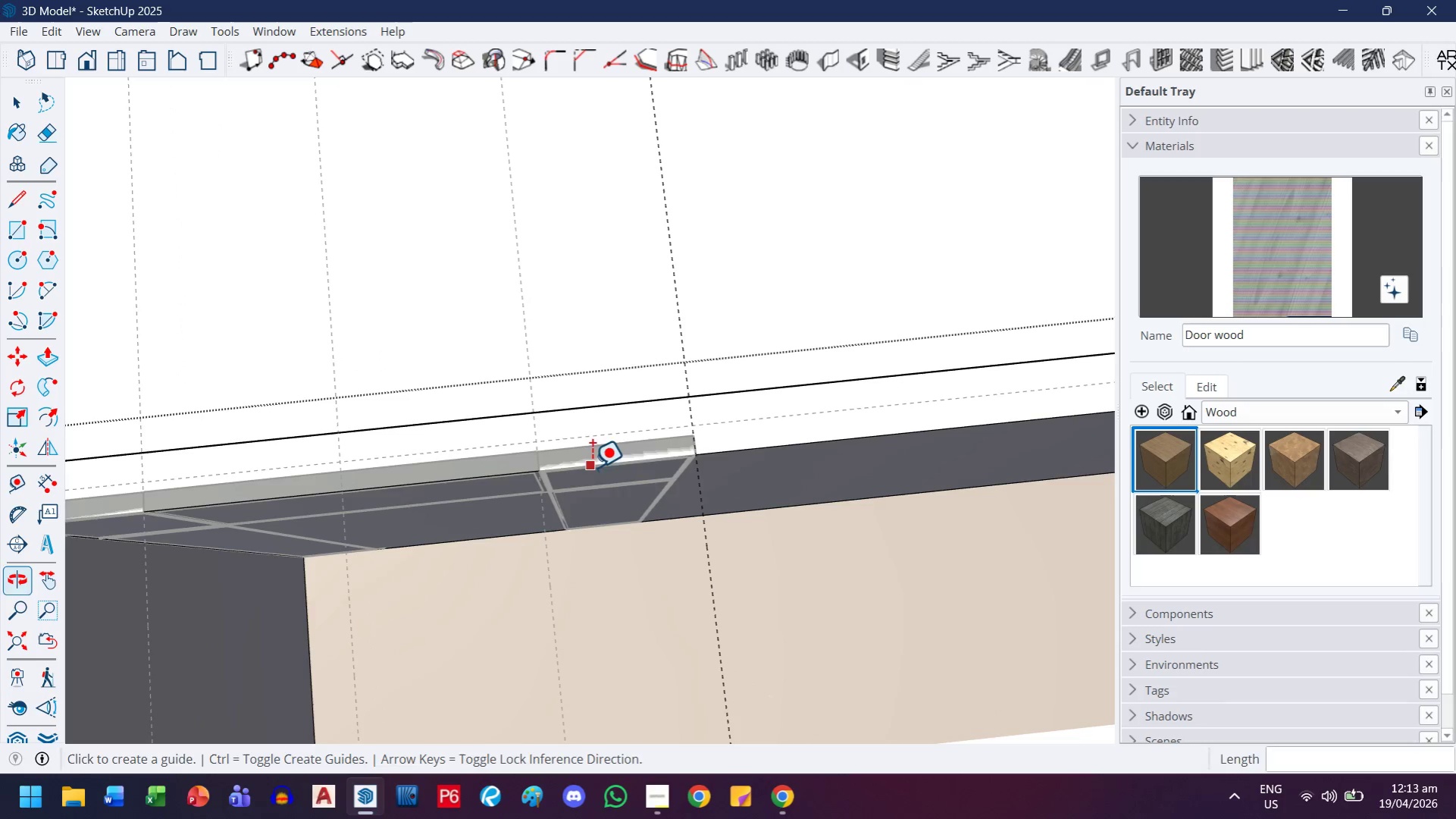 
key(H)
 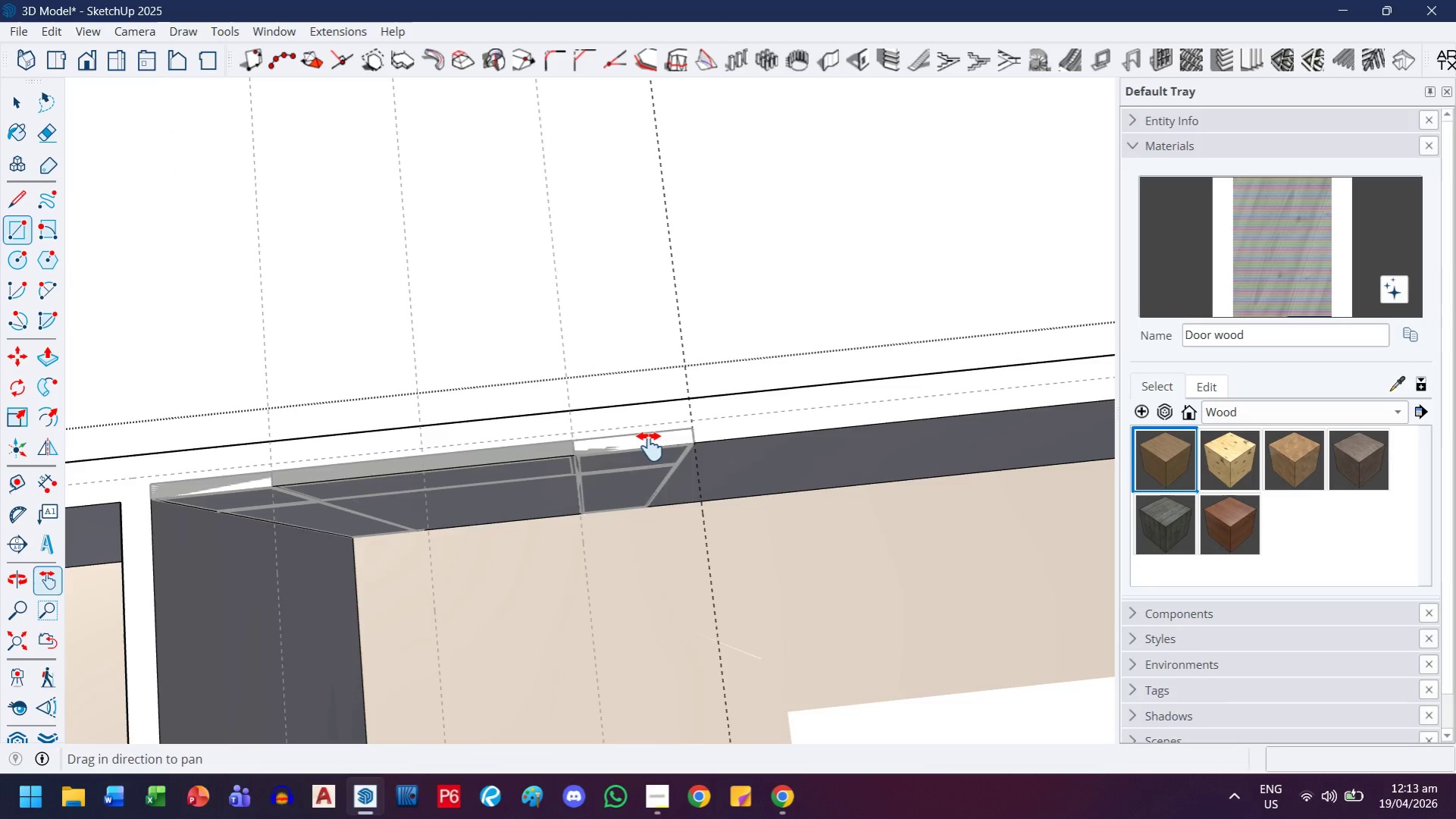 
left_click_drag(start_coordinate=[595, 472], to_coordinate=[811, 423])
 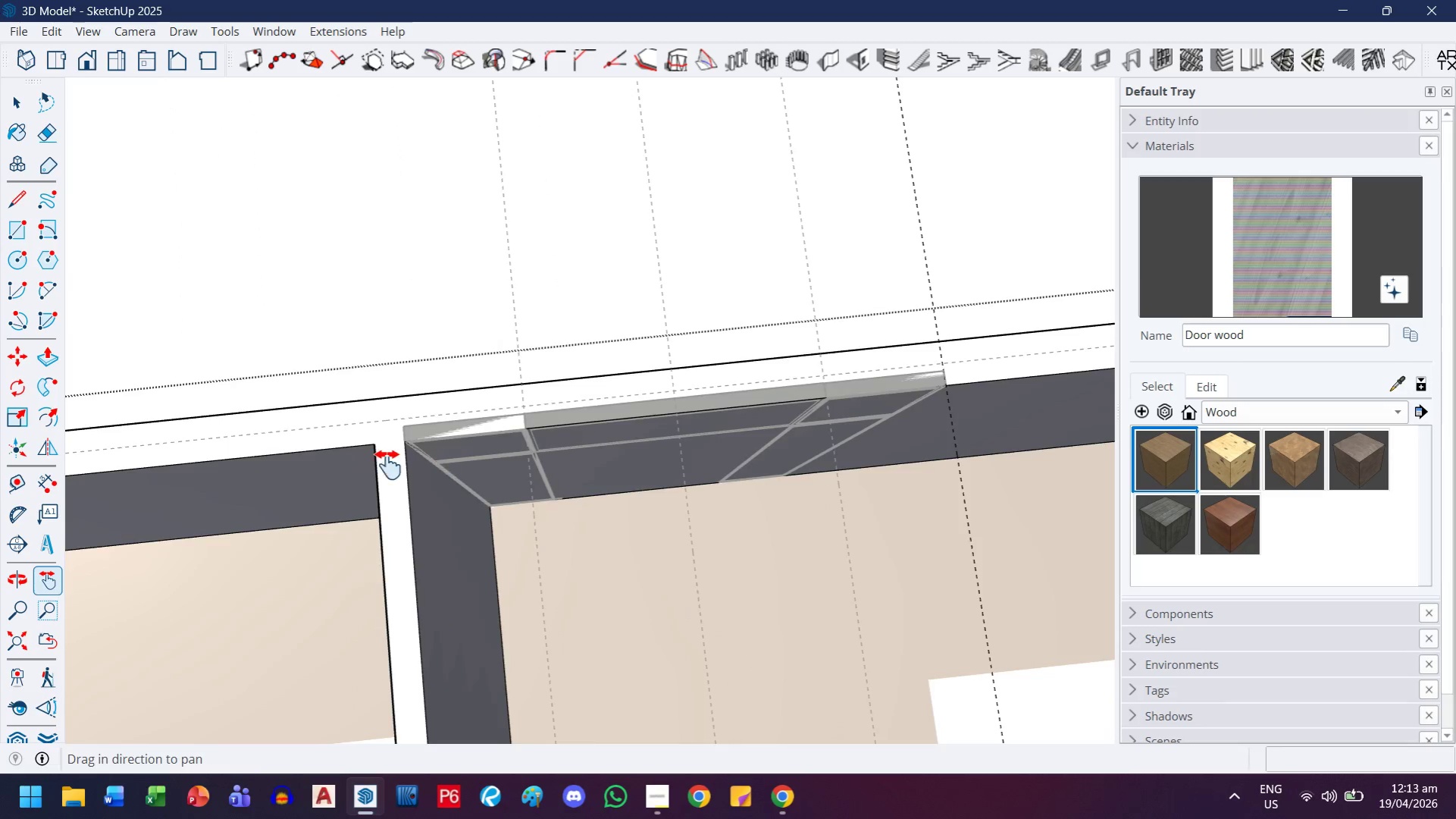 
scroll: coordinate [665, 421], scroll_direction: down, amount: 3.0
 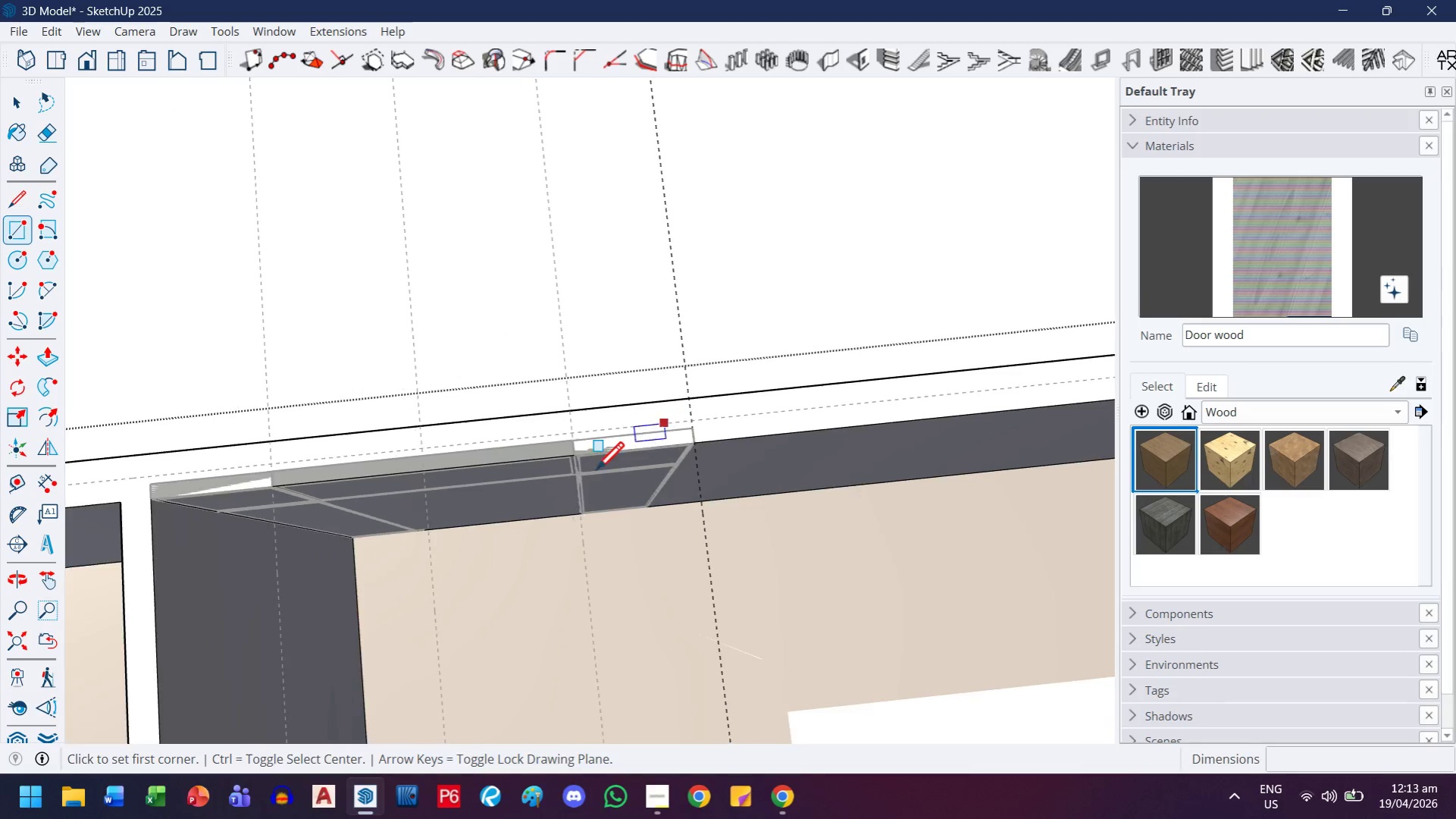 
key(Escape)
 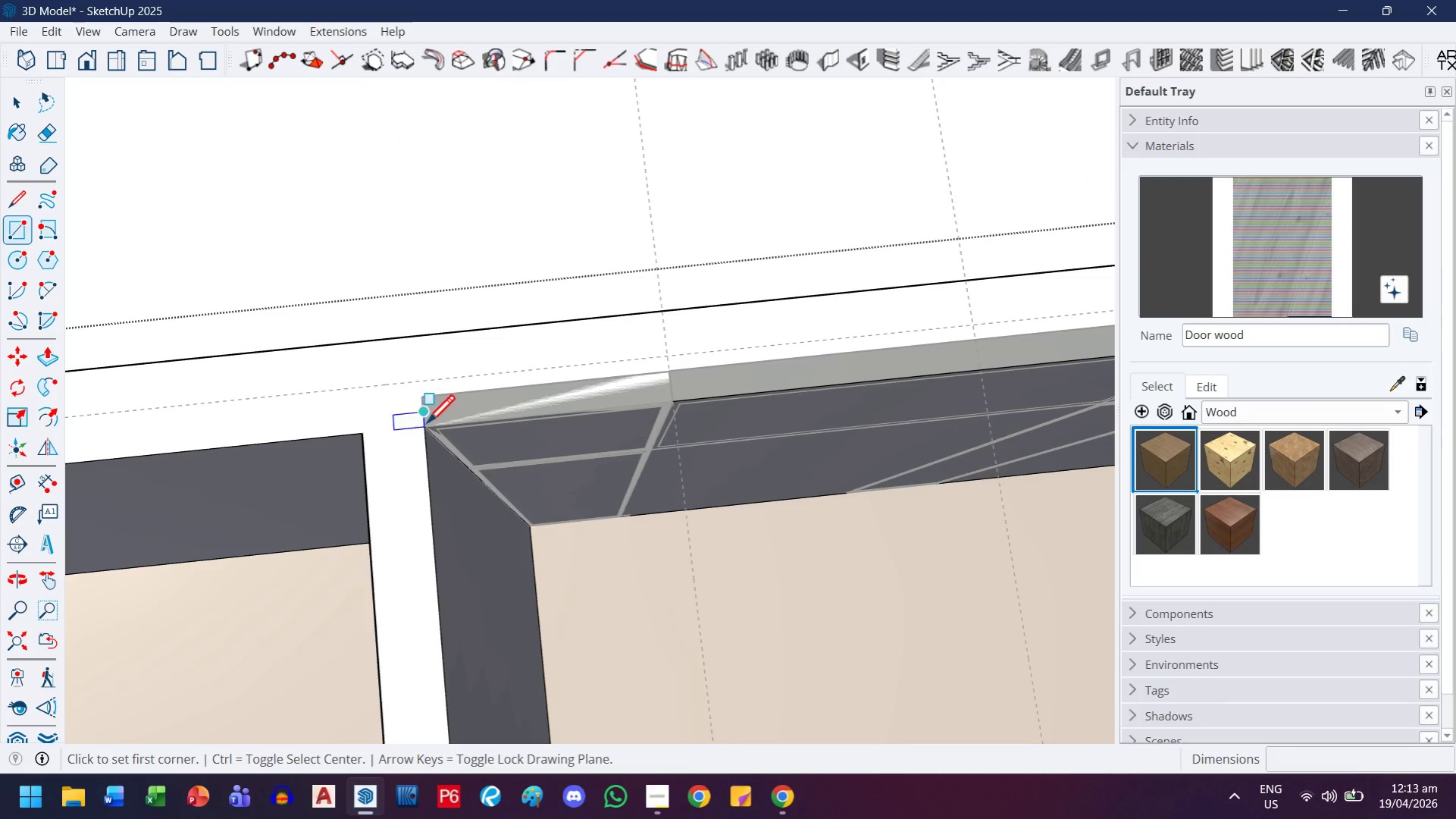 
scroll: coordinate [380, 444], scroll_direction: up, amount: 7.0
 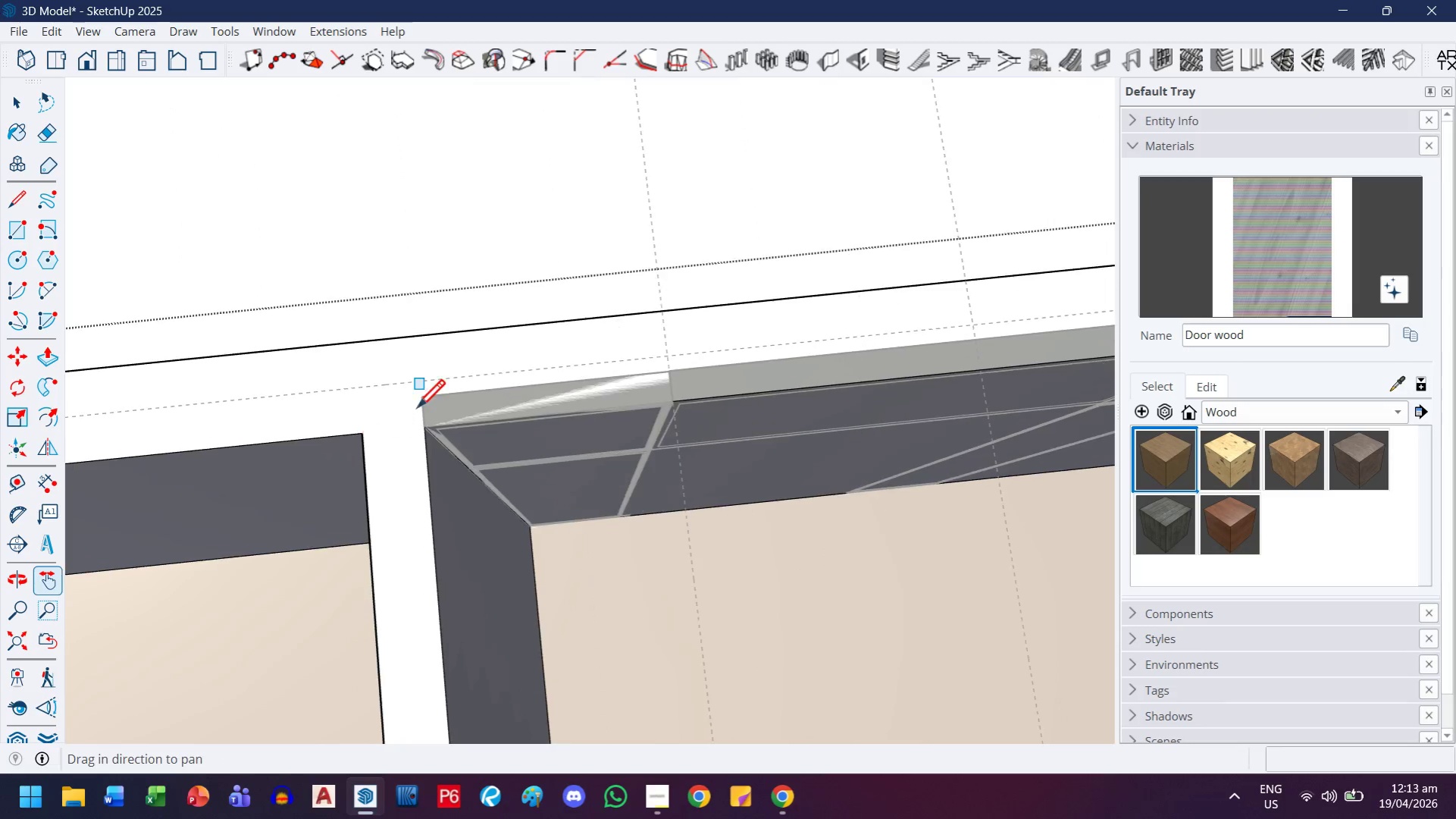 
mouse_move([405, 402])
 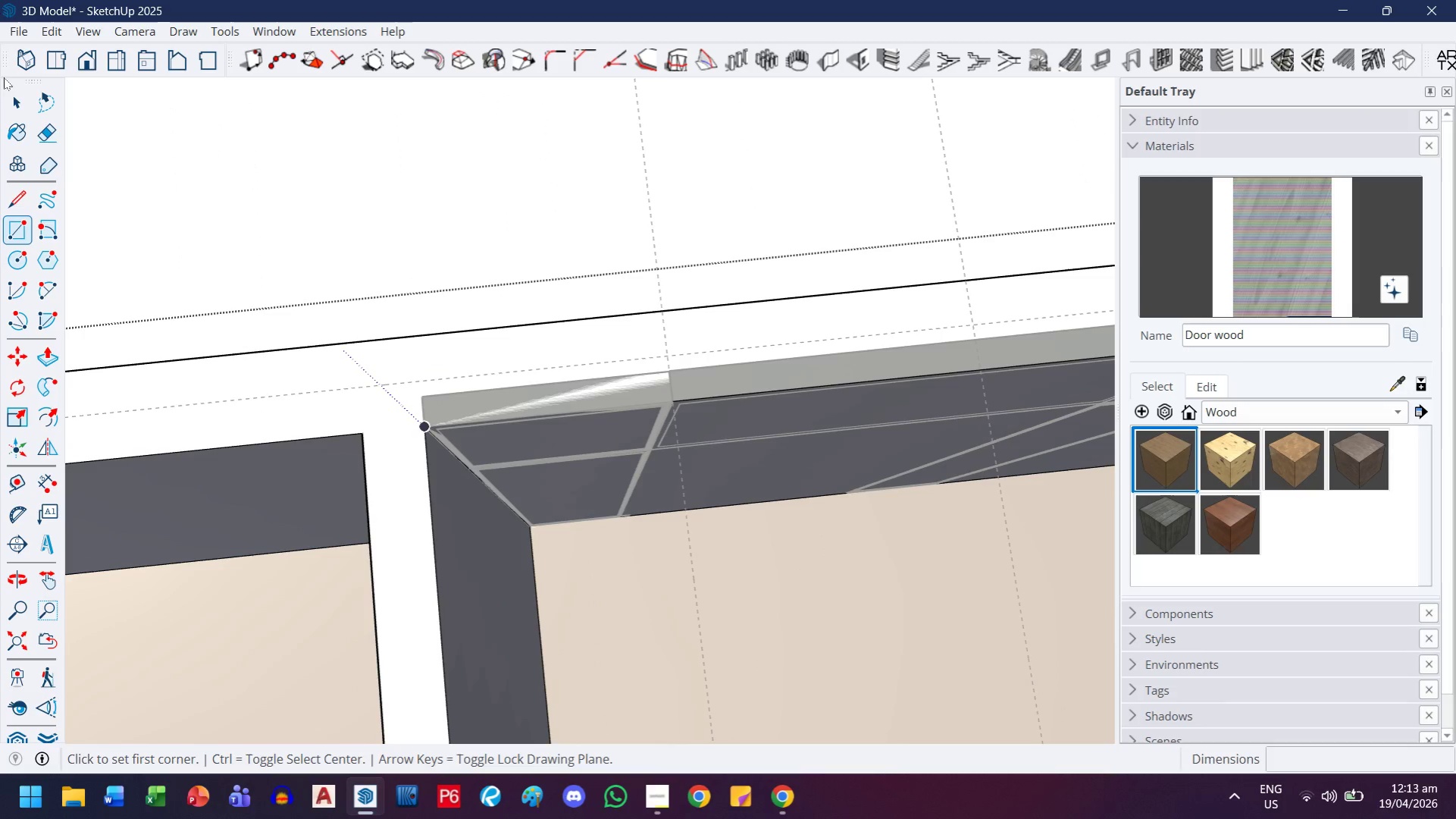 
left_click([2, 86])
 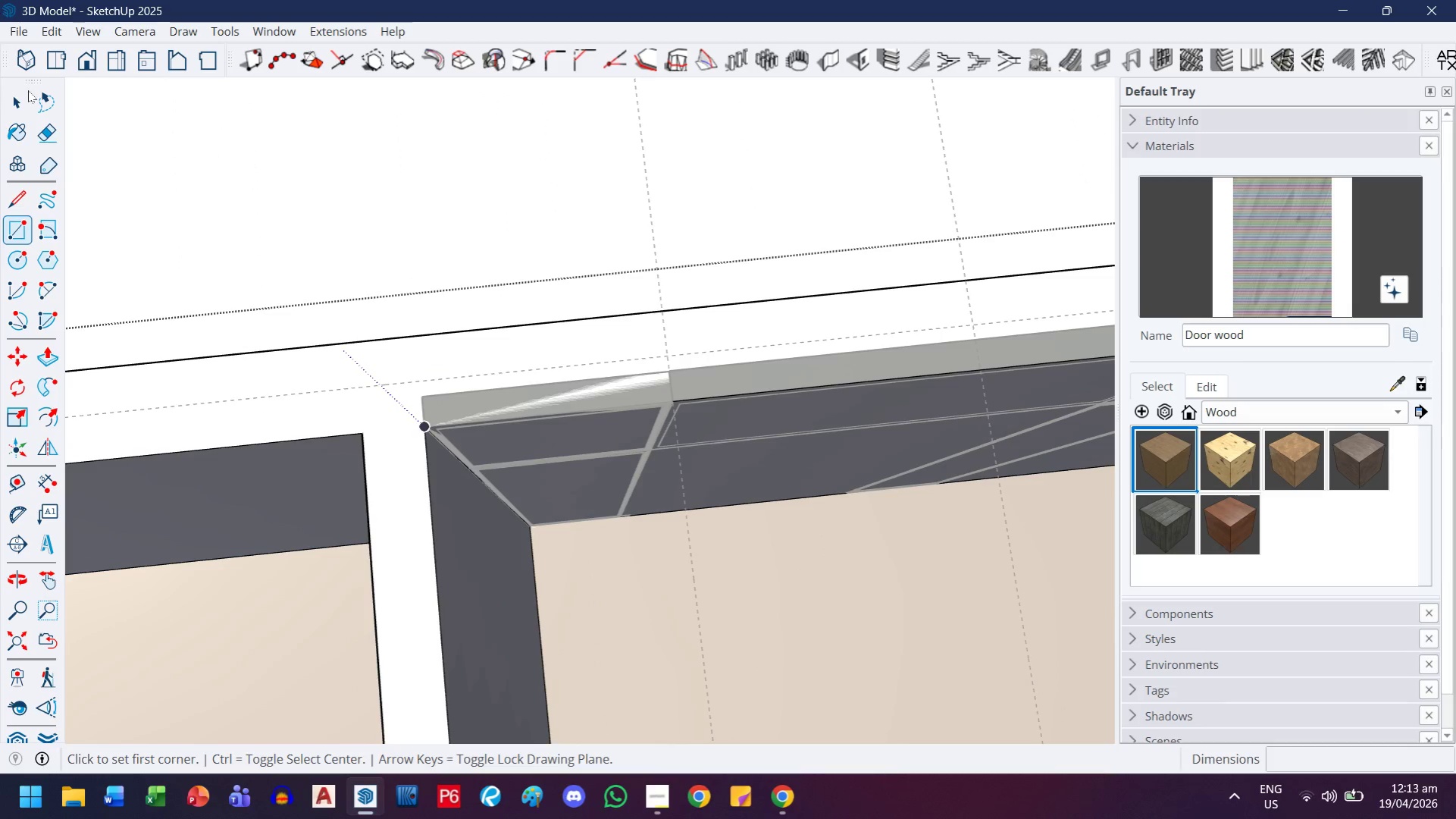 
key(Escape)
 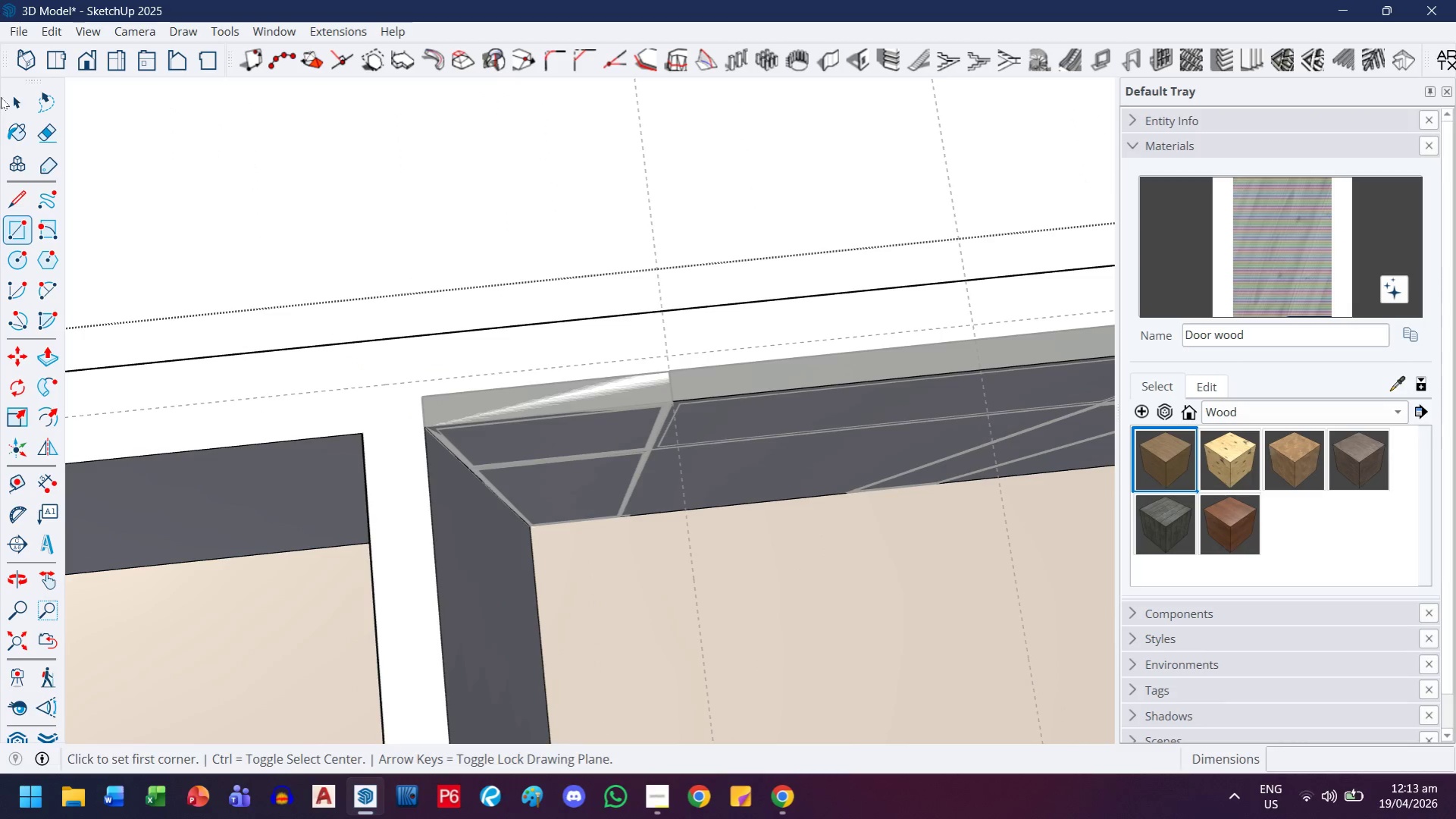 
left_click([11, 96])
 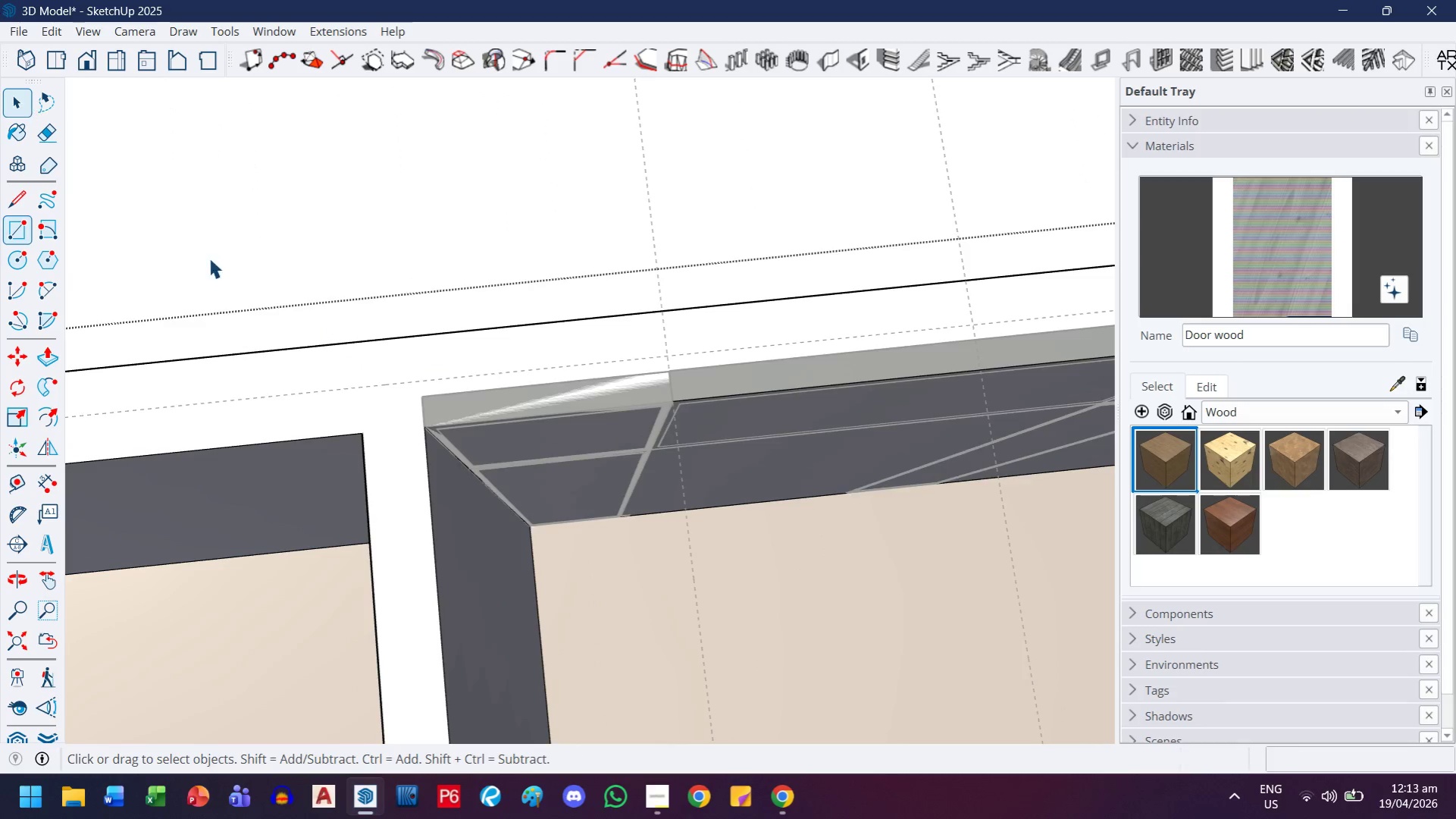 
key(Escape)
 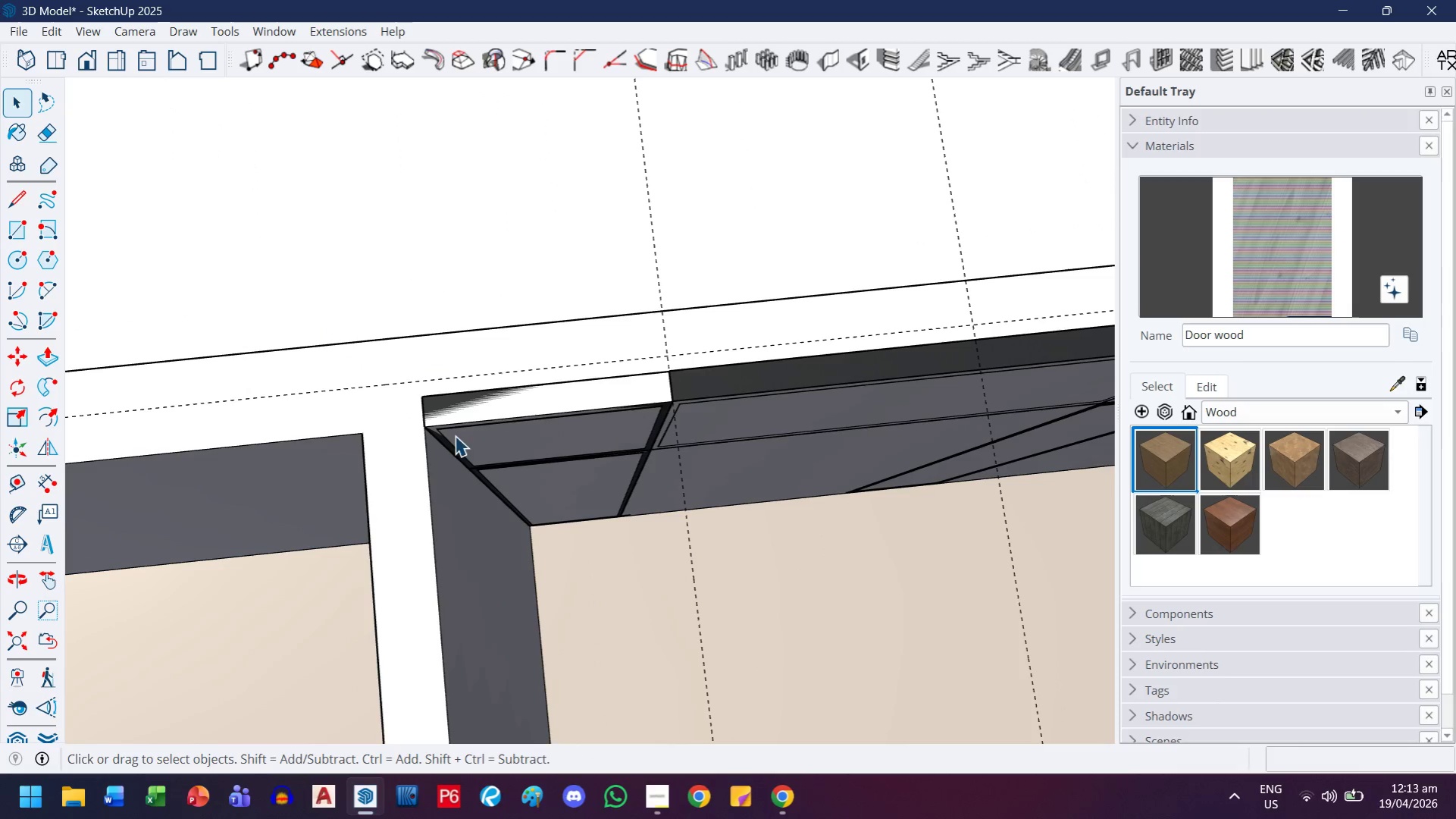 
left_click([466, 427])
 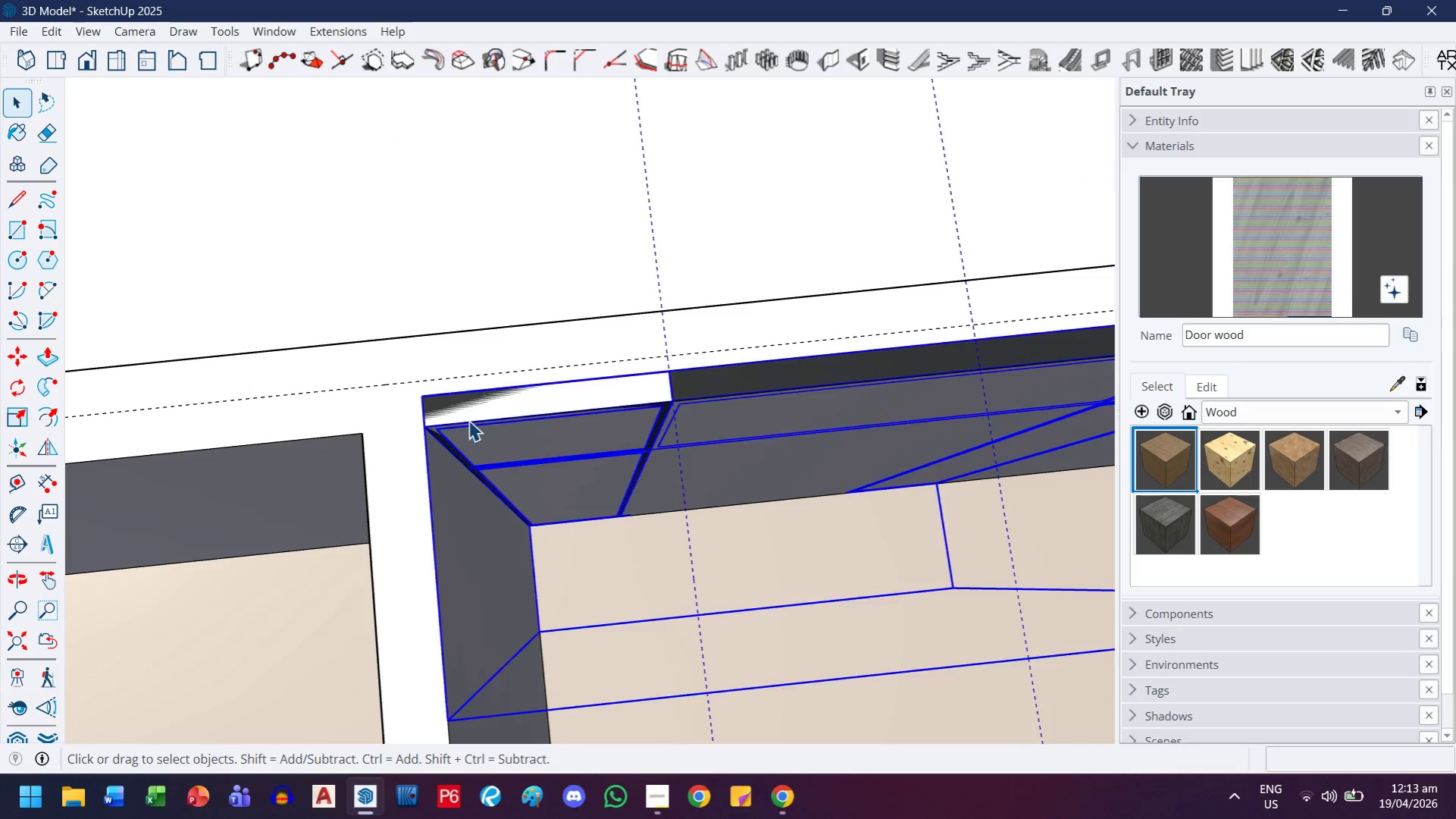 
scroll: coordinate [468, 420], scroll_direction: down, amount: 3.0
 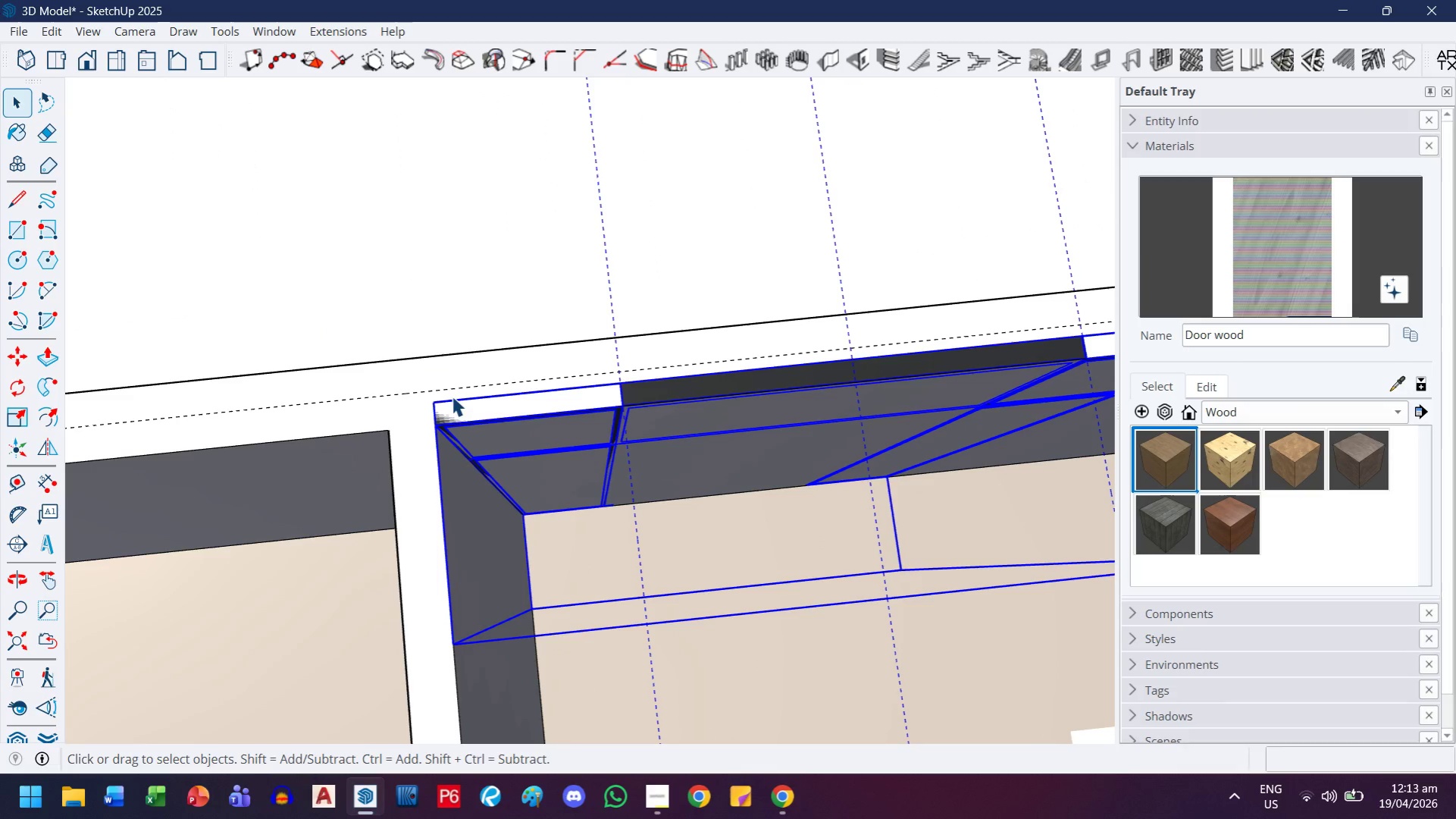 
key(M)
 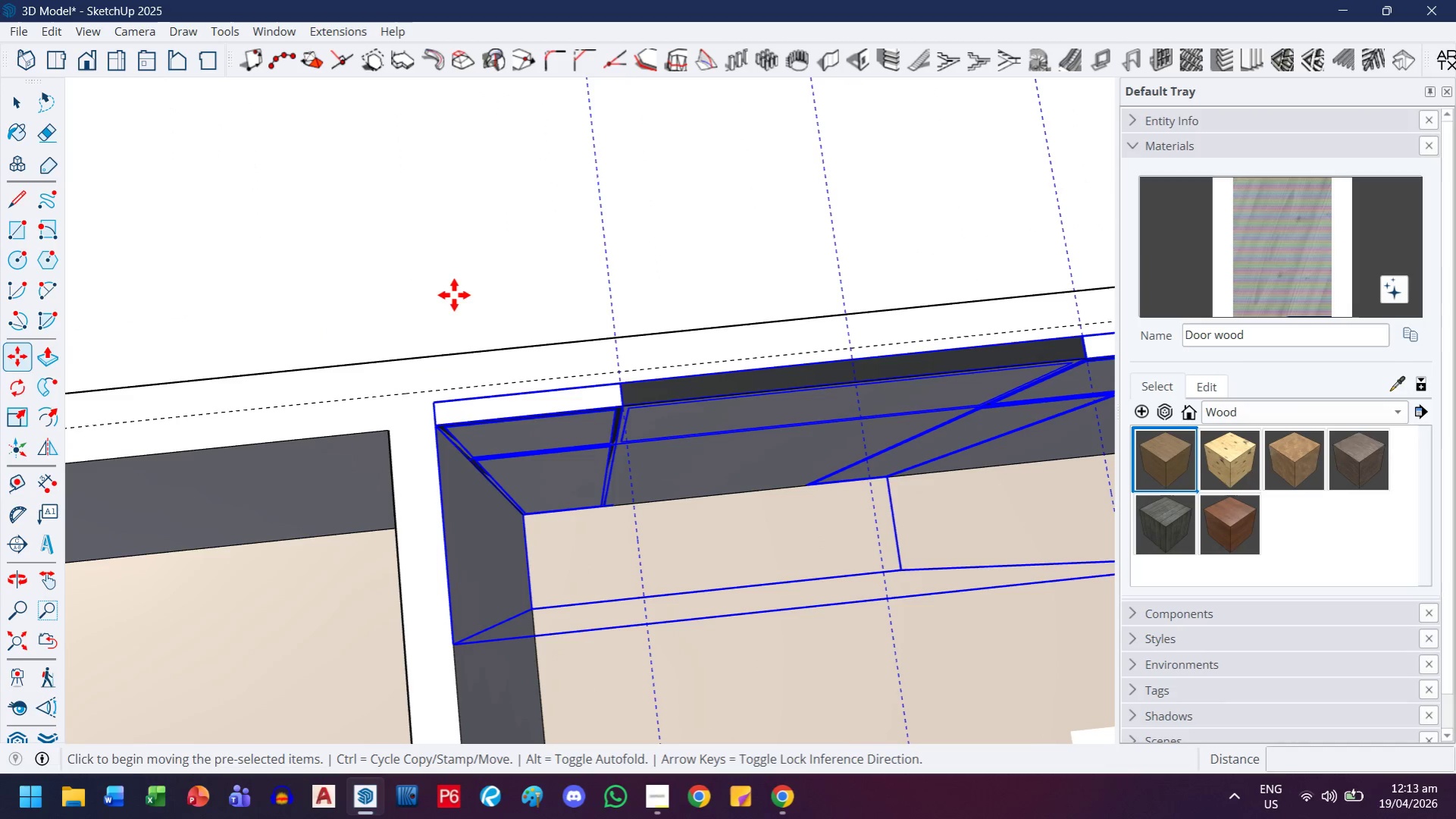 
left_click([454, 295])
 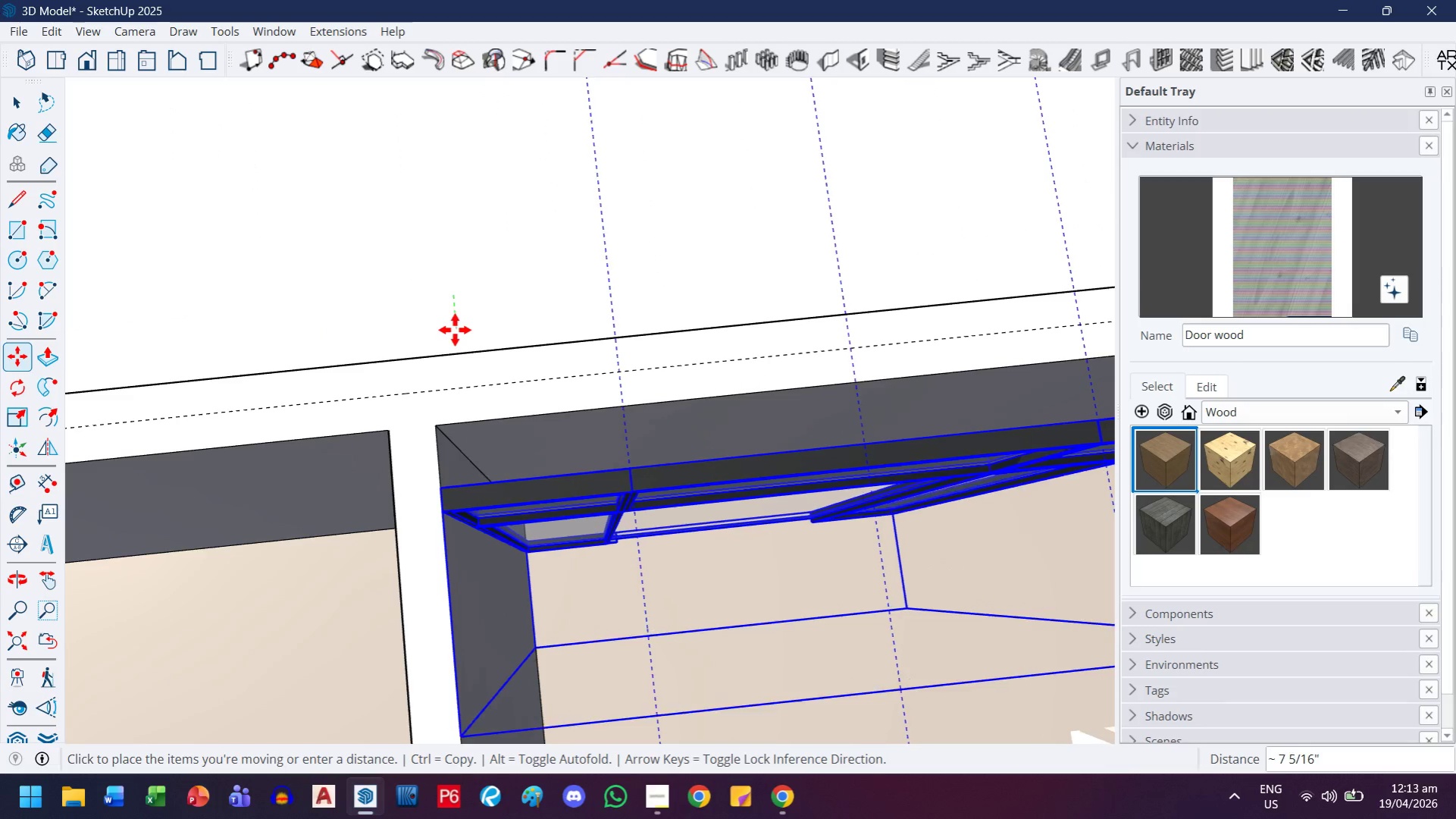 
left_click([455, 330])
 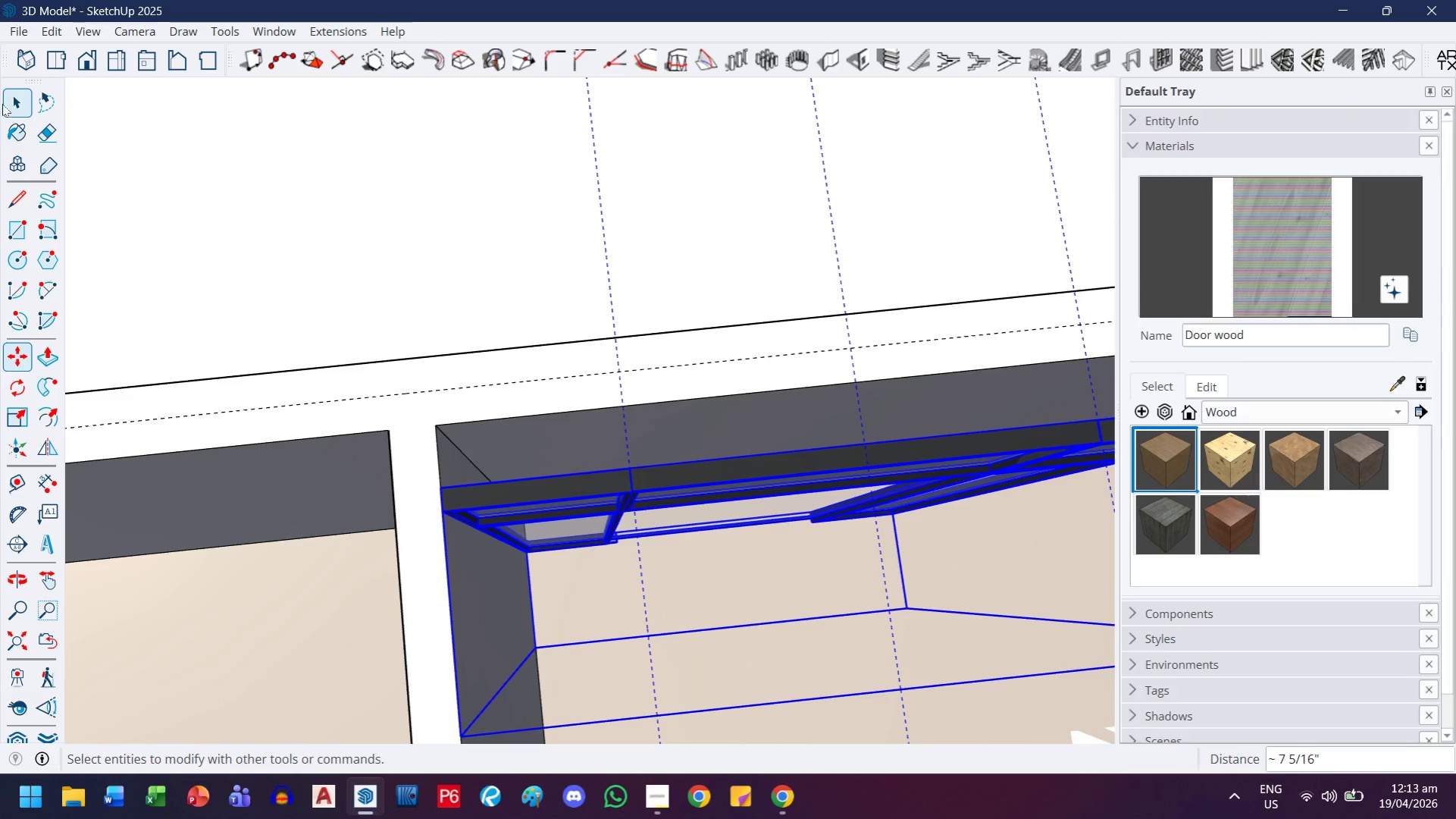 
left_click([4, 101])
 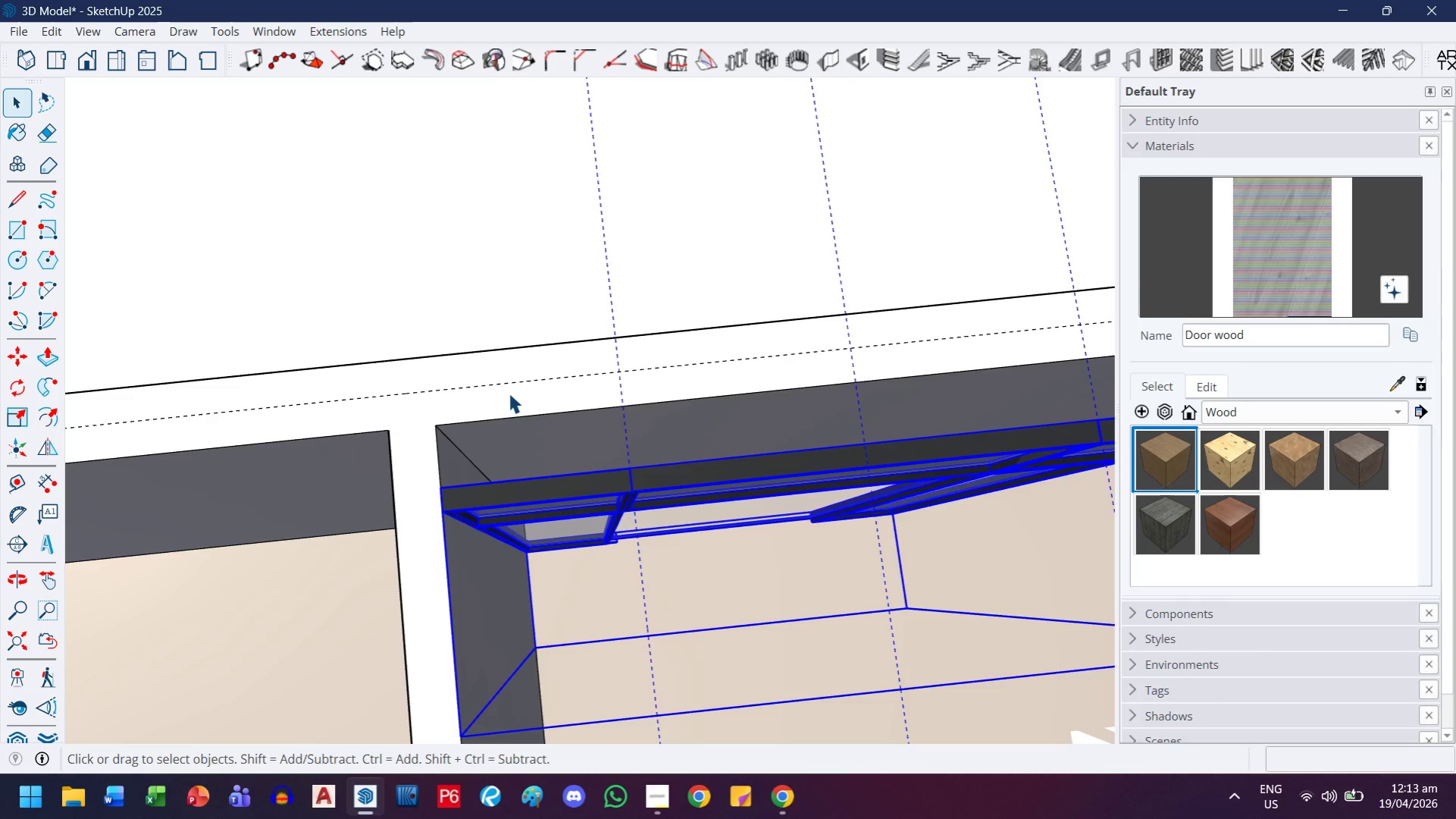 
double_click([509, 393])
 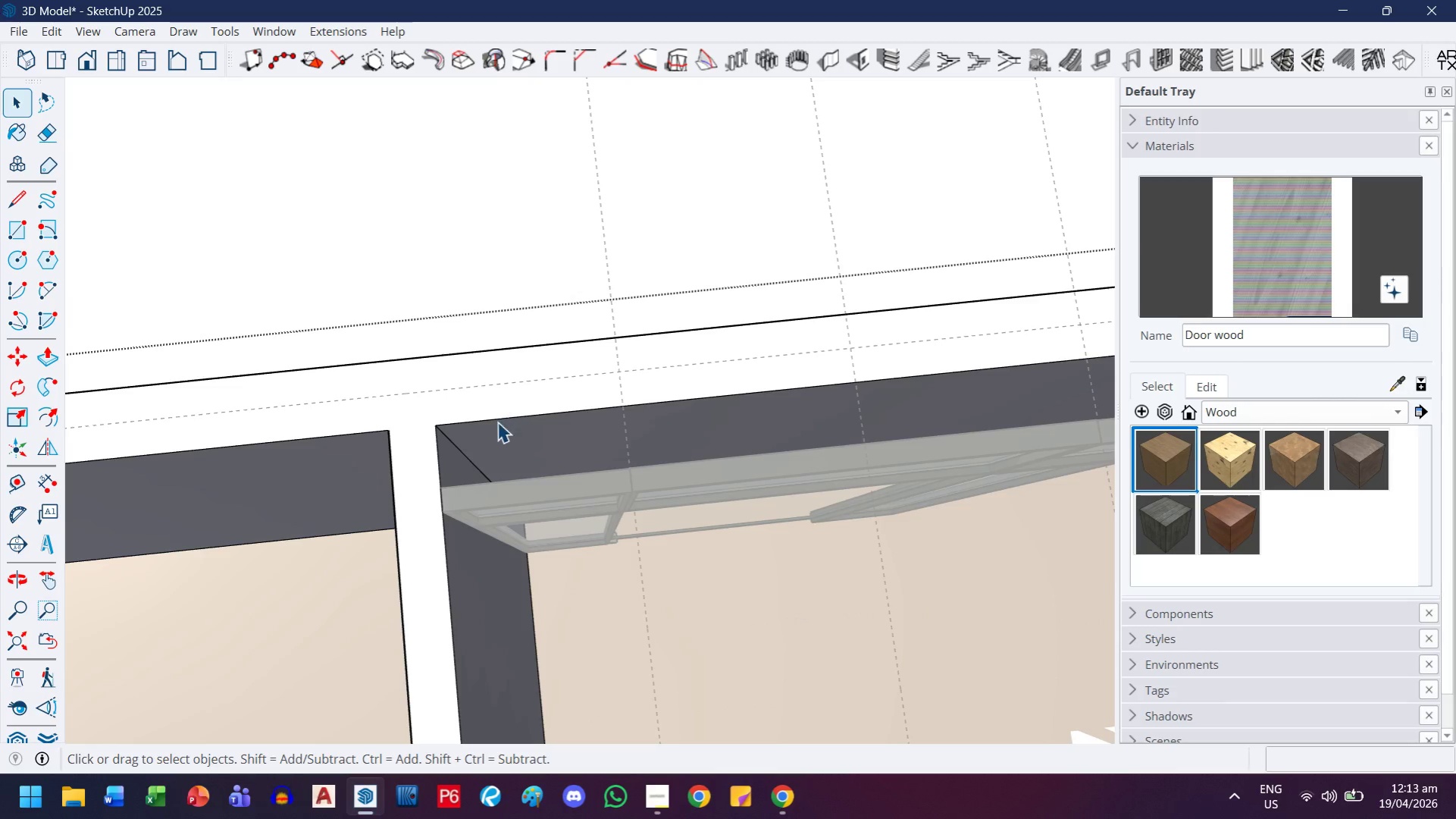 
key(R)
 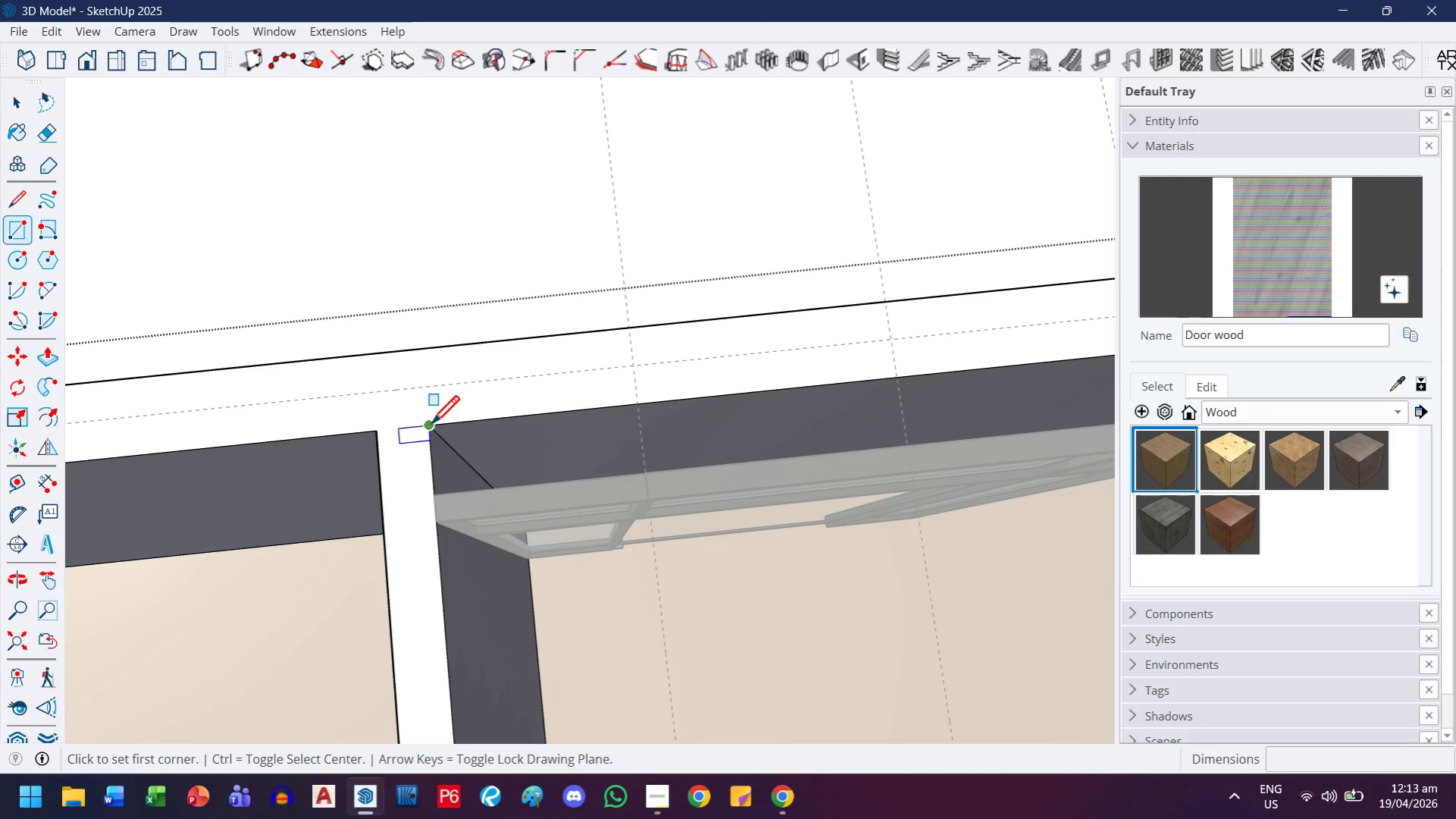 
scroll: coordinate [494, 425], scroll_direction: up, amount: 1.0
 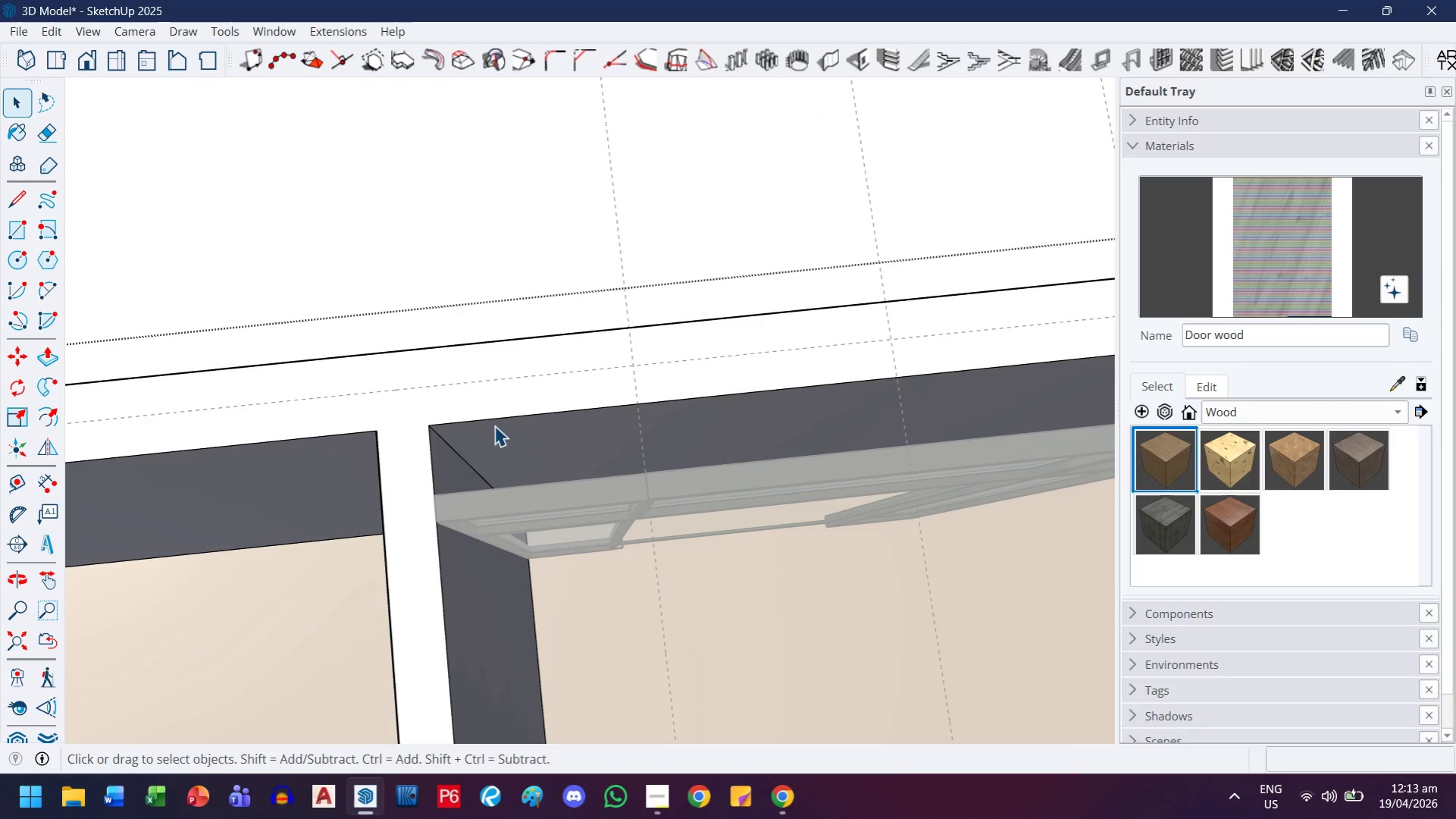 
left_click_drag(start_coordinate=[431, 426], to_coordinate=[443, 421])
 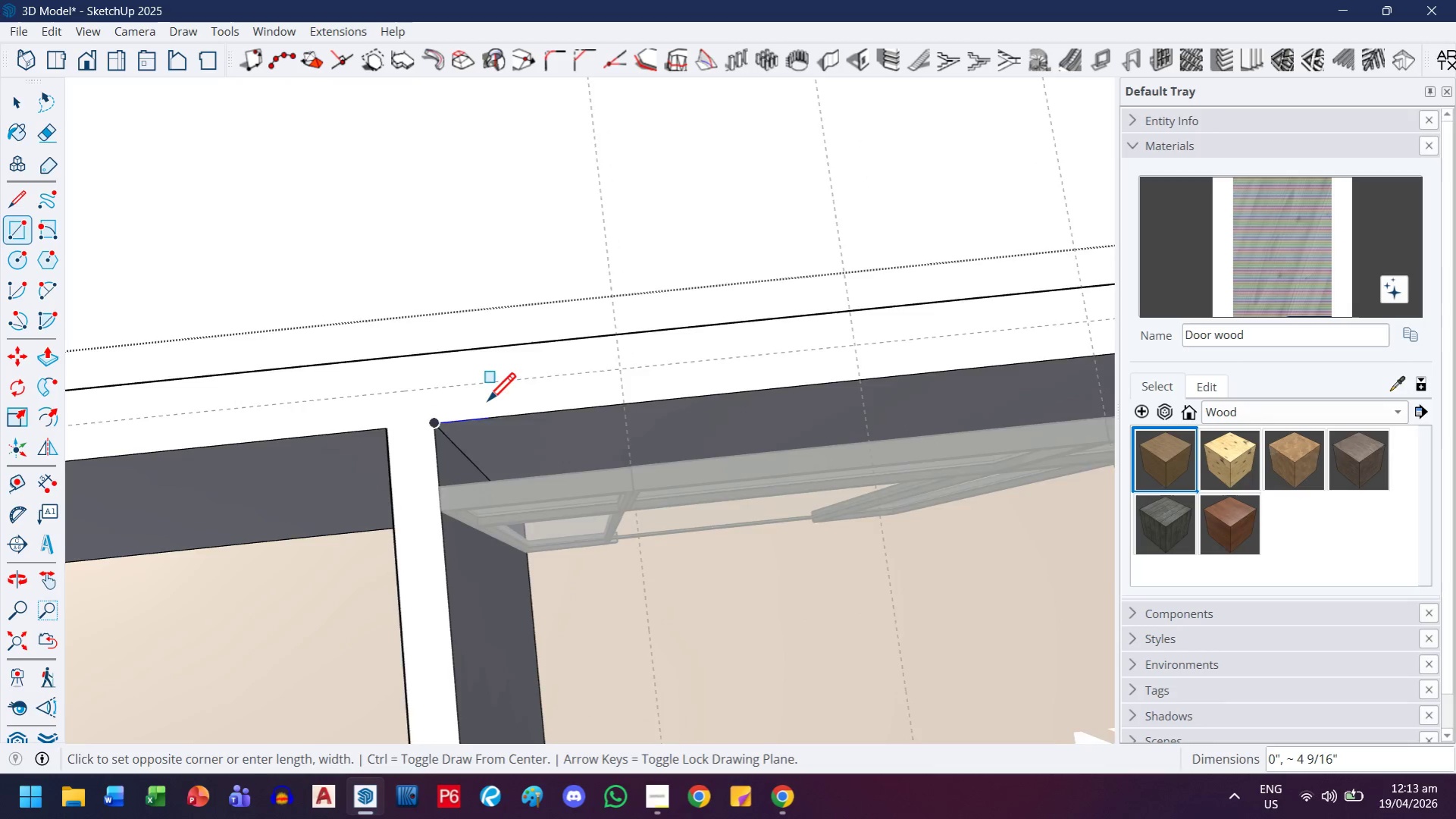 
key(H)
 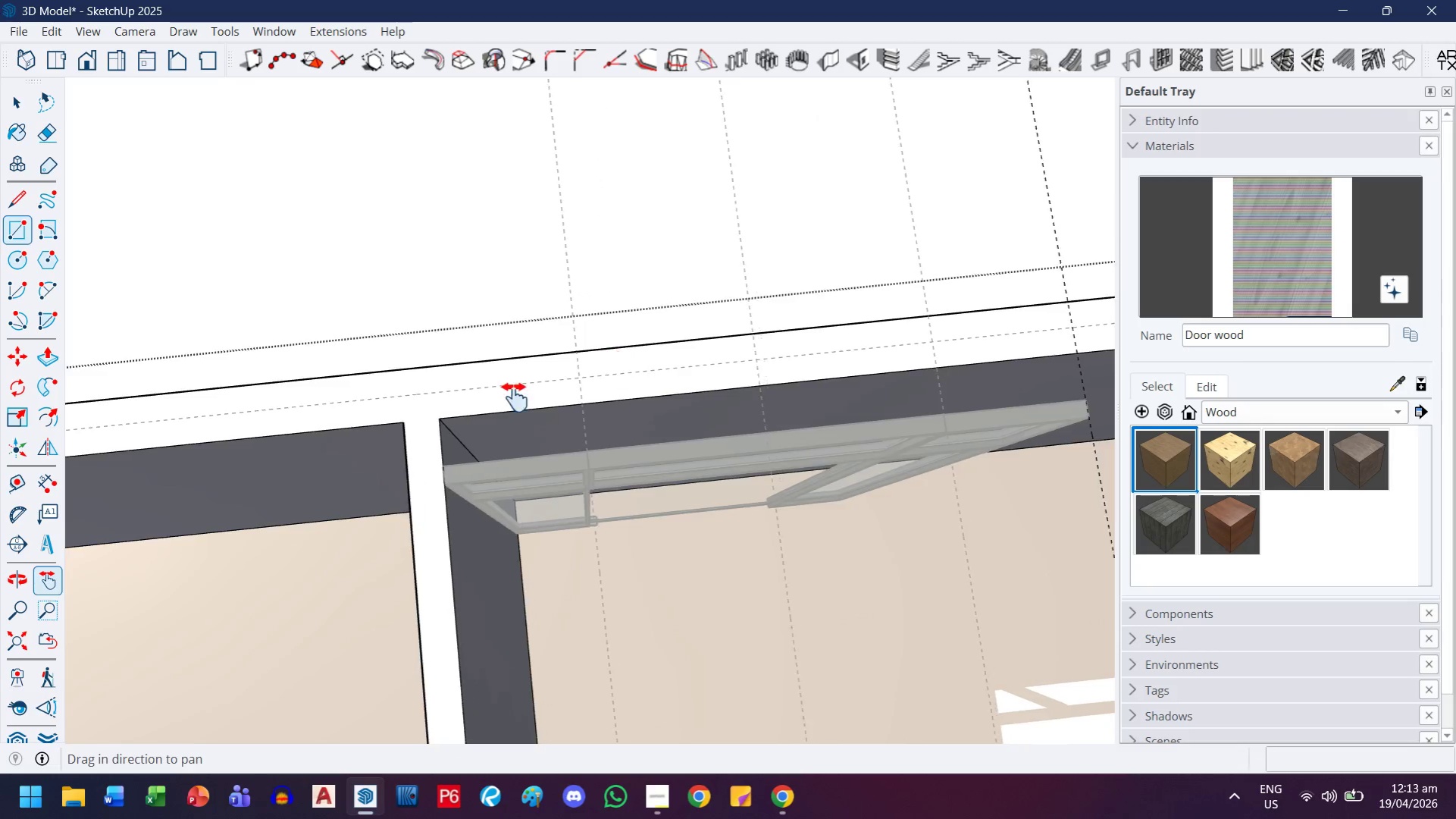 
left_click_drag(start_coordinate=[629, 363], to_coordinate=[356, 480])
 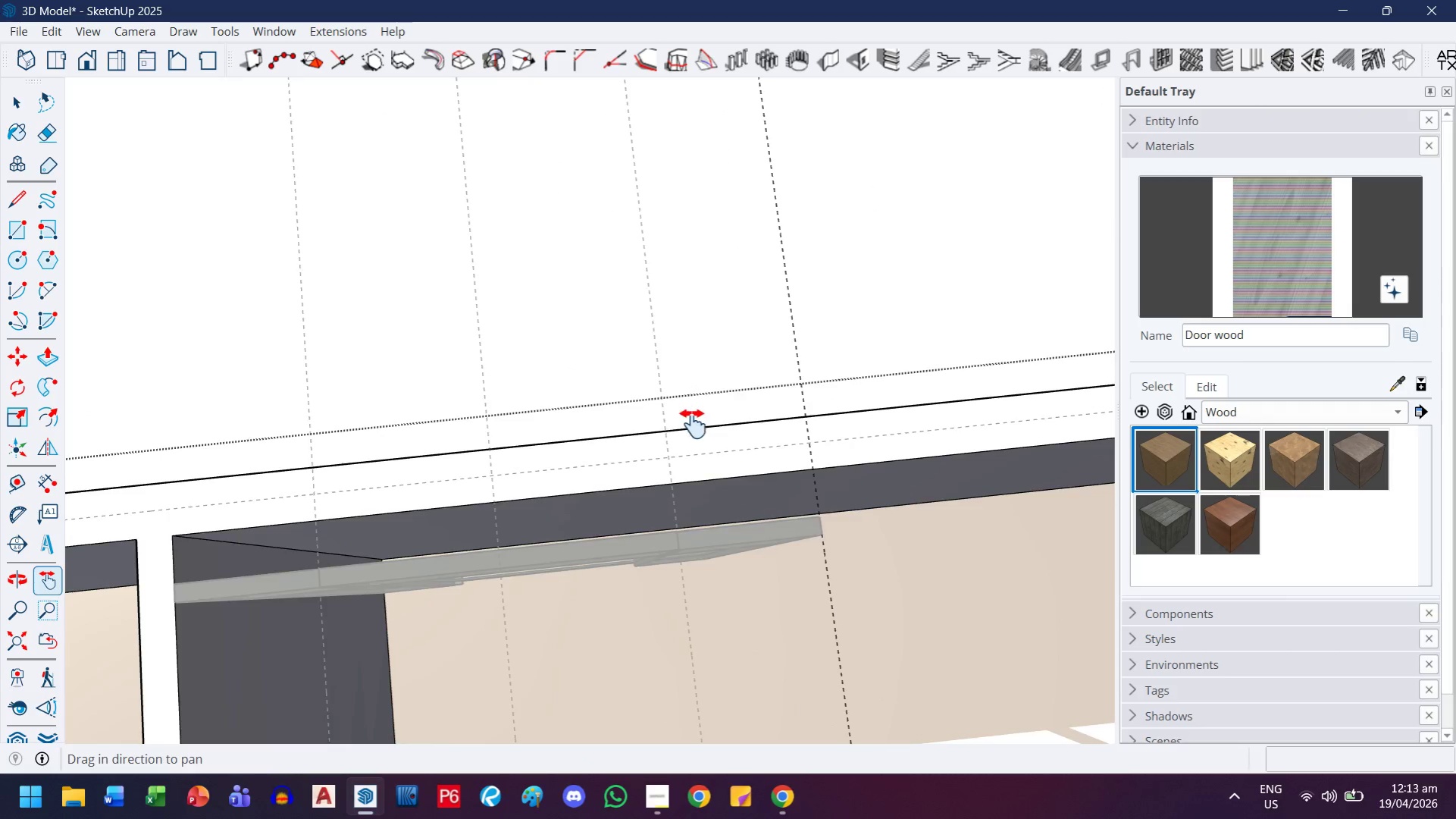 
scroll: coordinate [491, 398], scroll_direction: down, amount: 4.0
 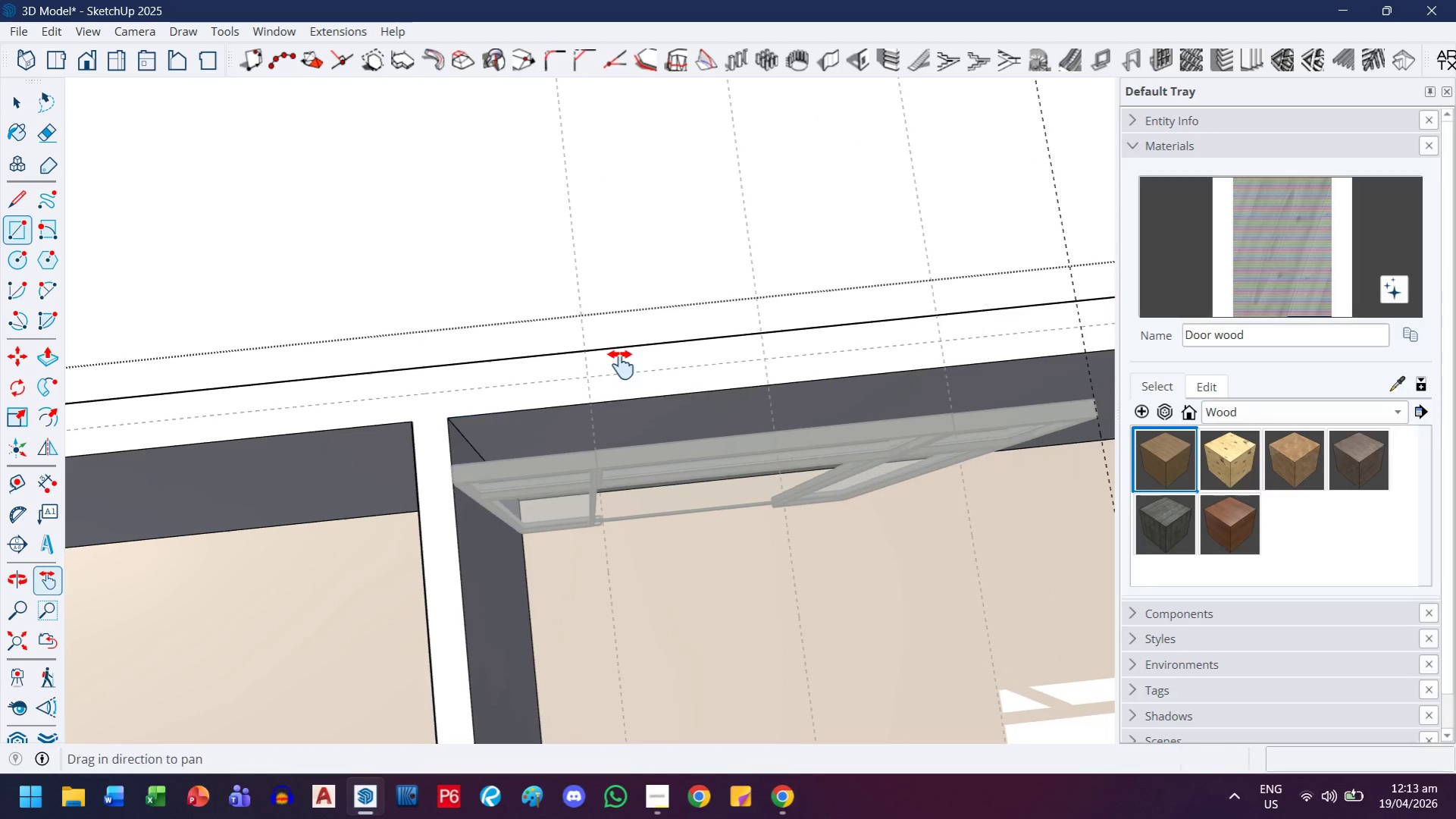 
key(Escape)
 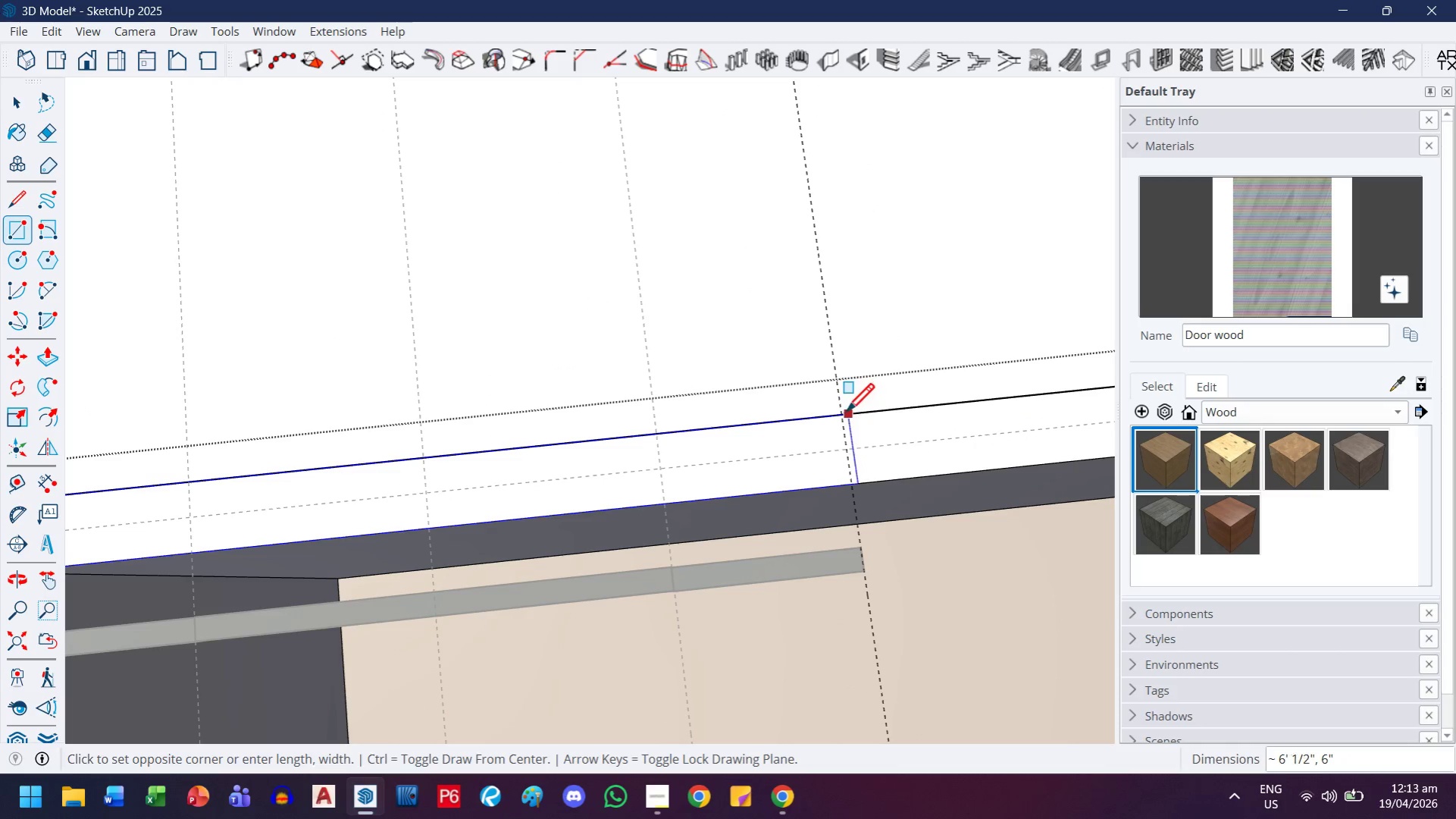 
scroll: coordinate [699, 425], scroll_direction: up, amount: 2.0
 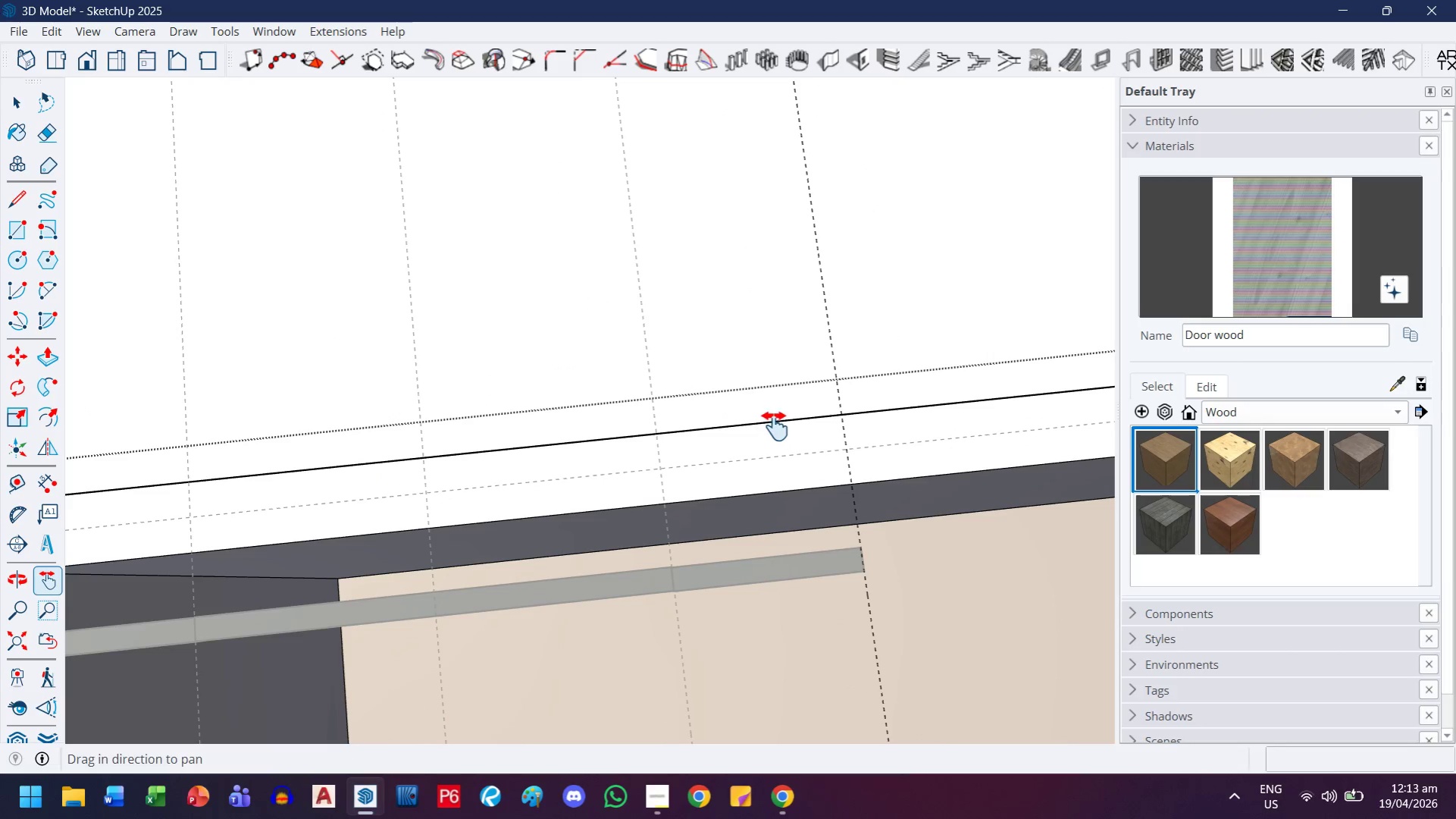 
left_click([845, 414])
 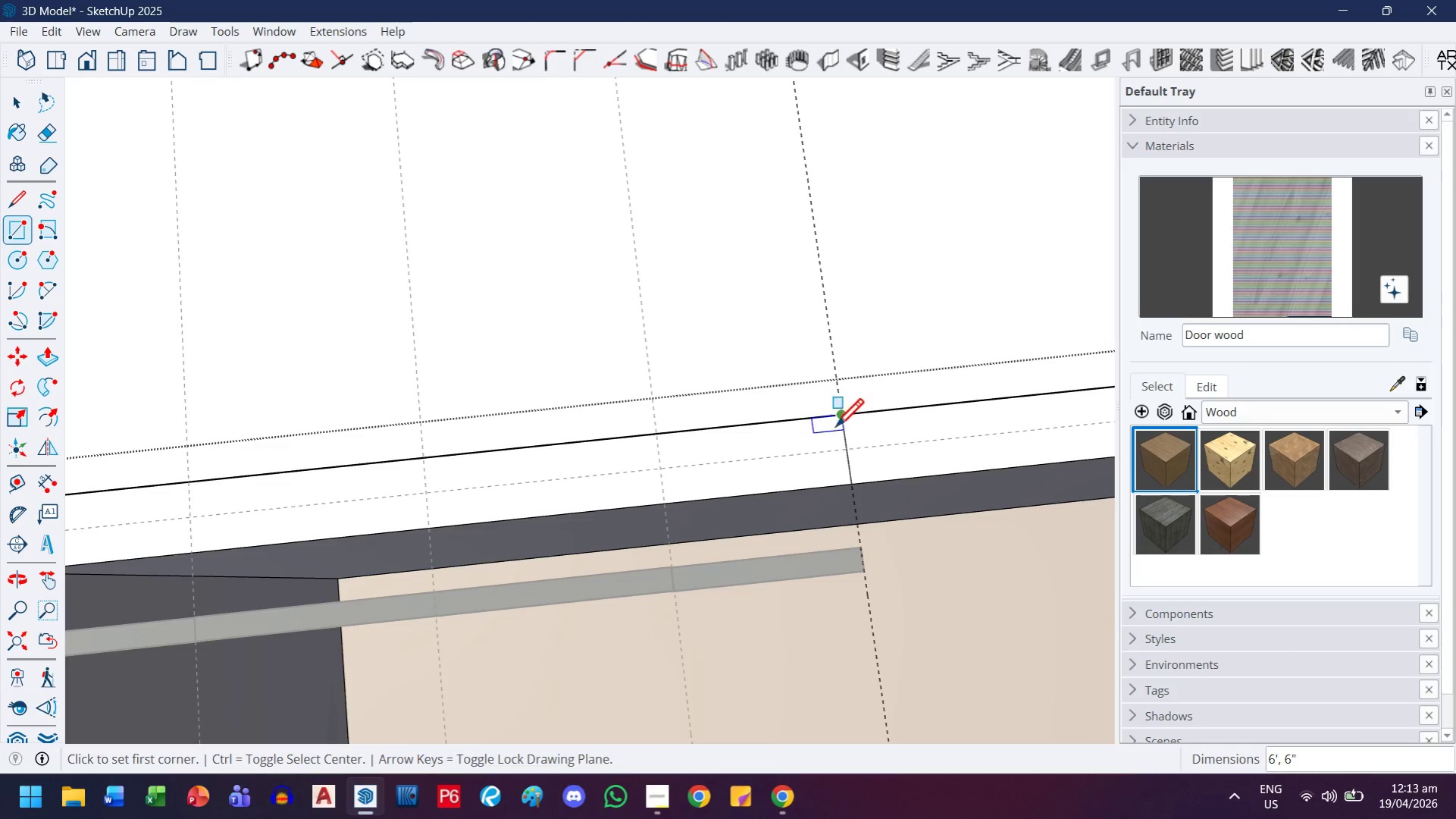 
key(P)
 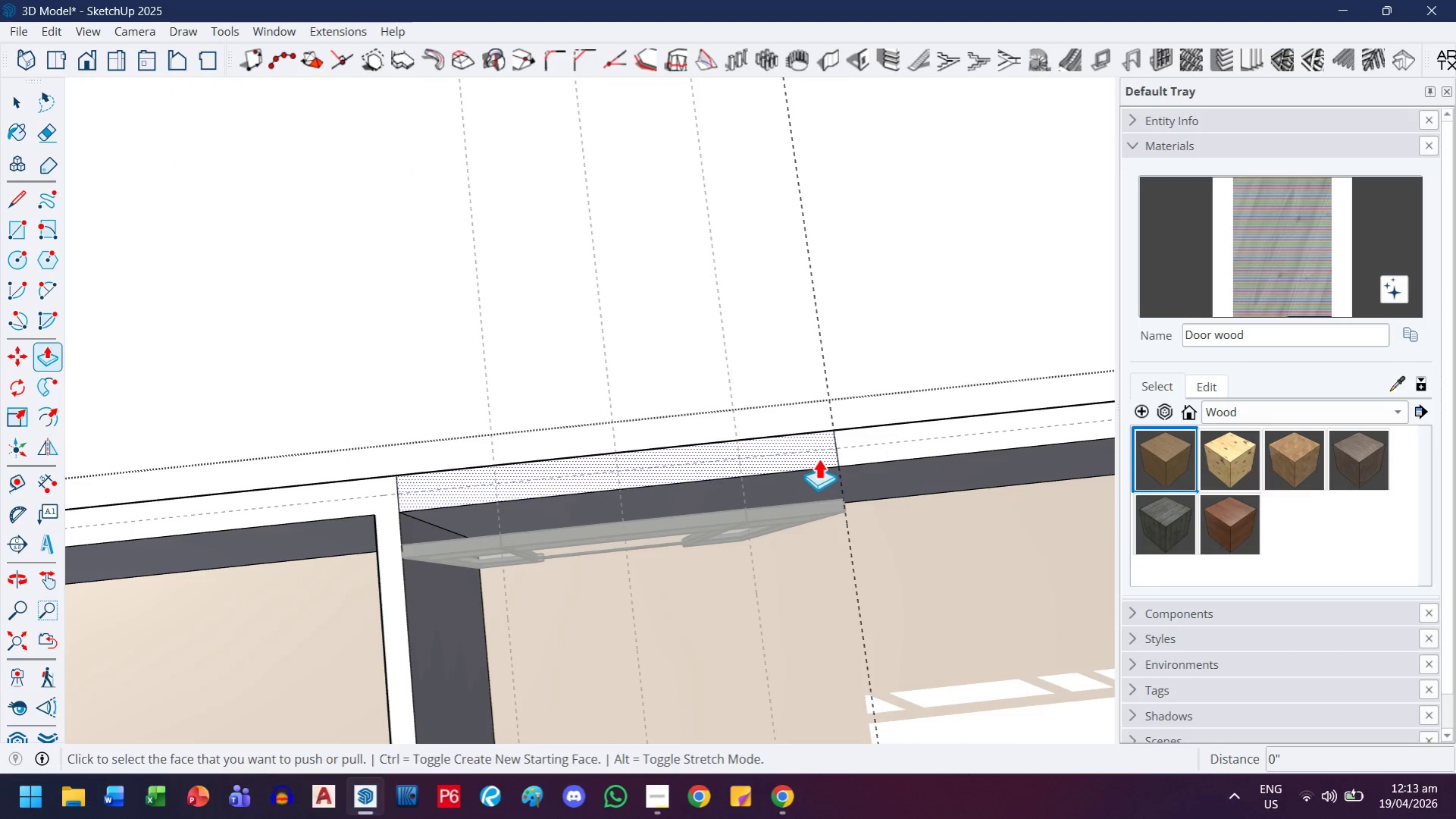 
left_click([818, 457])
 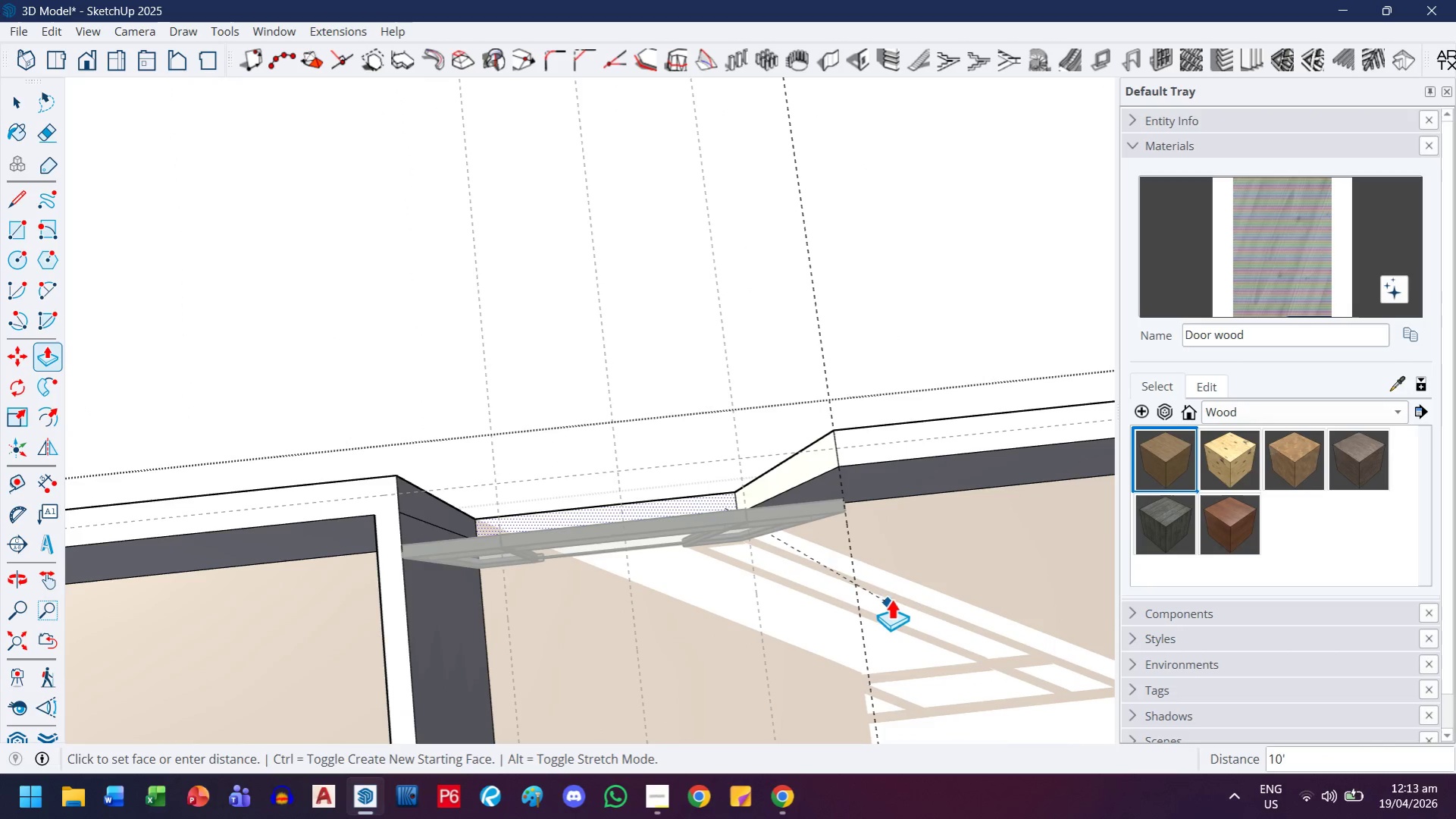 
scroll: coordinate [822, 457], scroll_direction: down, amount: 7.0
 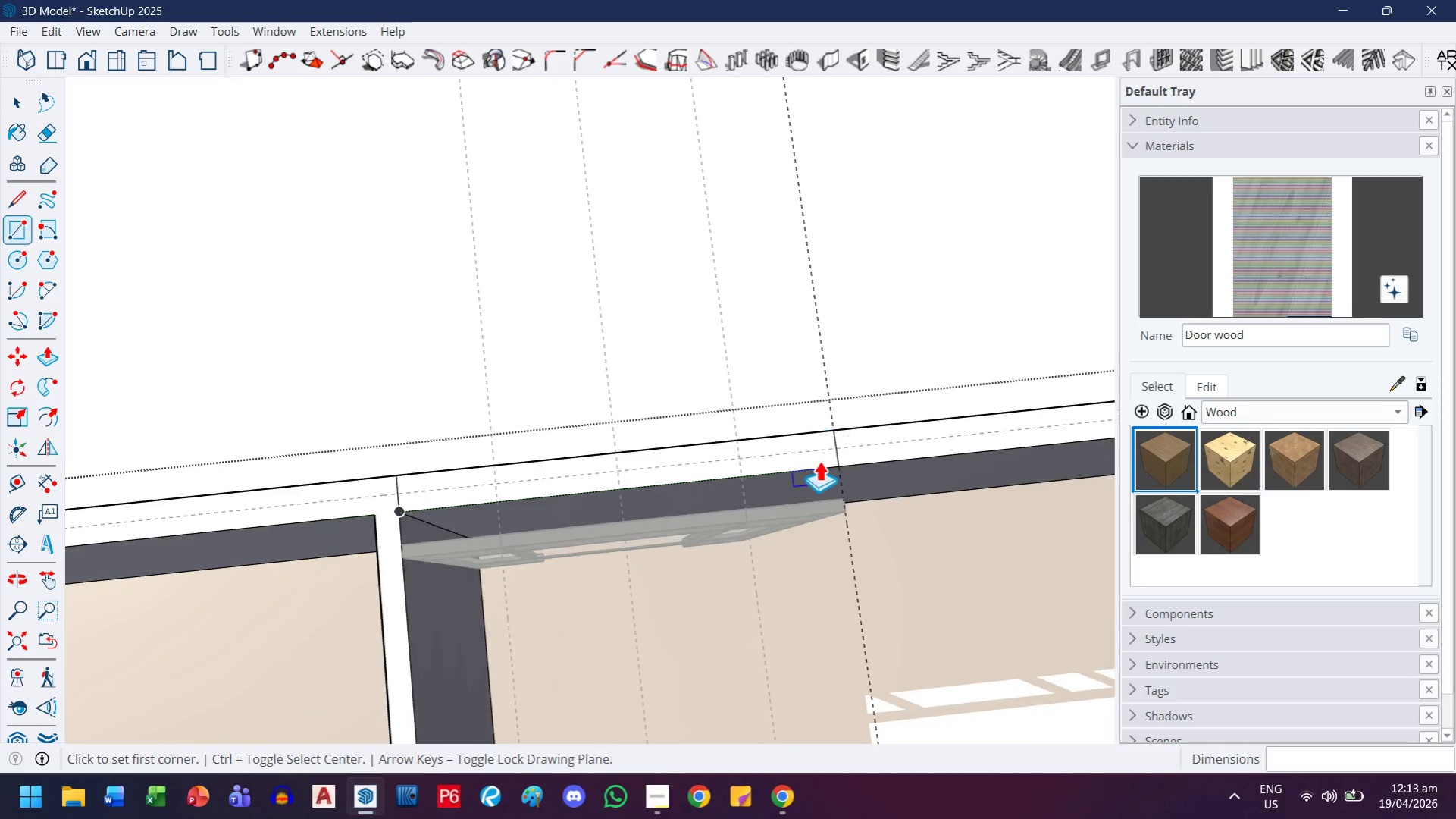 
left_click([894, 593])
 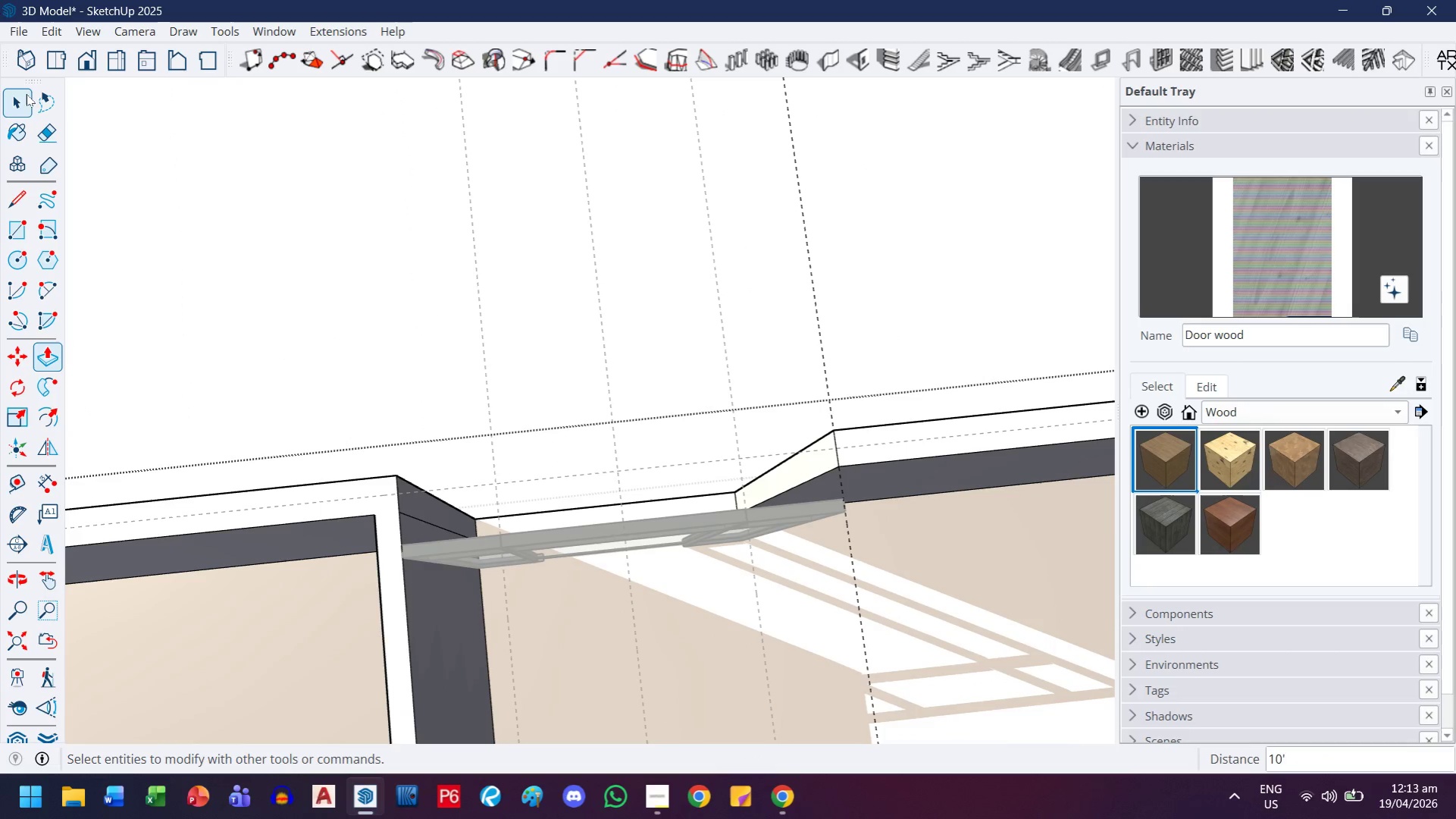 
key(Escape)
 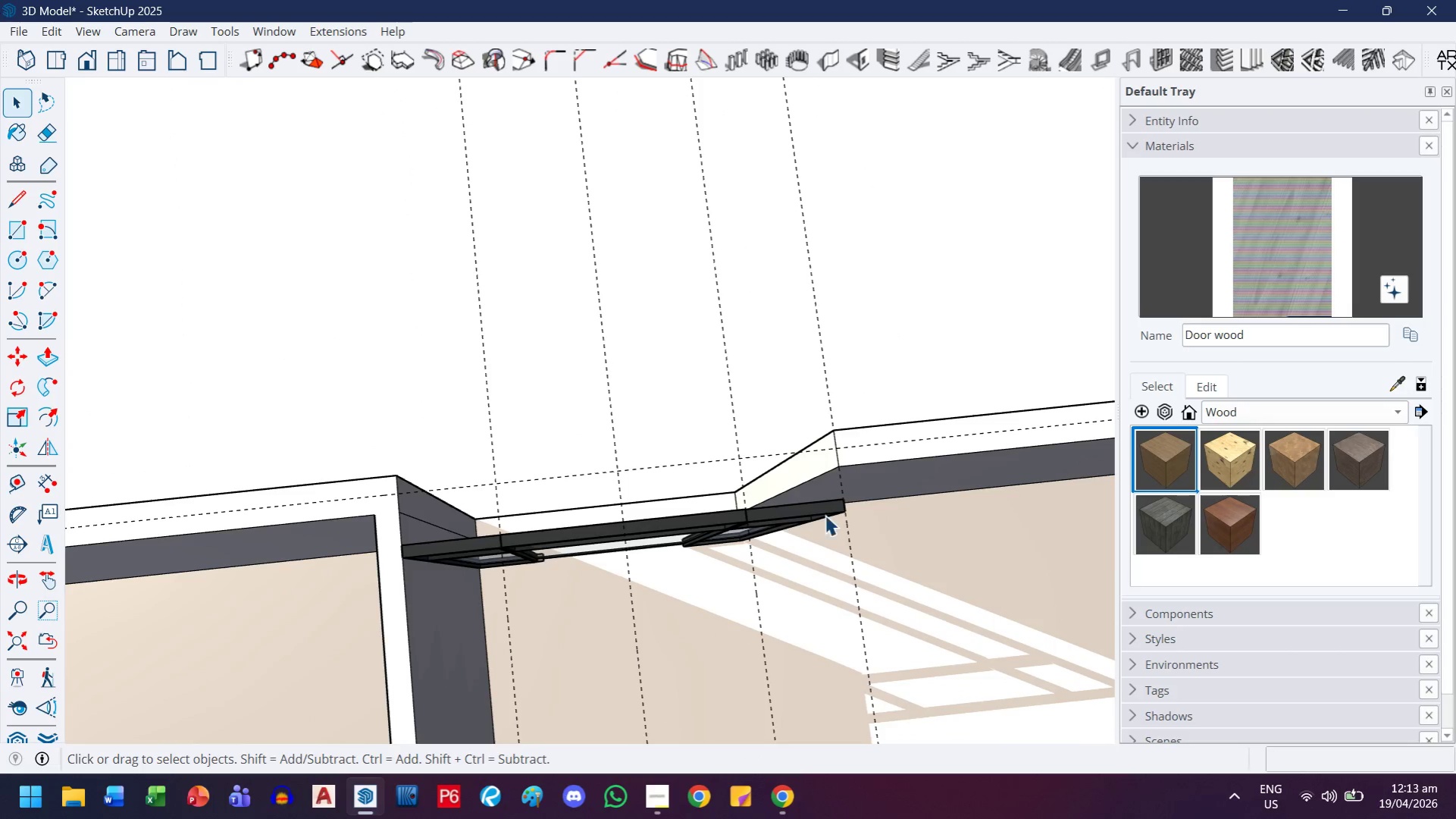 
left_click([831, 509])
 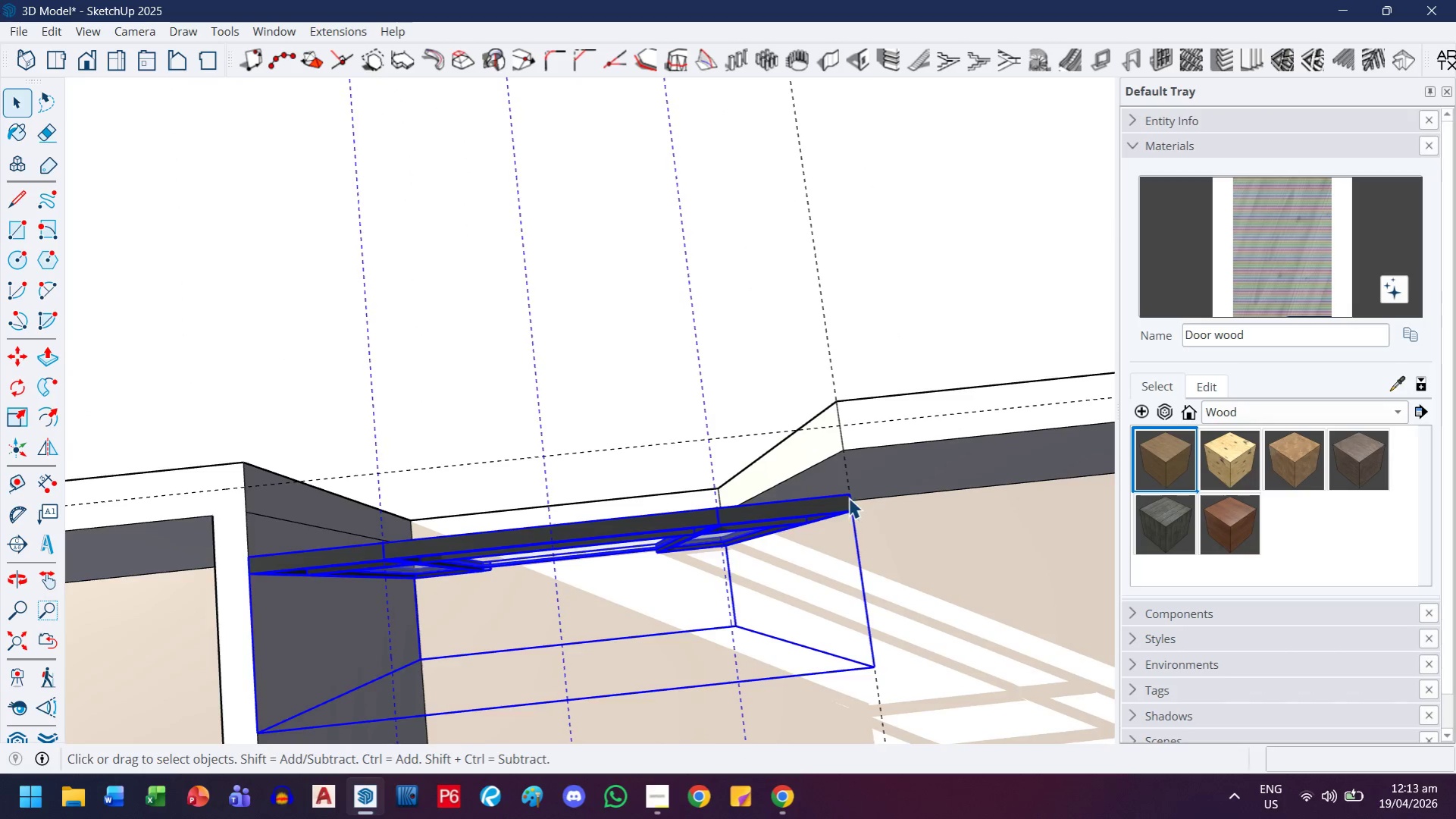 
scroll: coordinate [847, 511], scroll_direction: up, amount: 9.0
 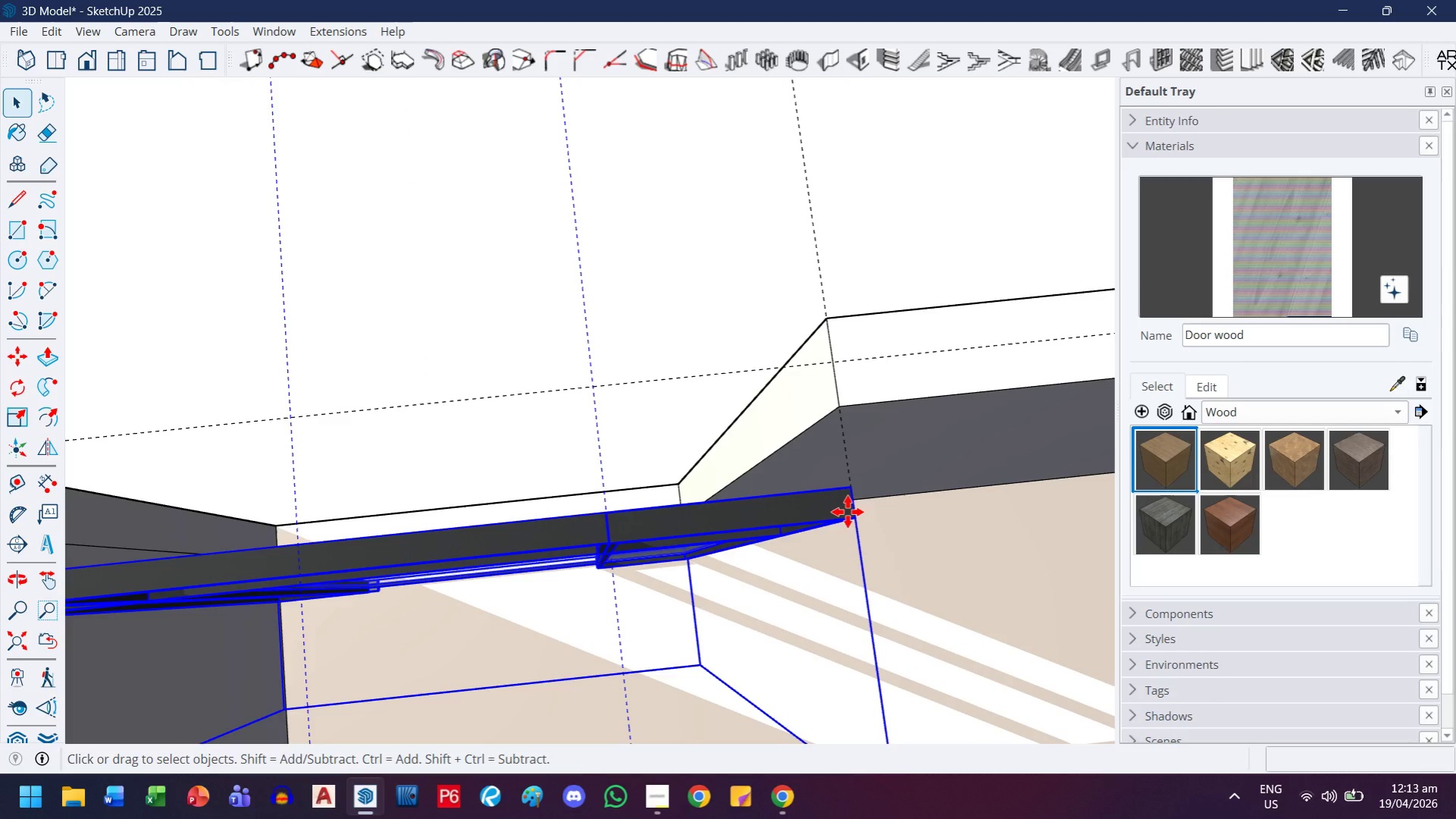 
key(M)
 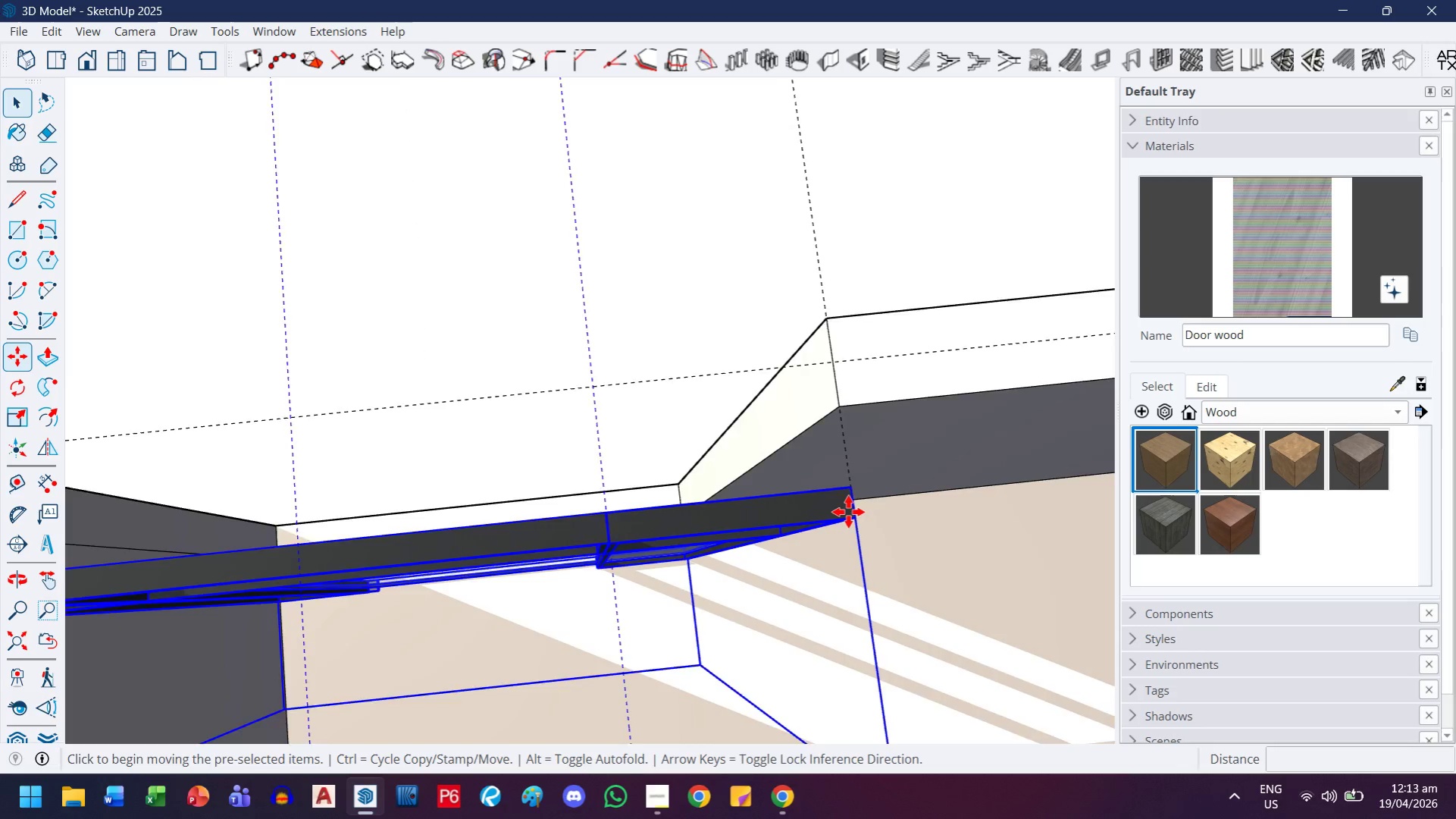 
scroll: coordinate [848, 512], scroll_direction: up, amount: 5.0
 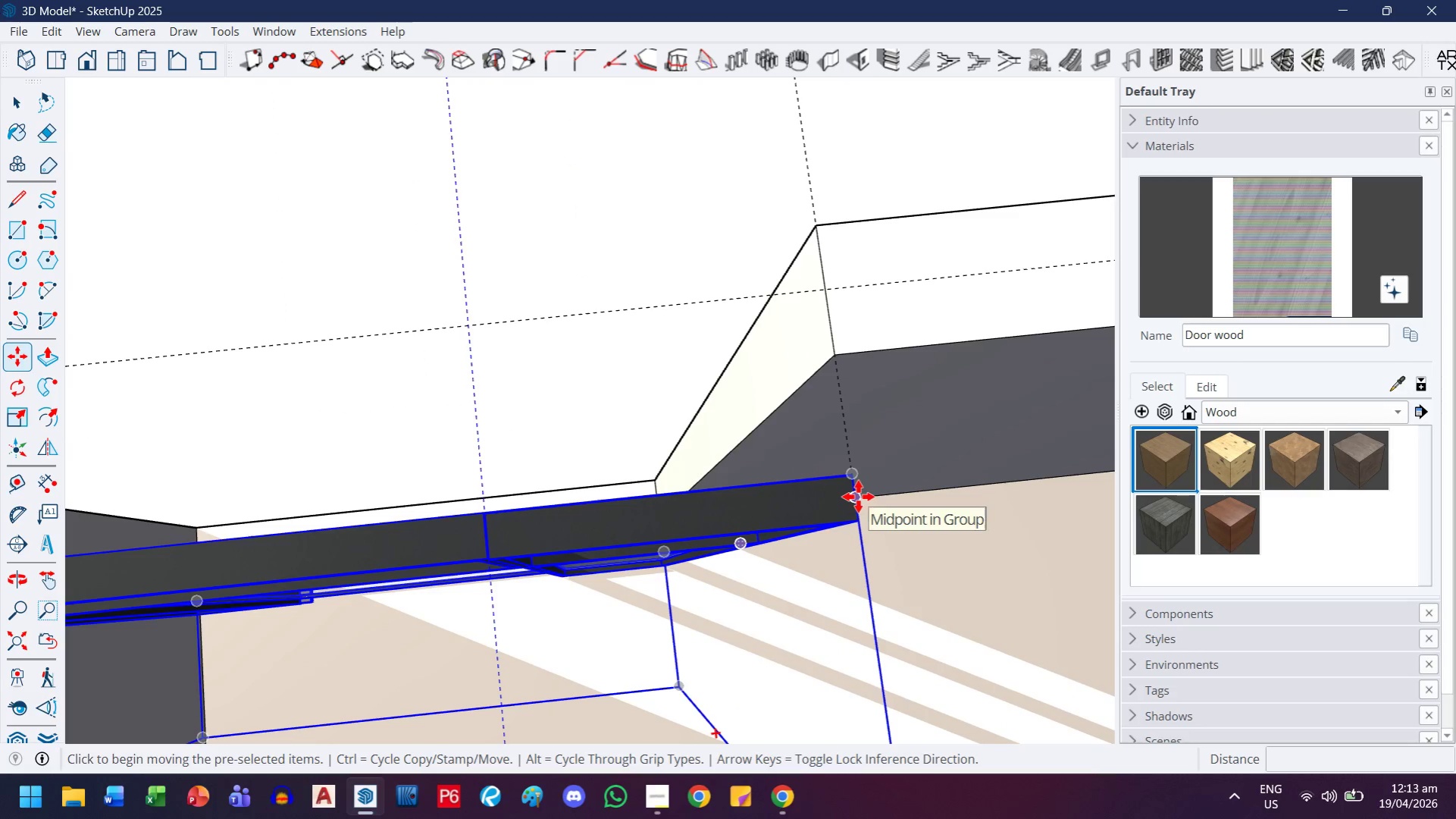 
left_click([858, 497])
 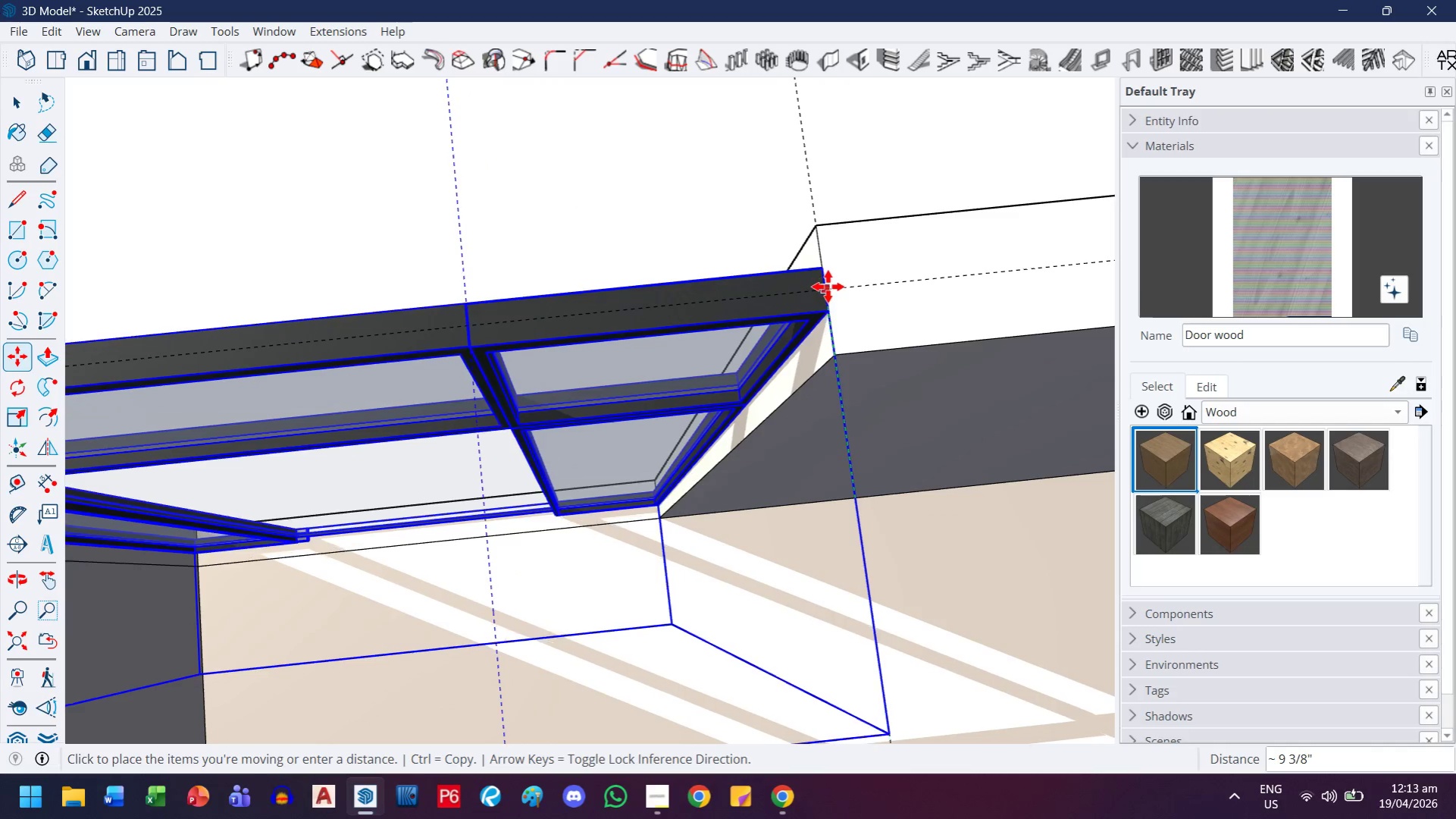 
left_click([828, 287])
 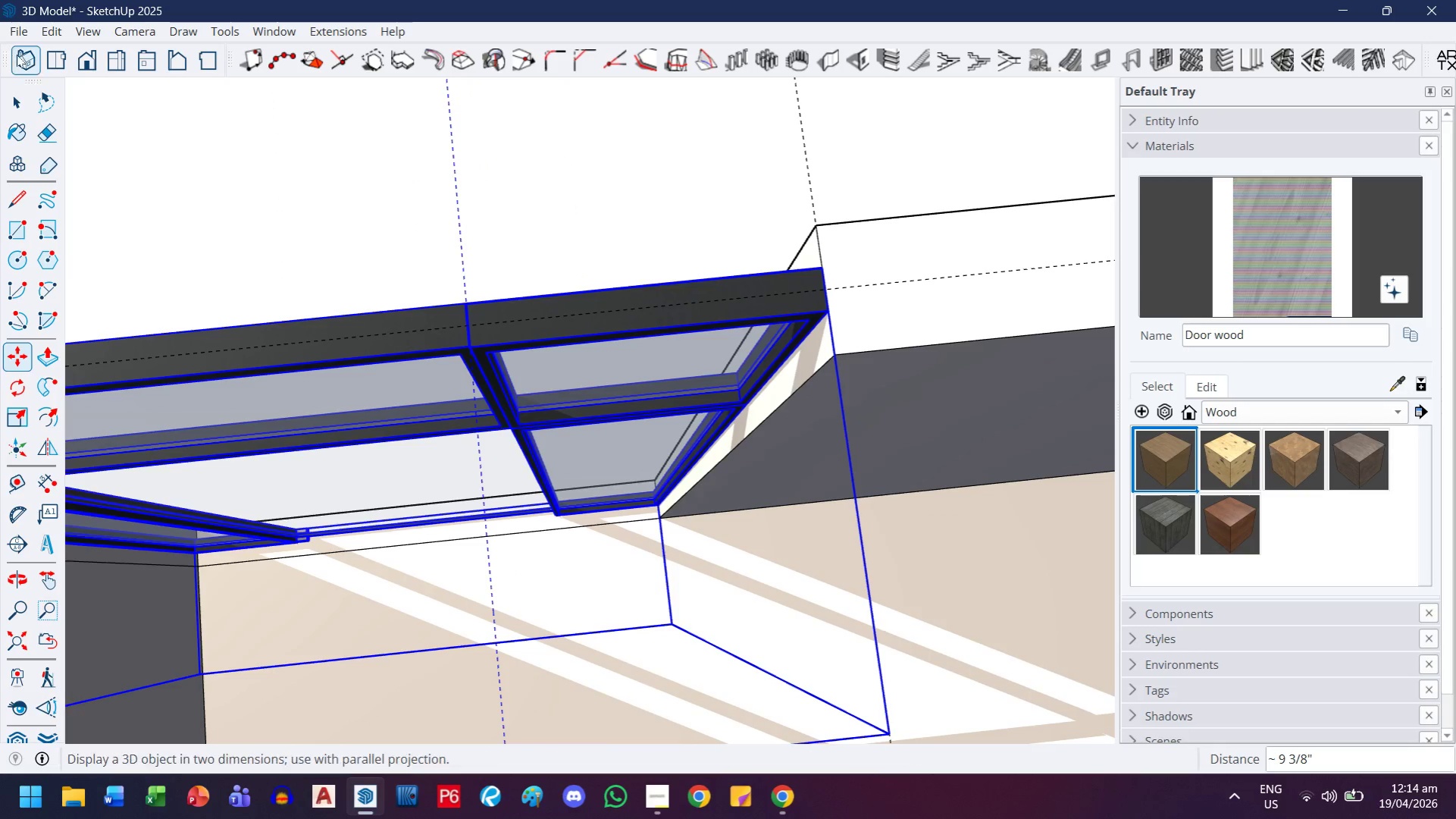 
left_click([10, 94])
 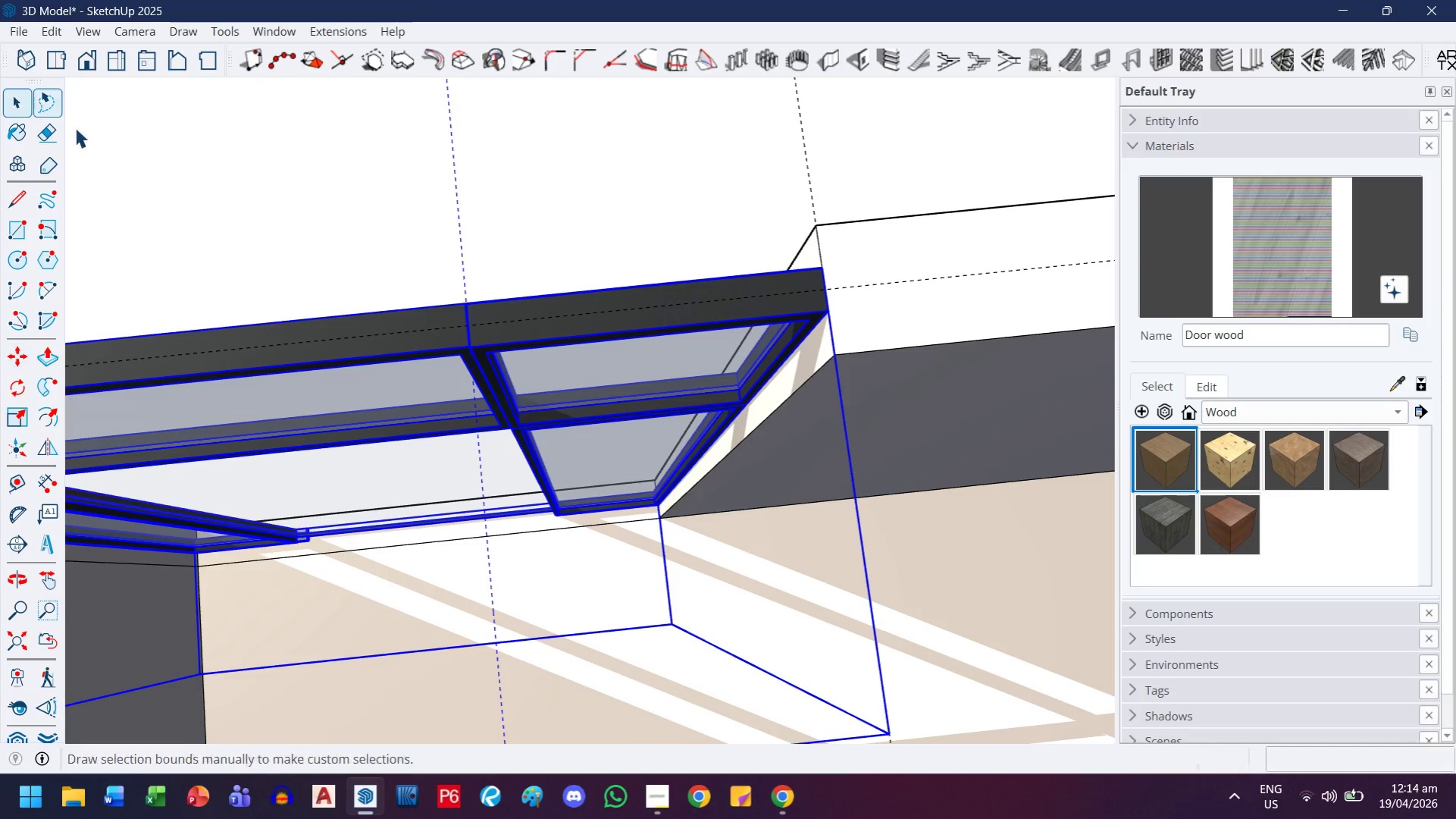 
key(Escape)
 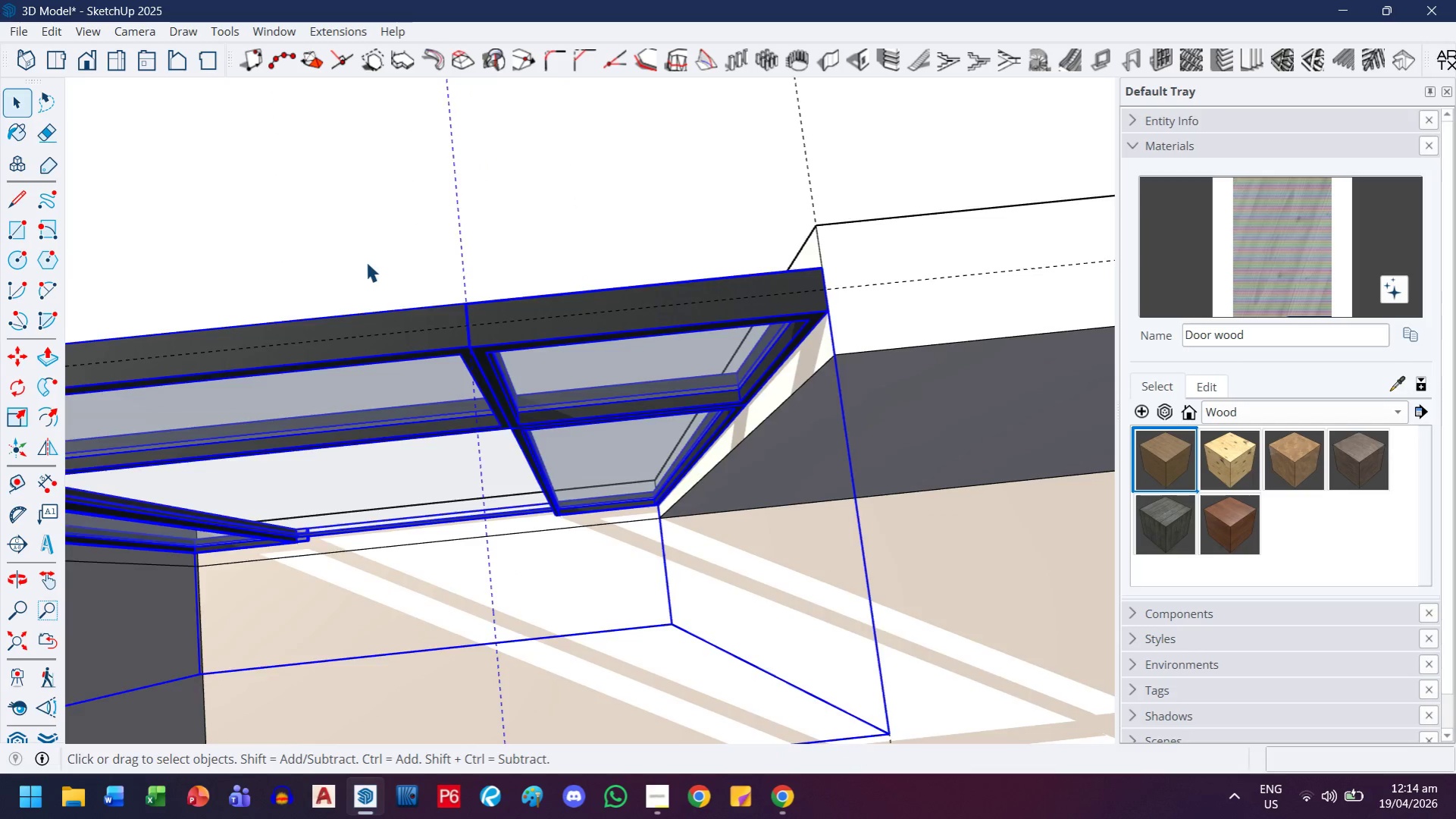 
key(Escape)
 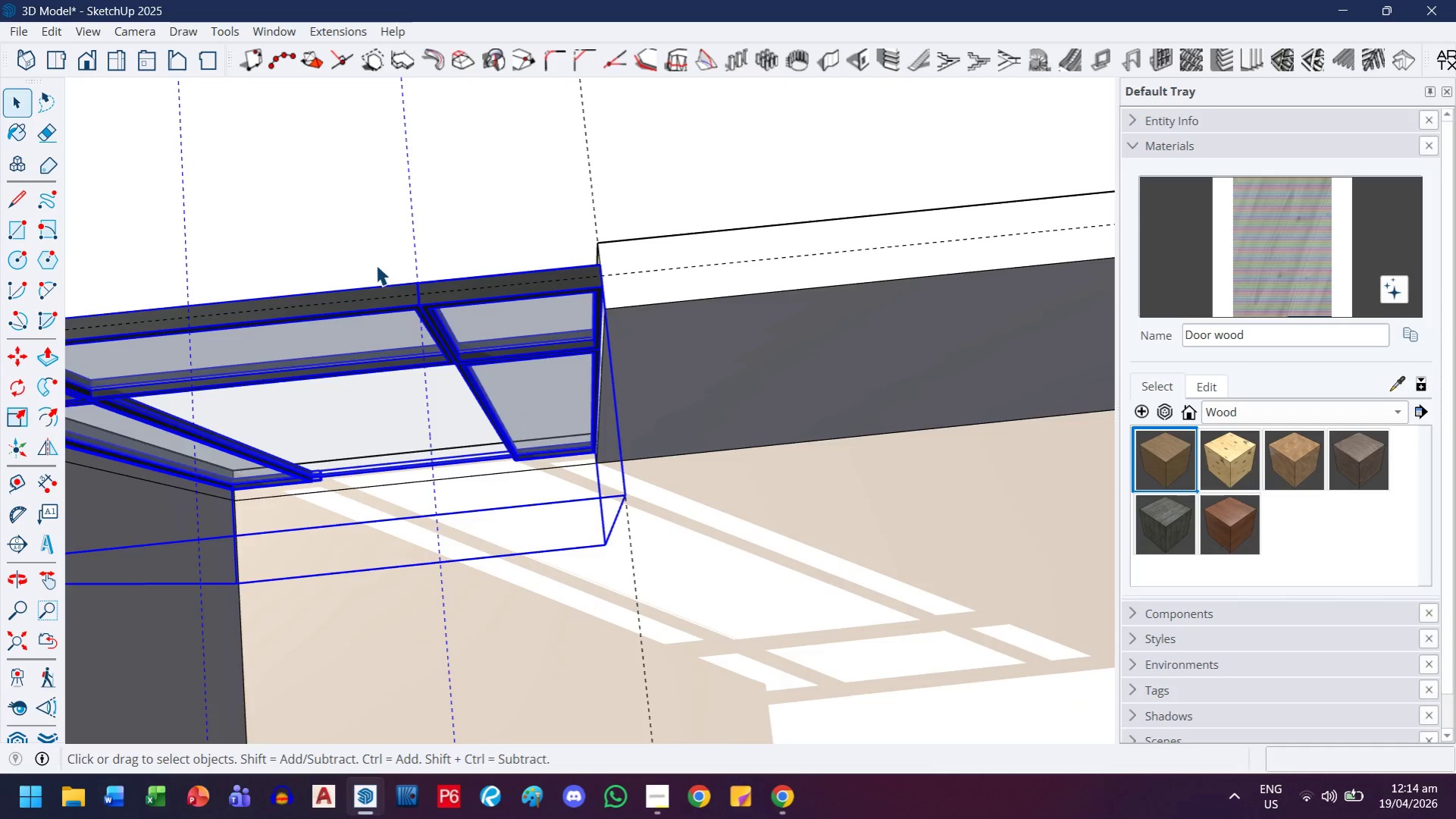 
key(Escape)
 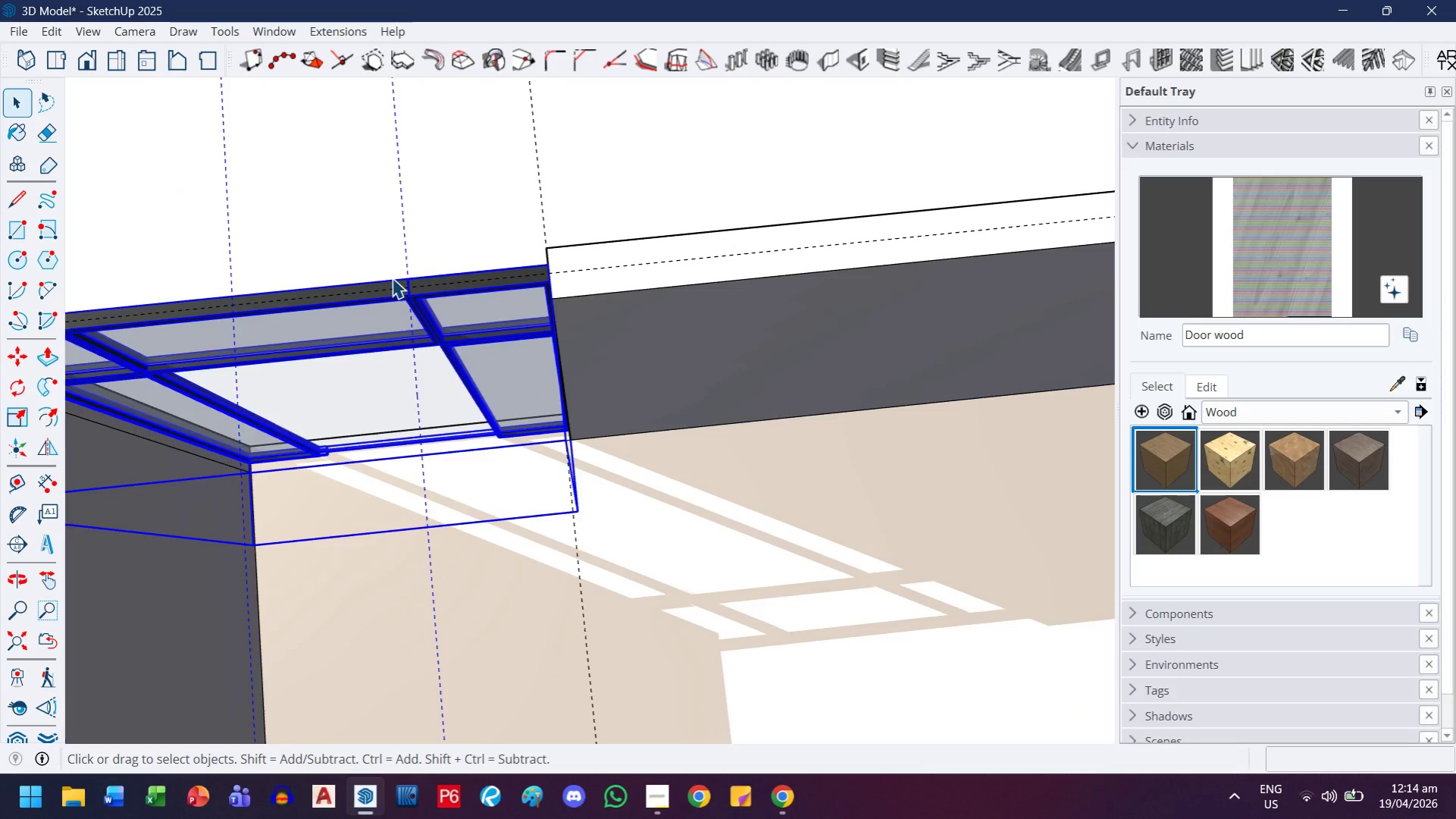 
key(Escape)
 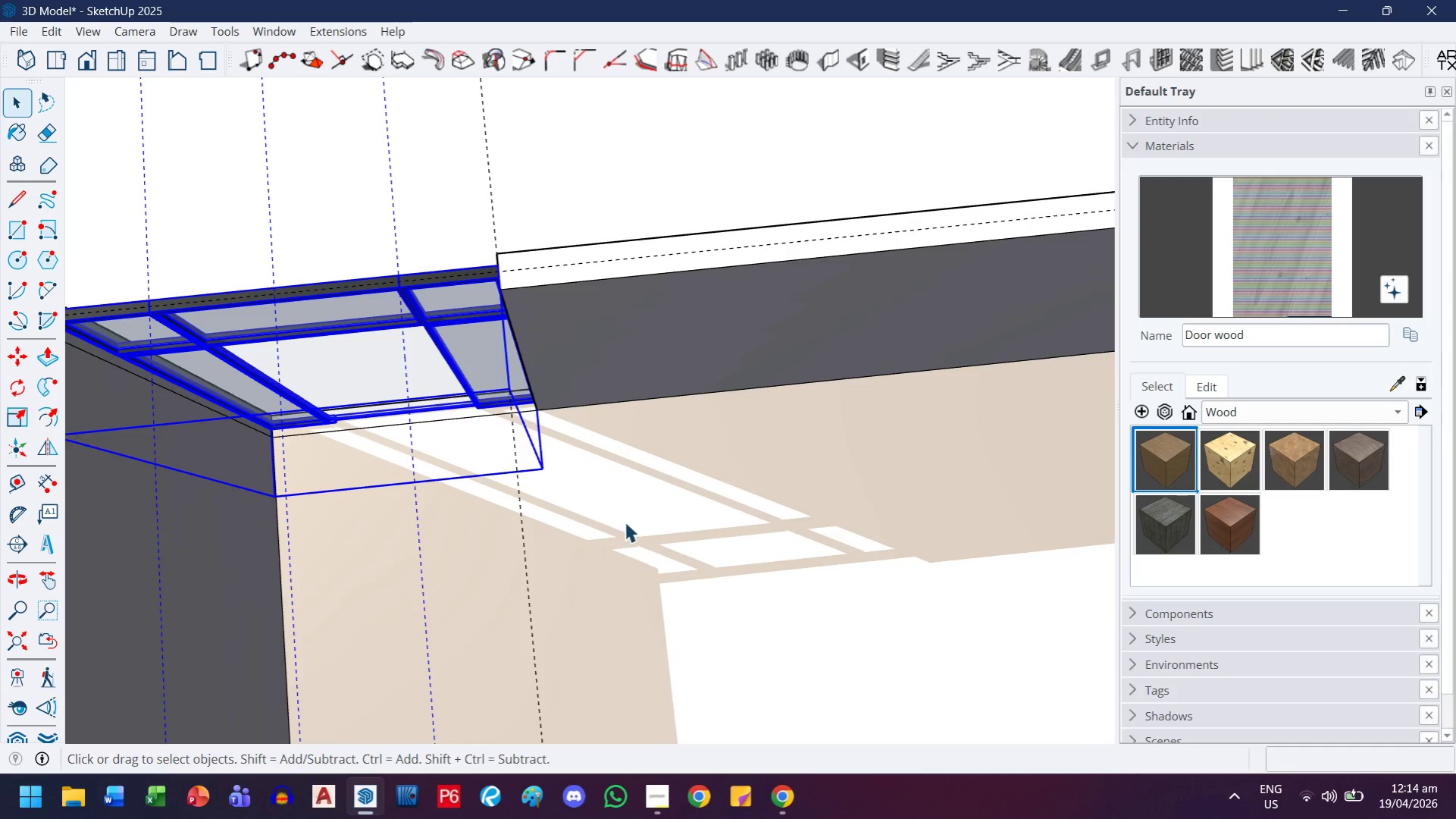 
left_click_drag(start_coordinate=[625, 522], to_coordinate=[625, 517])
 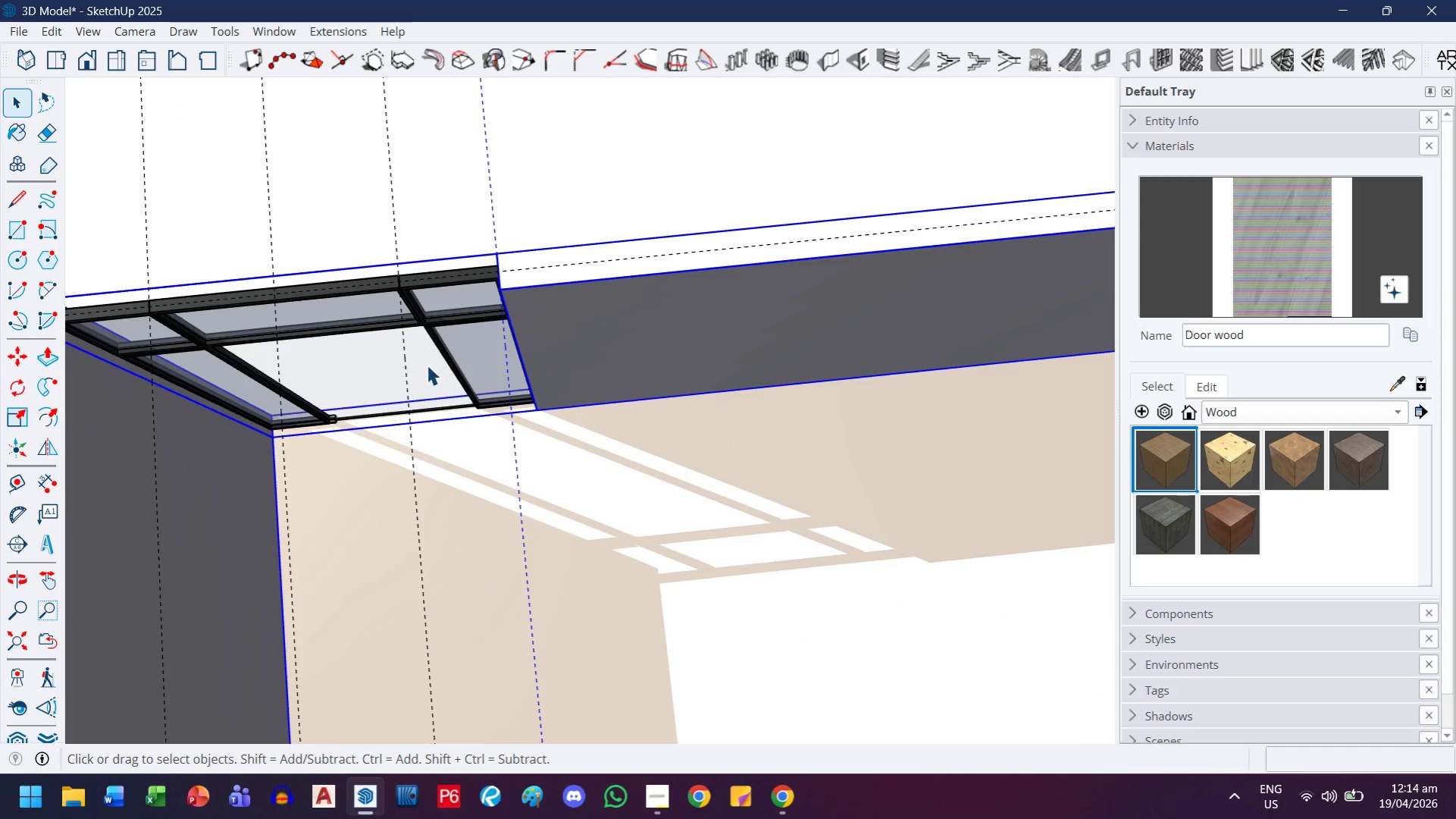 
scroll: coordinate [375, 268], scroll_direction: down, amount: 9.0
 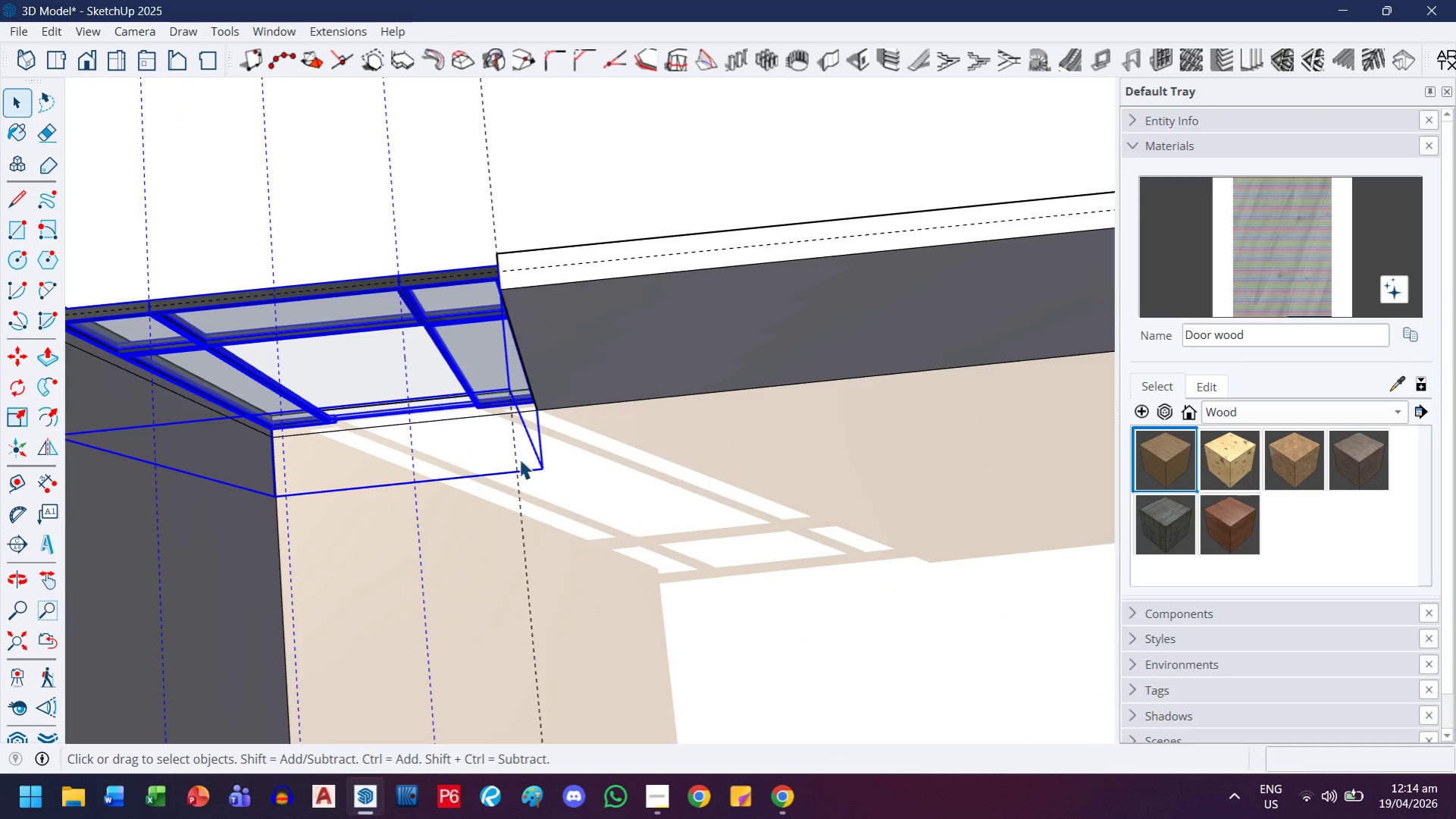 
double_click([427, 364])
 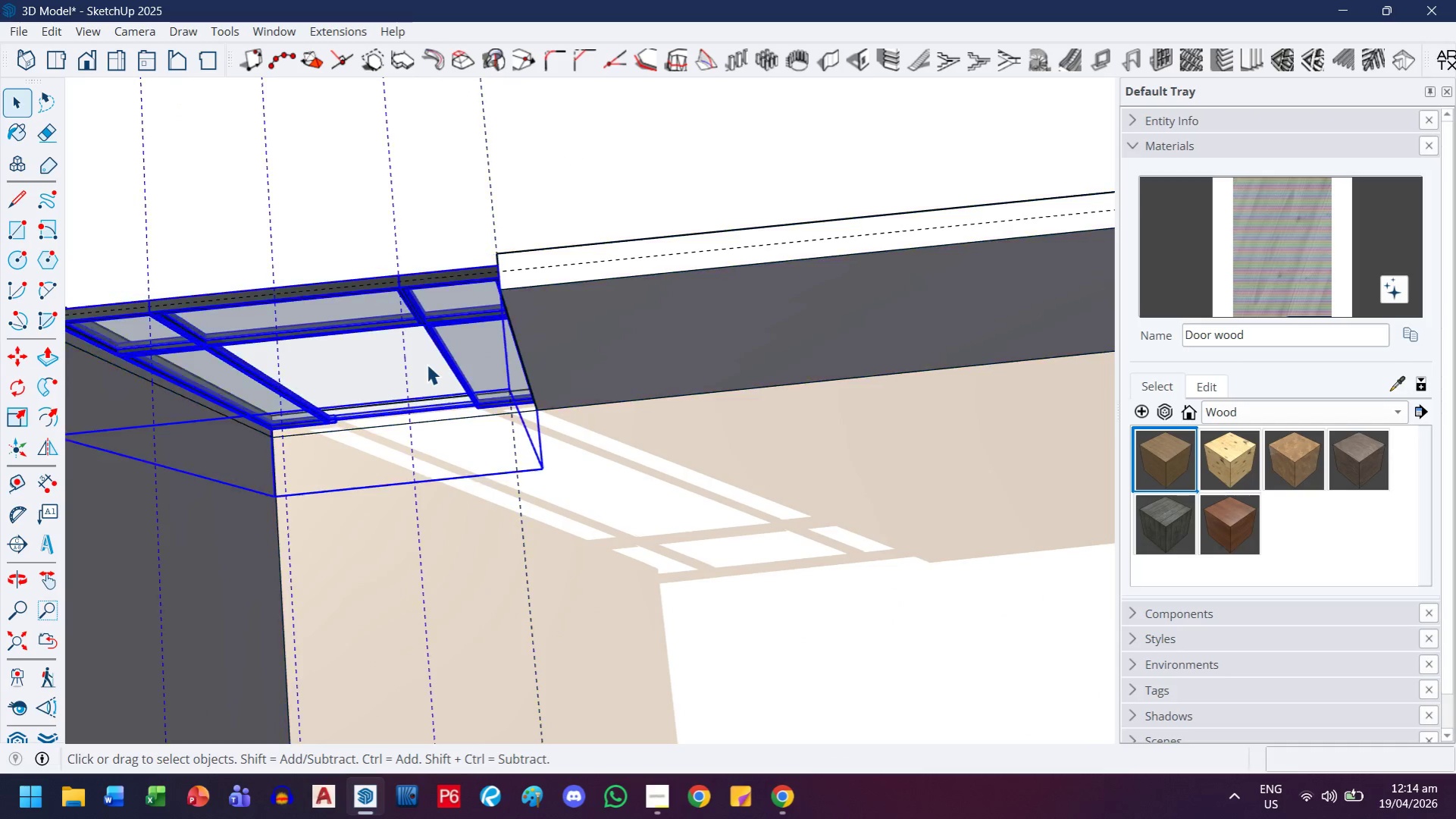 
triple_click([427, 364])
 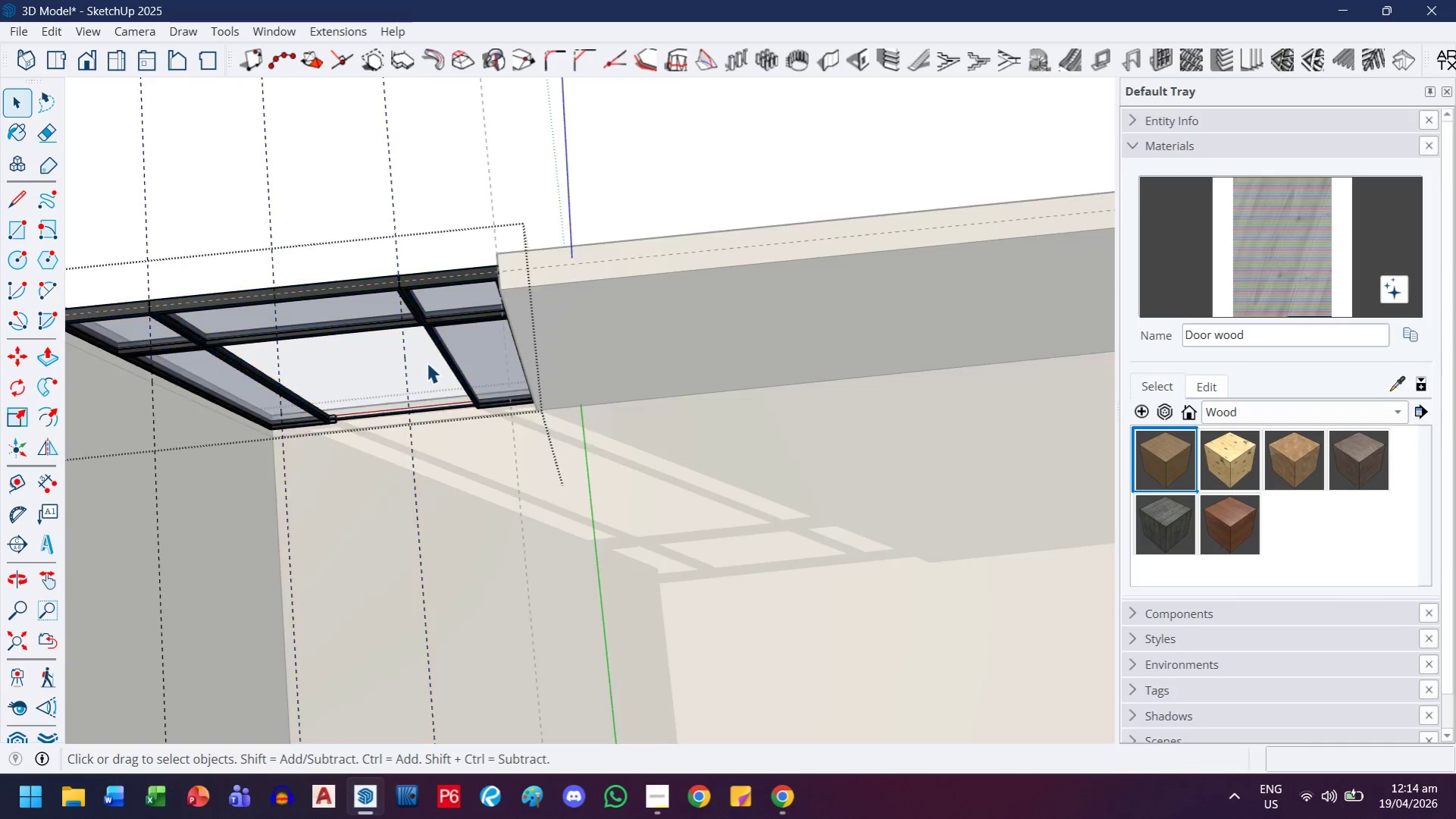 
left_click_drag(start_coordinate=[512, 149], to_coordinate=[203, 217])
 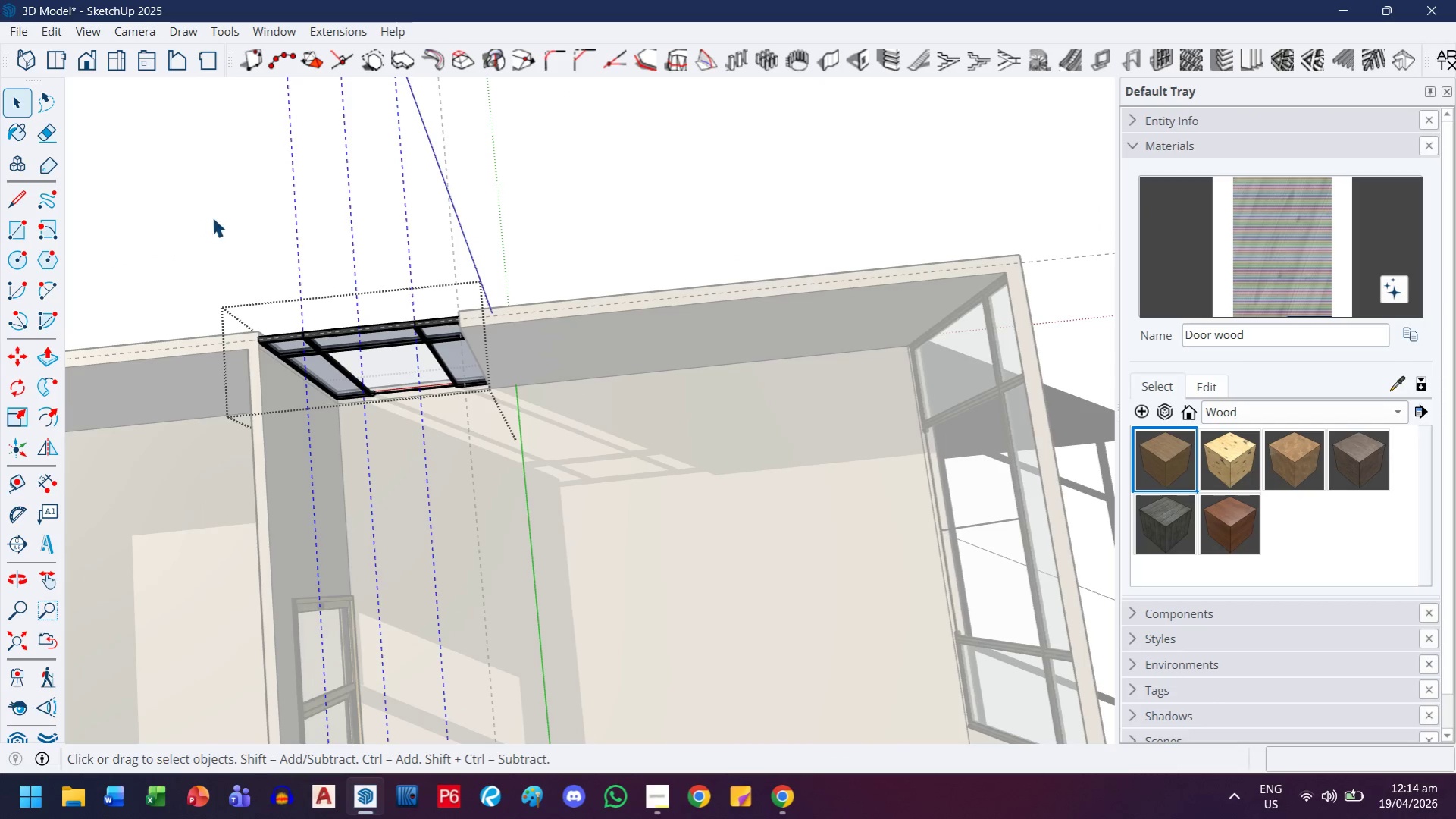 
scroll: coordinate [426, 354], scroll_direction: down, amount: 7.0
 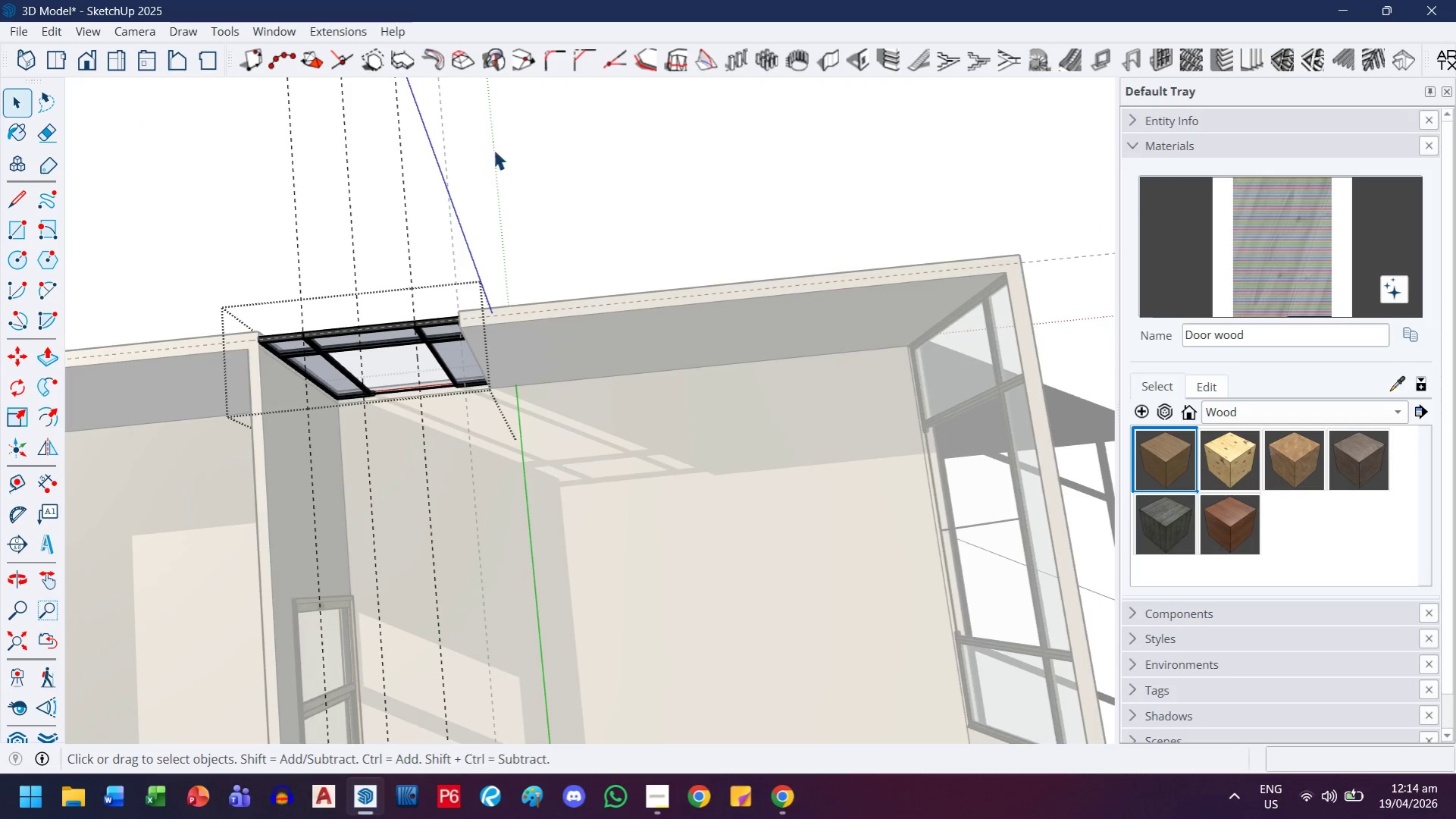 
key(Delete)
 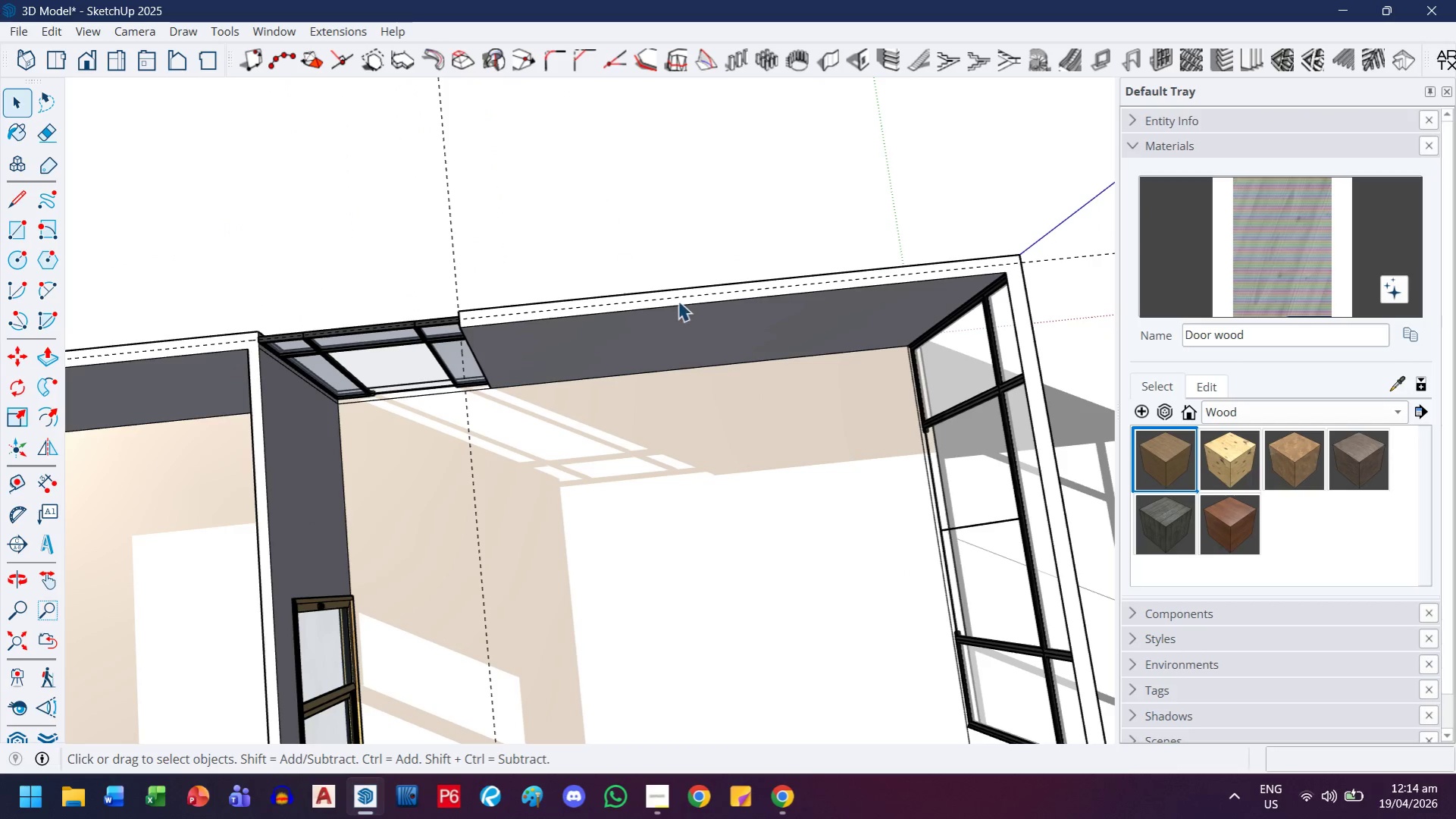 
key(Escape)
 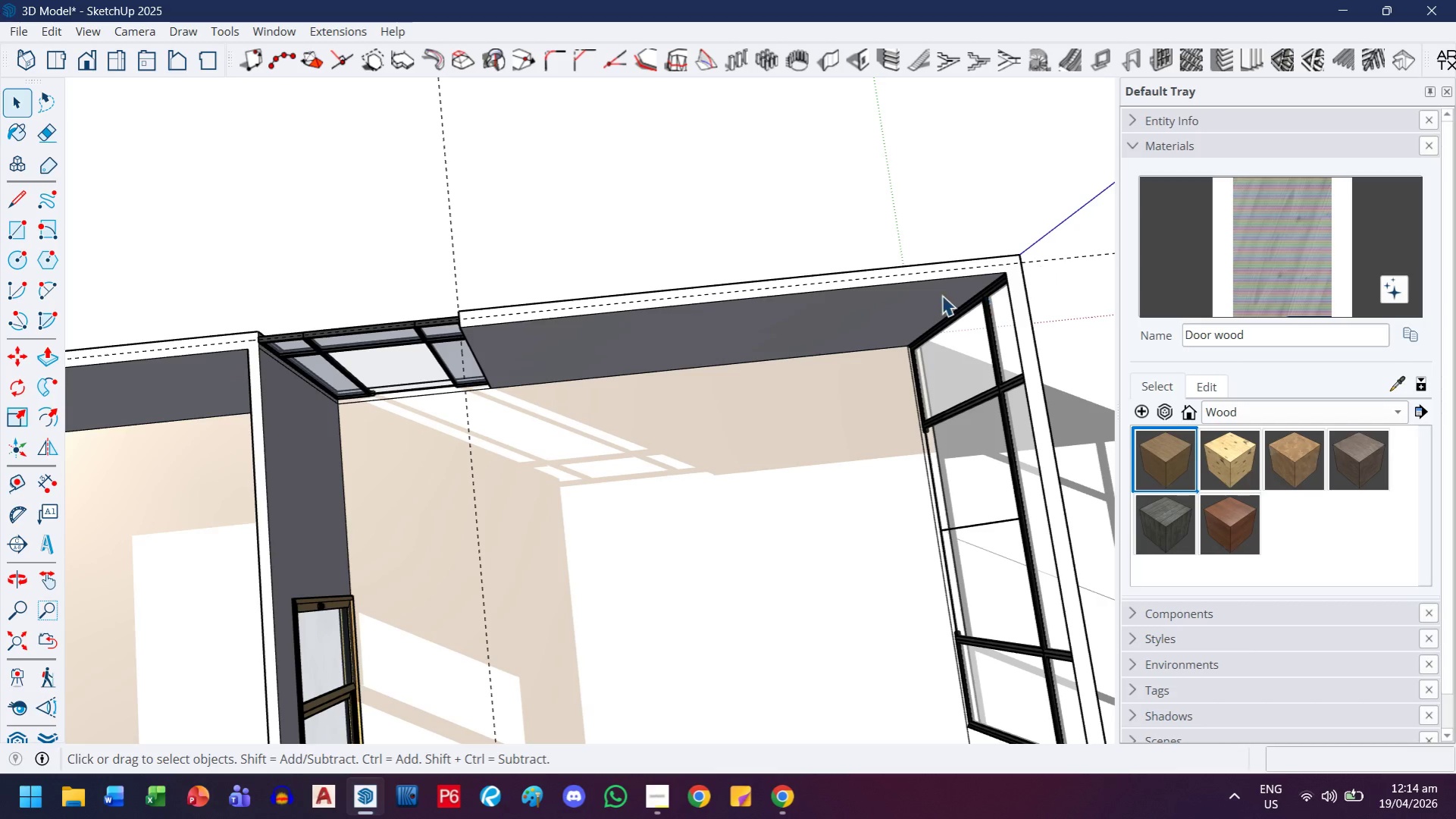 
scroll: coordinate [746, 468], scroll_direction: down, amount: 7.0
 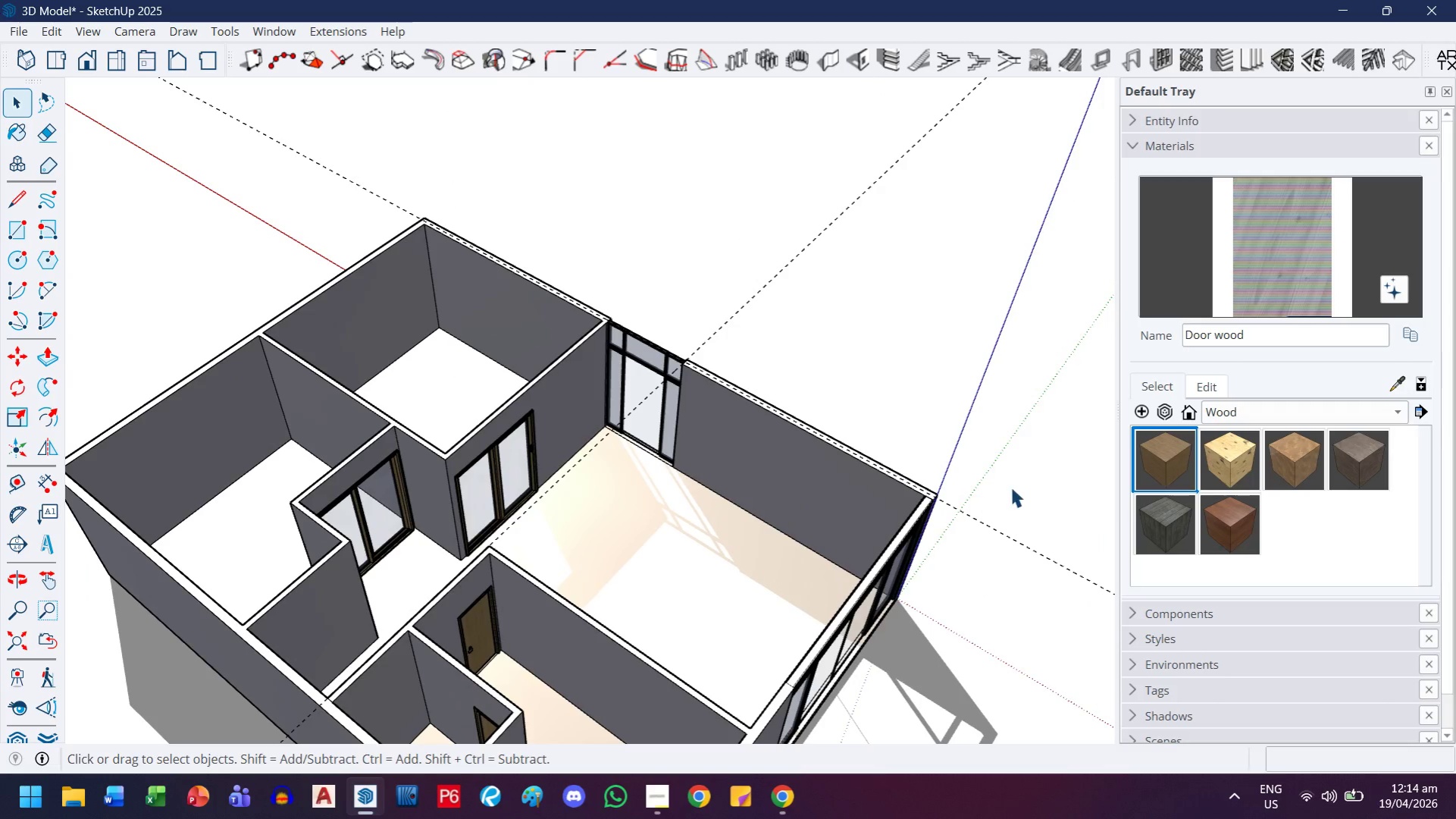 
left_click_drag(start_coordinate=[1015, 494], to_coordinate=[967, 588])
 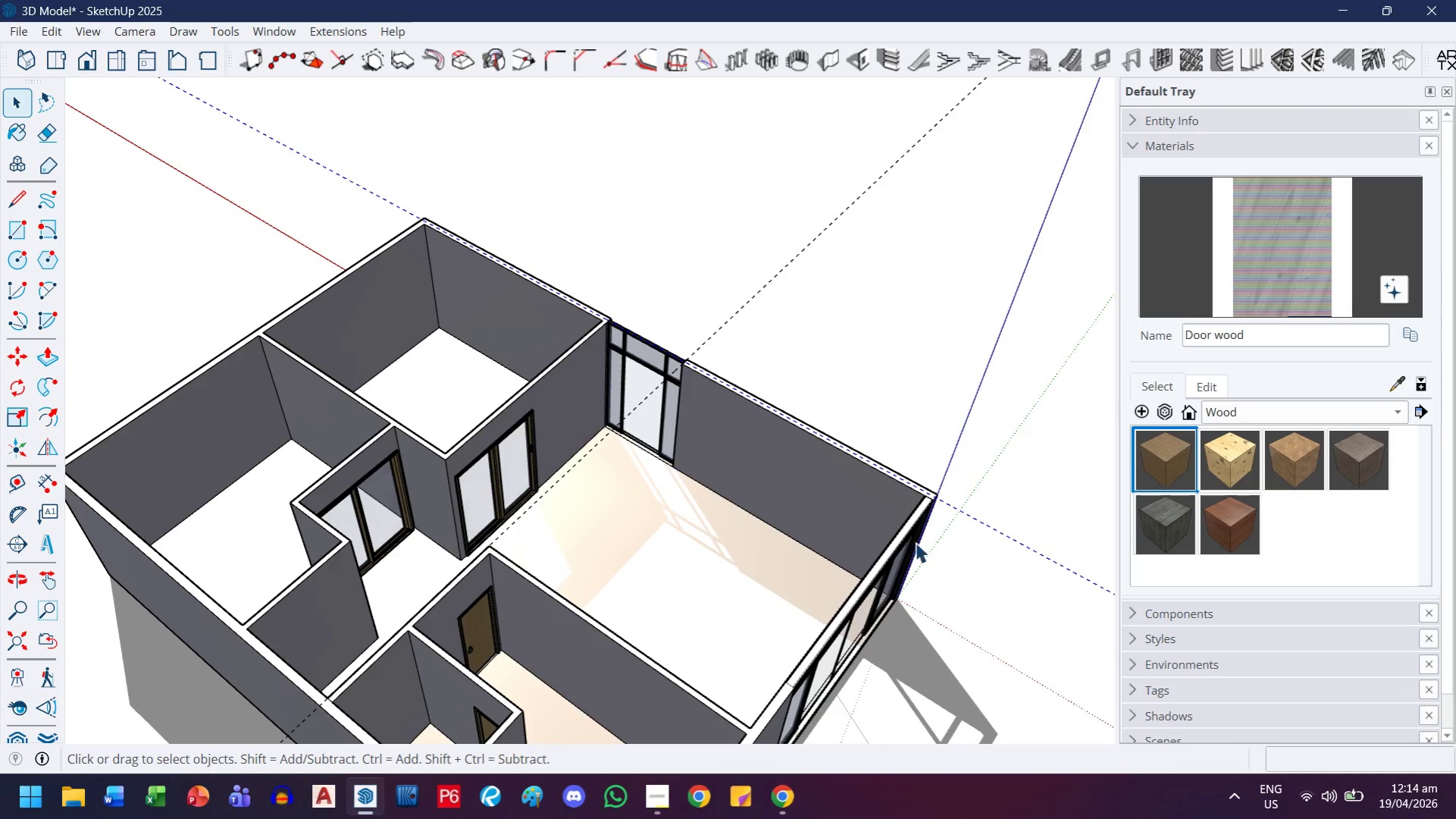 
key(Delete)
 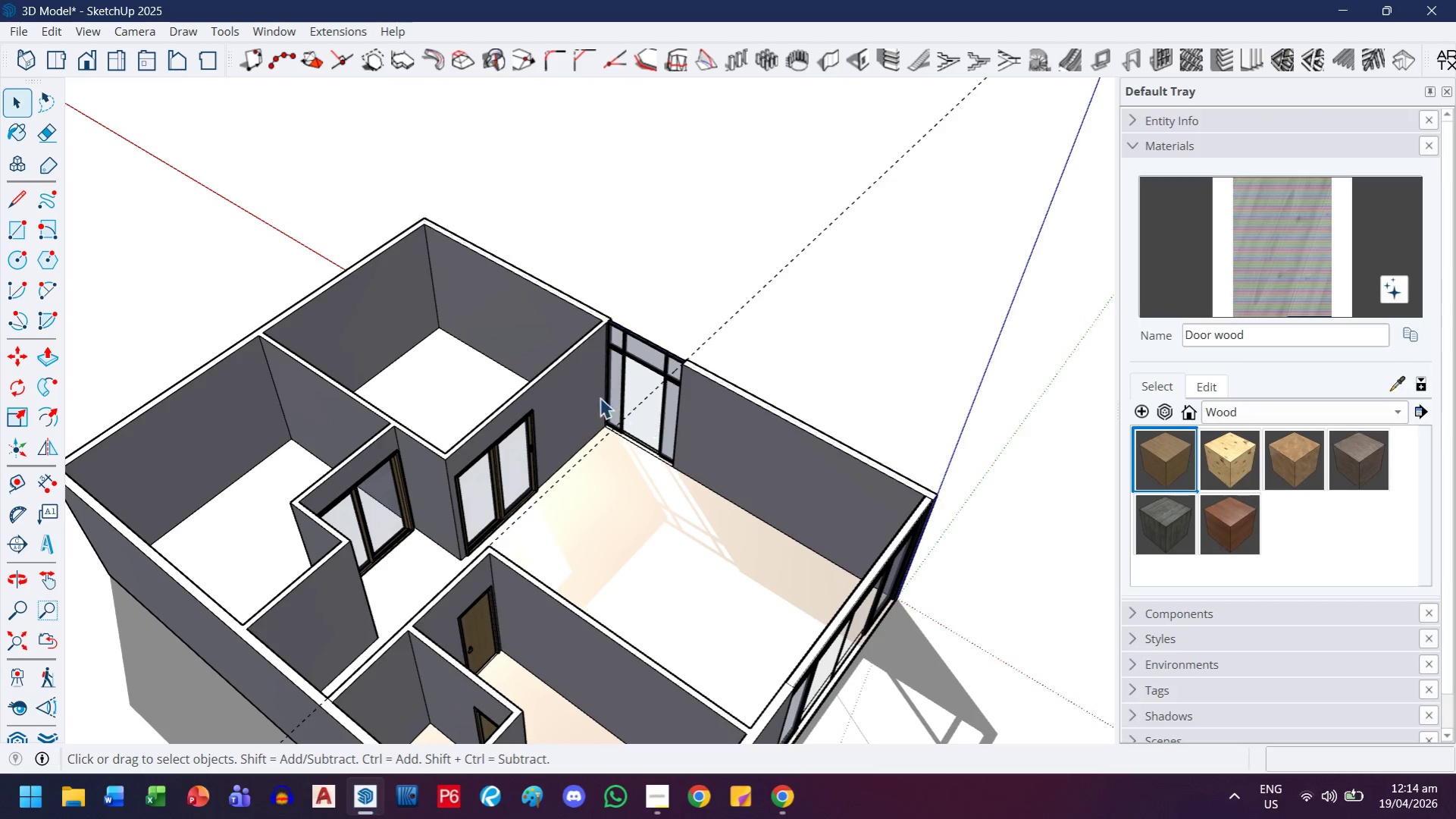 
left_click([731, 496])
 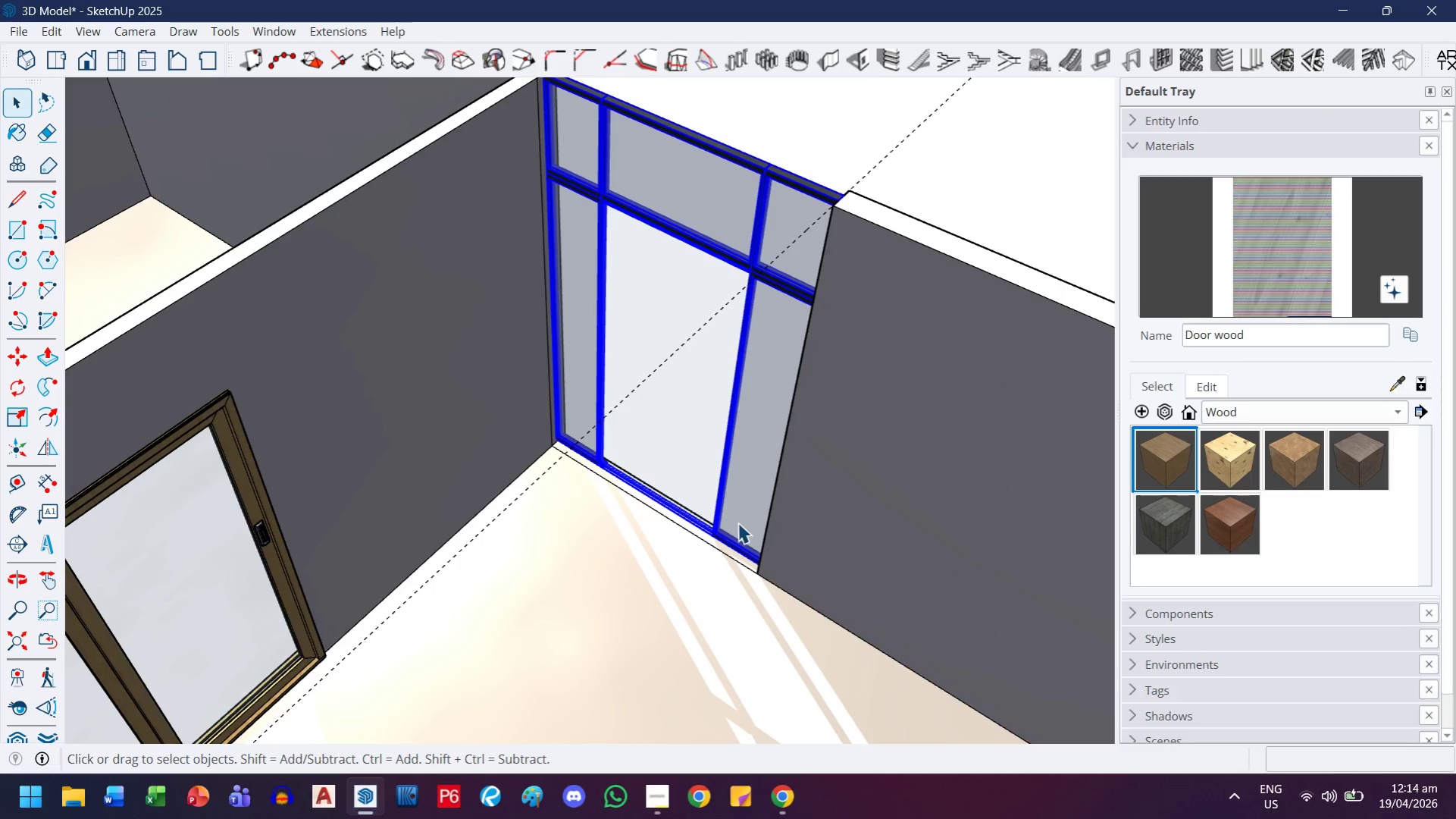 
scroll: coordinate [703, 494], scroll_direction: up, amount: 14.0
 